 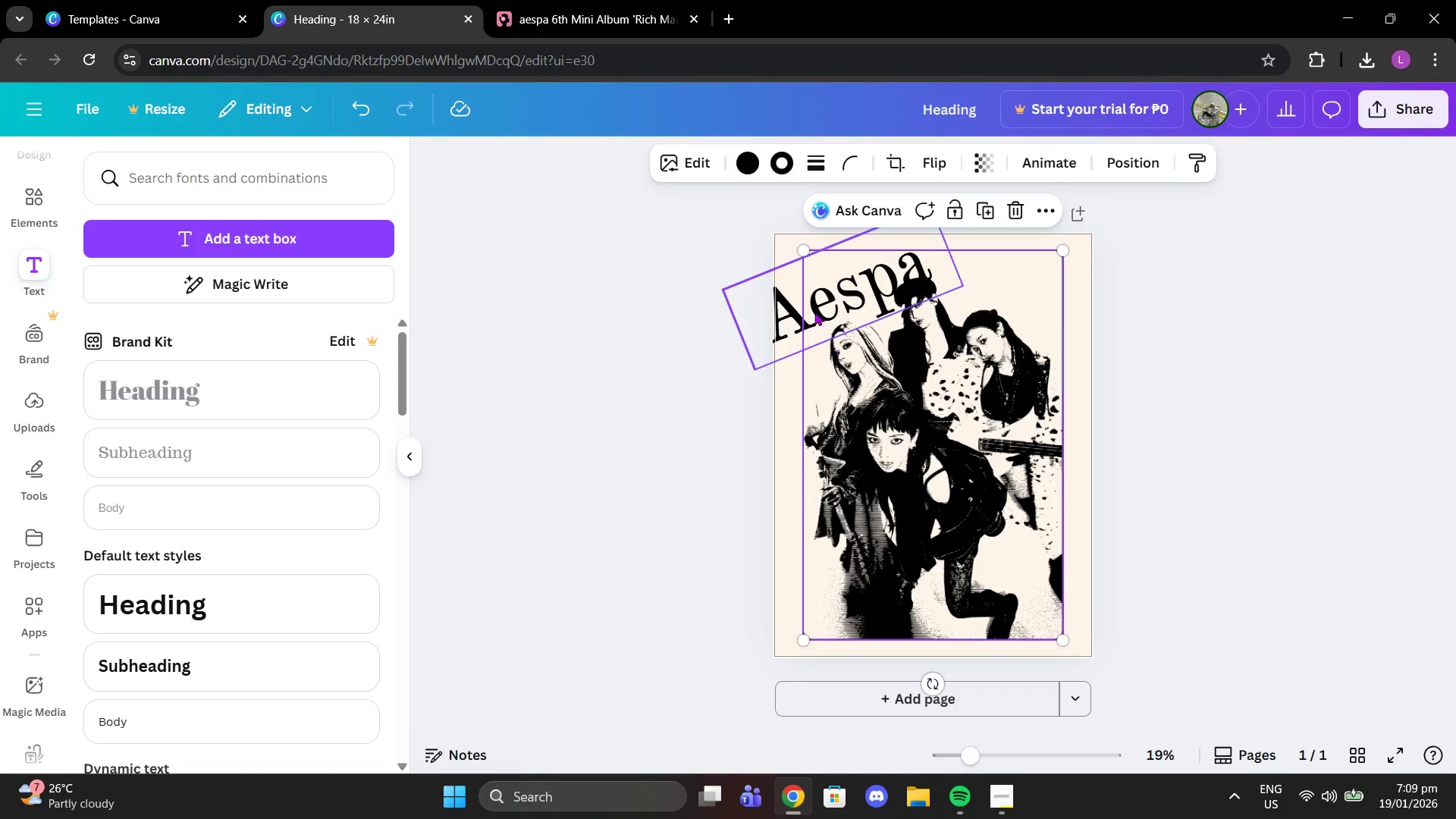 
left_click([809, 304])
 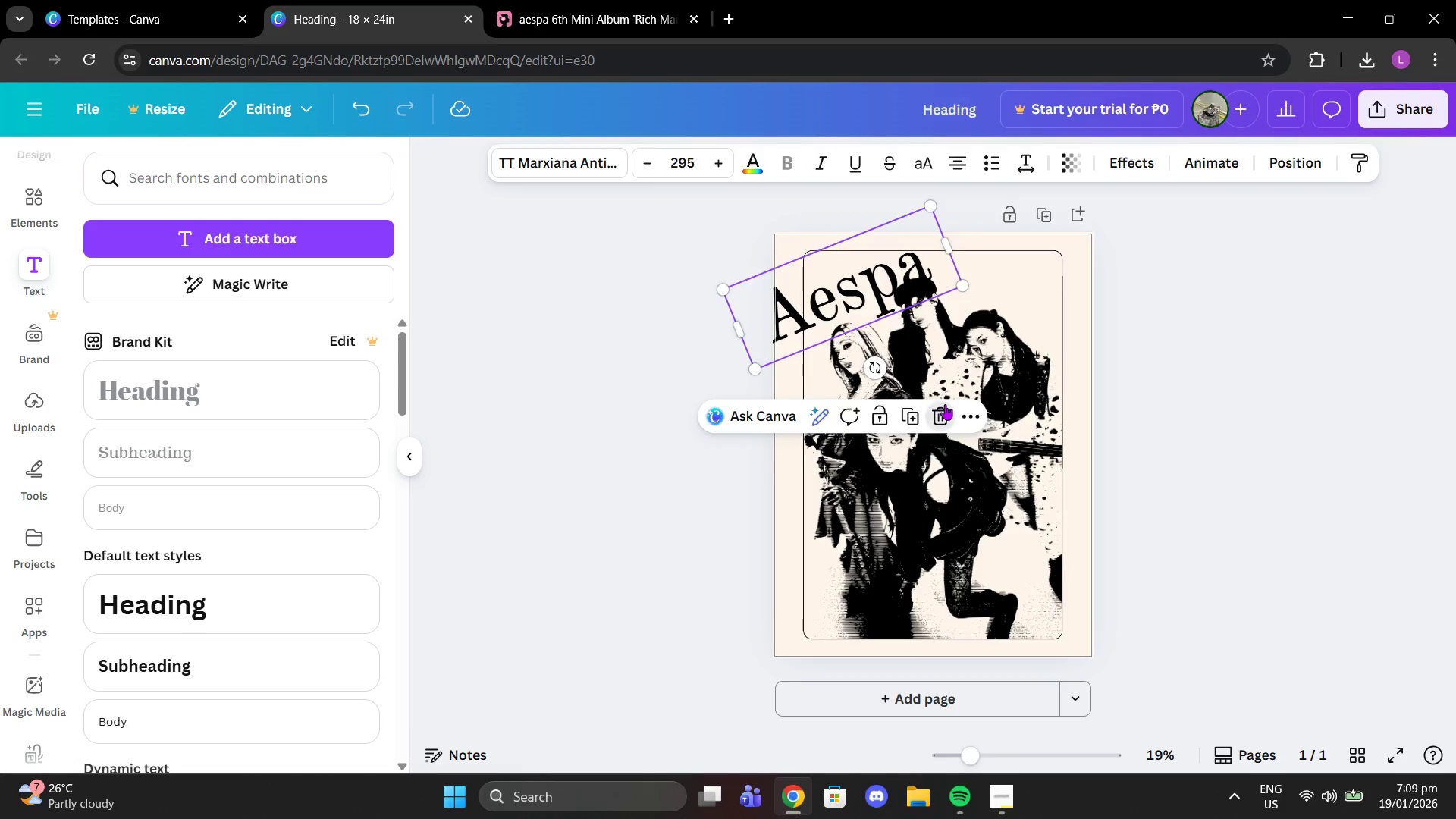 
double_click([949, 423])
 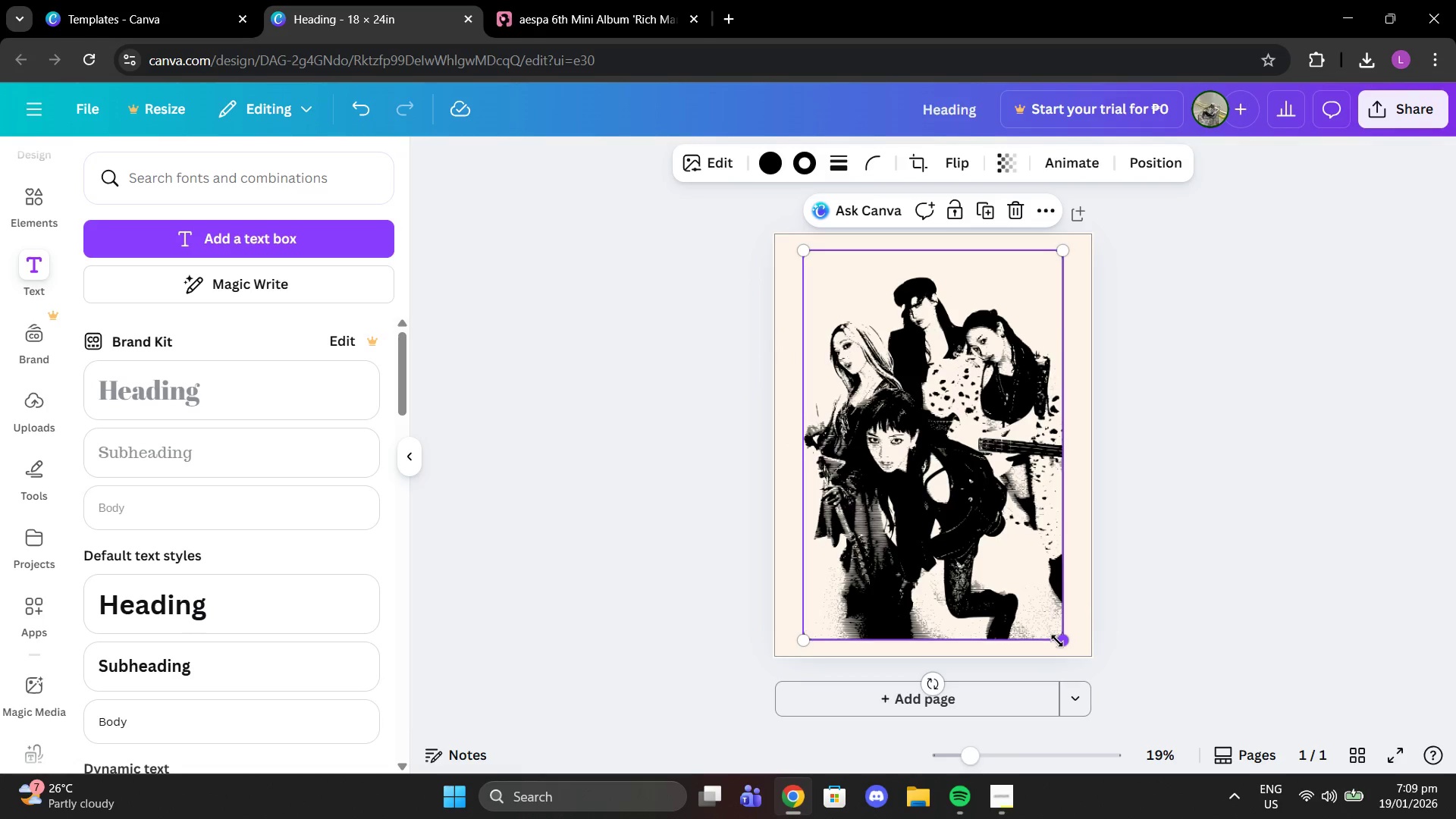 
left_click_drag(start_coordinate=[1058, 641], to_coordinate=[1033, 611])
 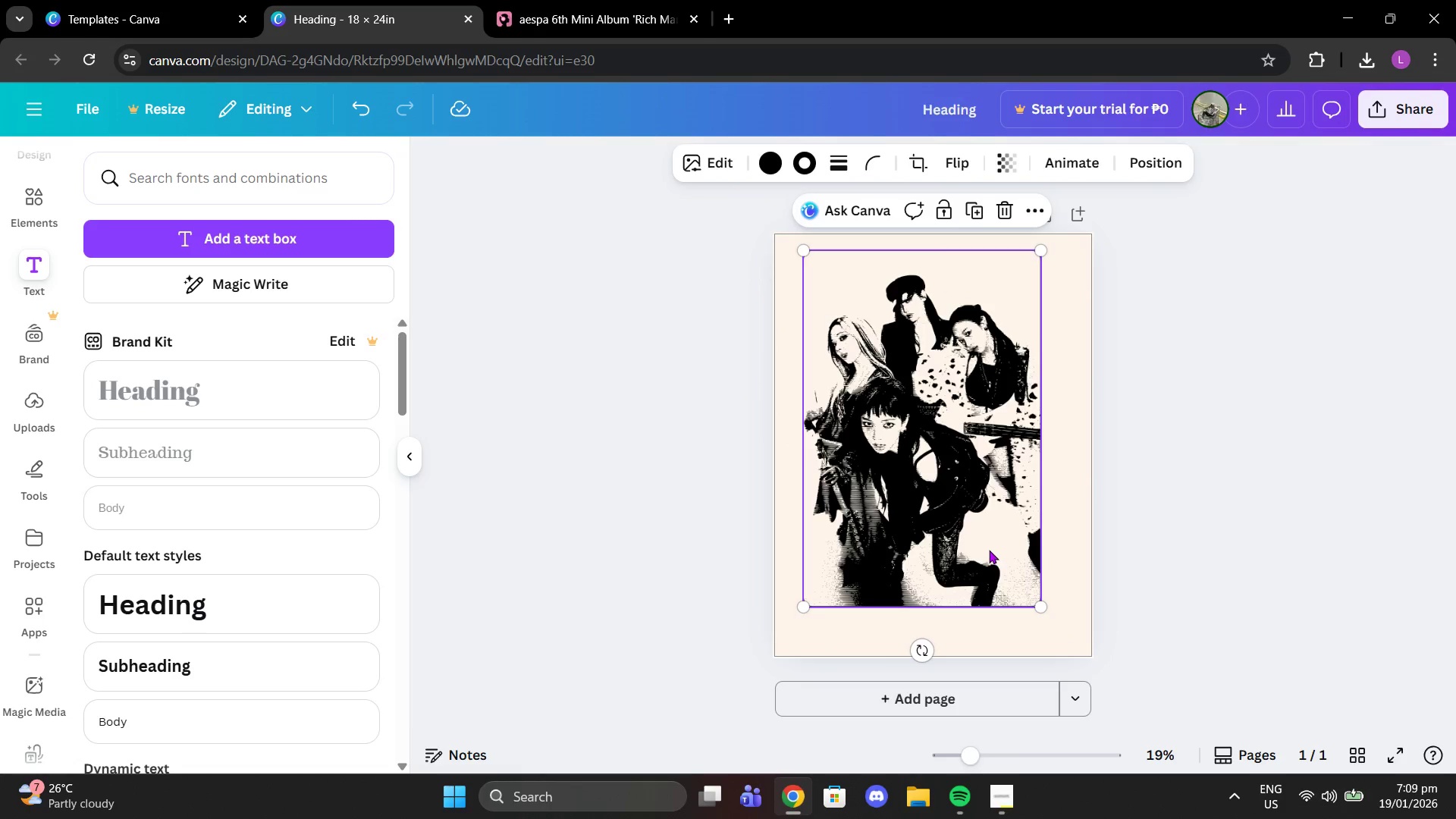 
left_click_drag(start_coordinate=[989, 550], to_coordinate=[1002, 549])
 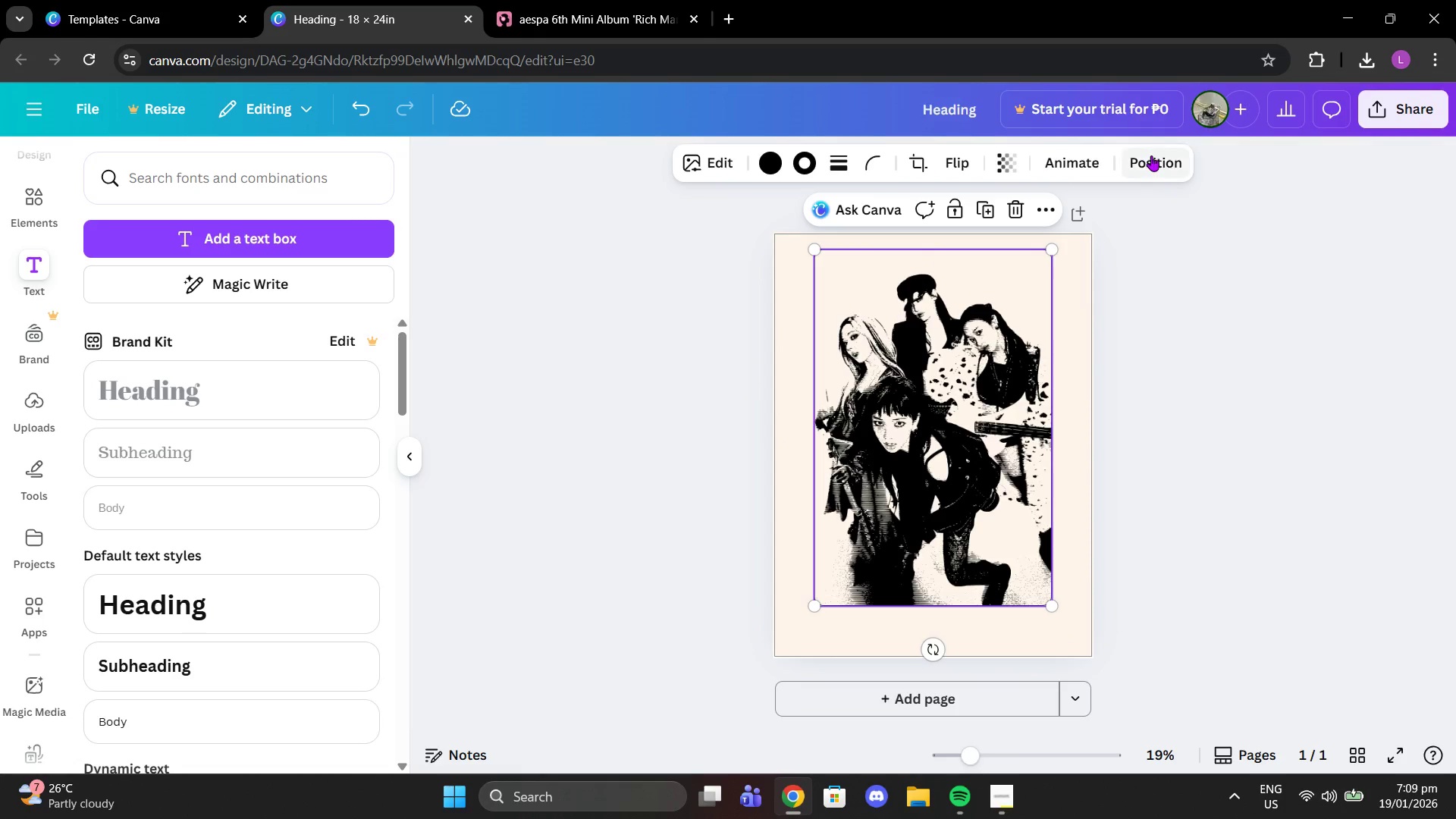 
left_click([1151, 155])
 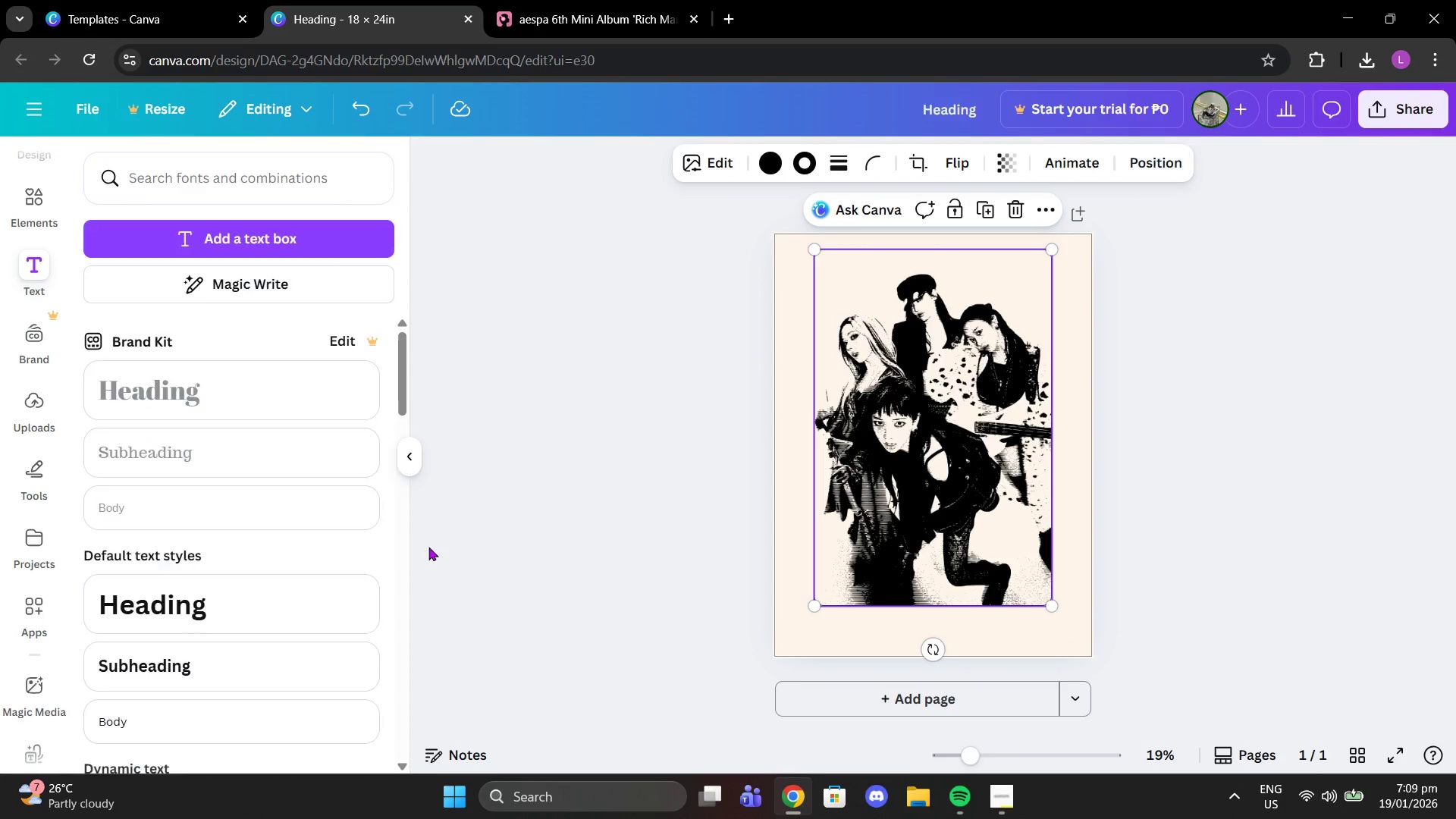 
double_click([466, 525])
 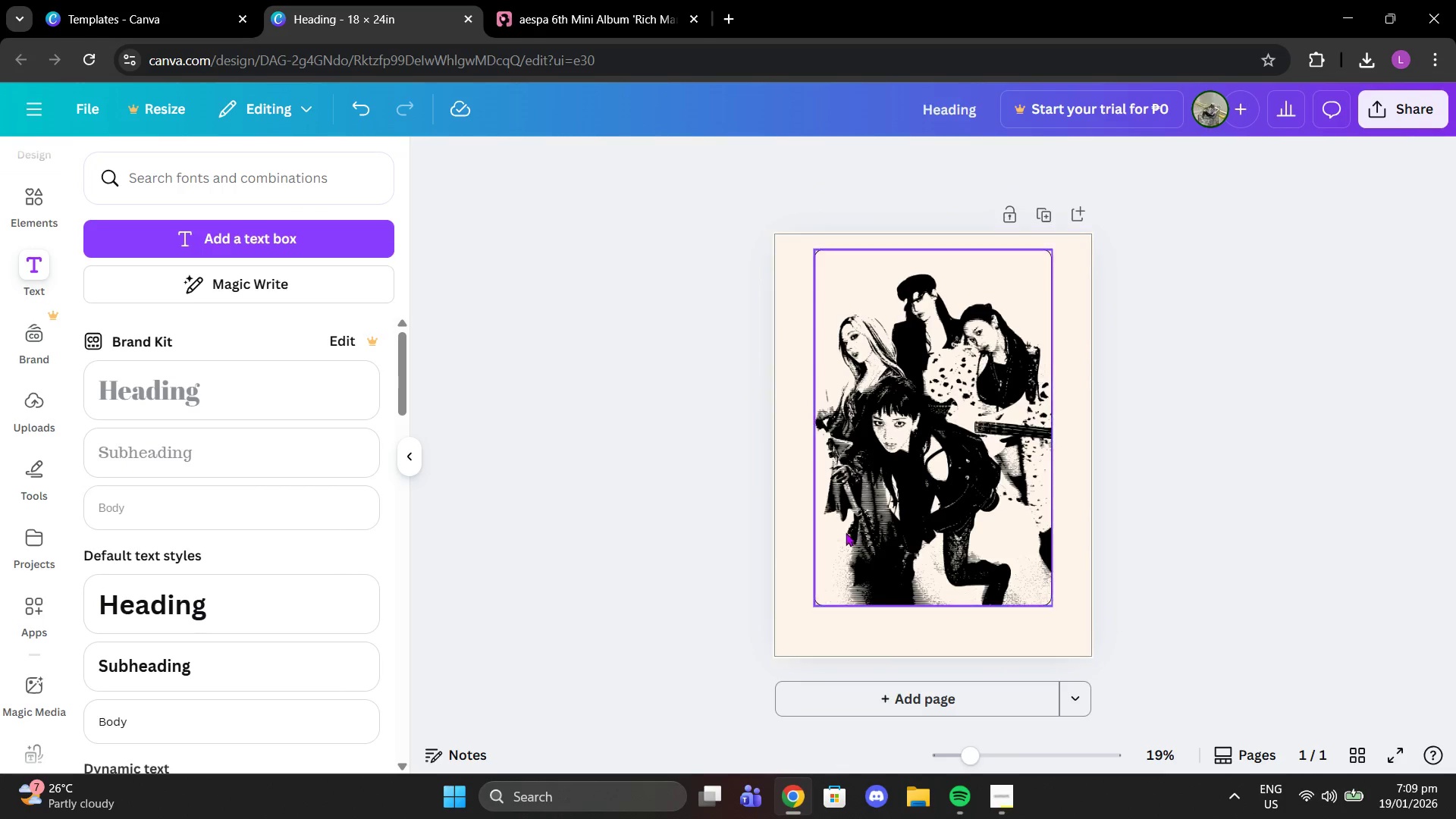 
left_click_drag(start_coordinate=[893, 521], to_coordinate=[907, 521])
 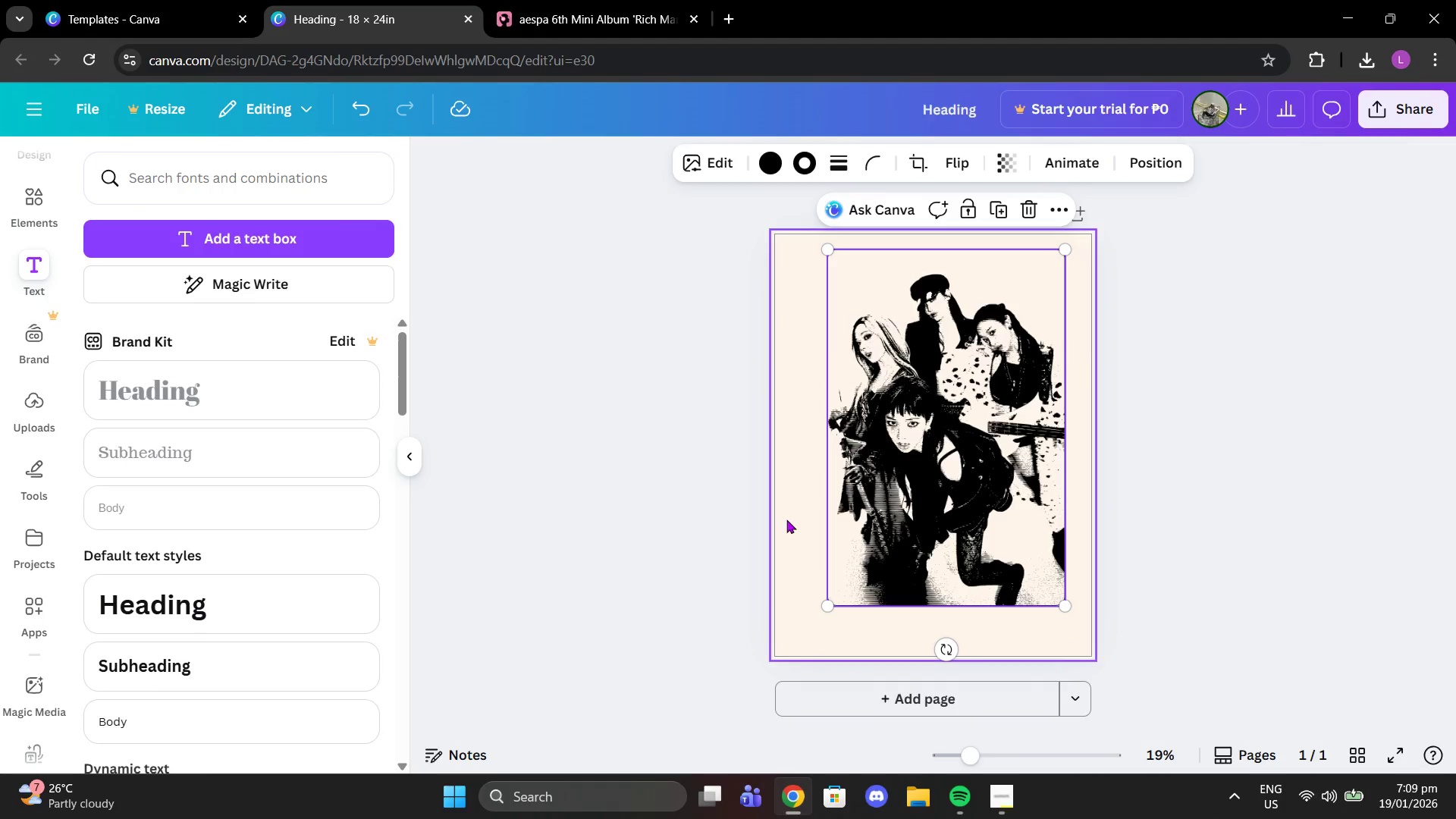 
left_click([786, 519])
 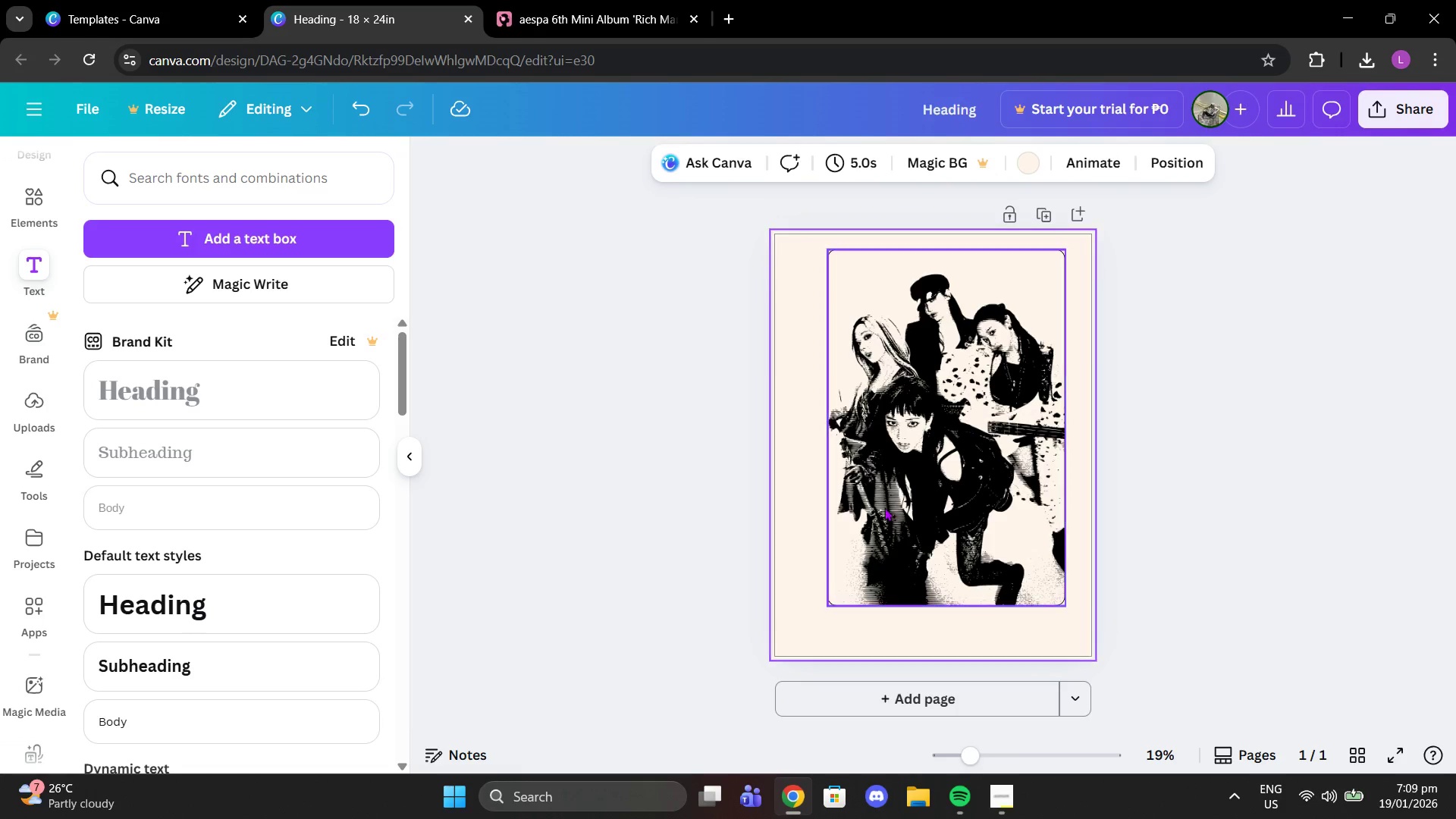 
left_click_drag(start_coordinate=[884, 507], to_coordinate=[856, 507])
 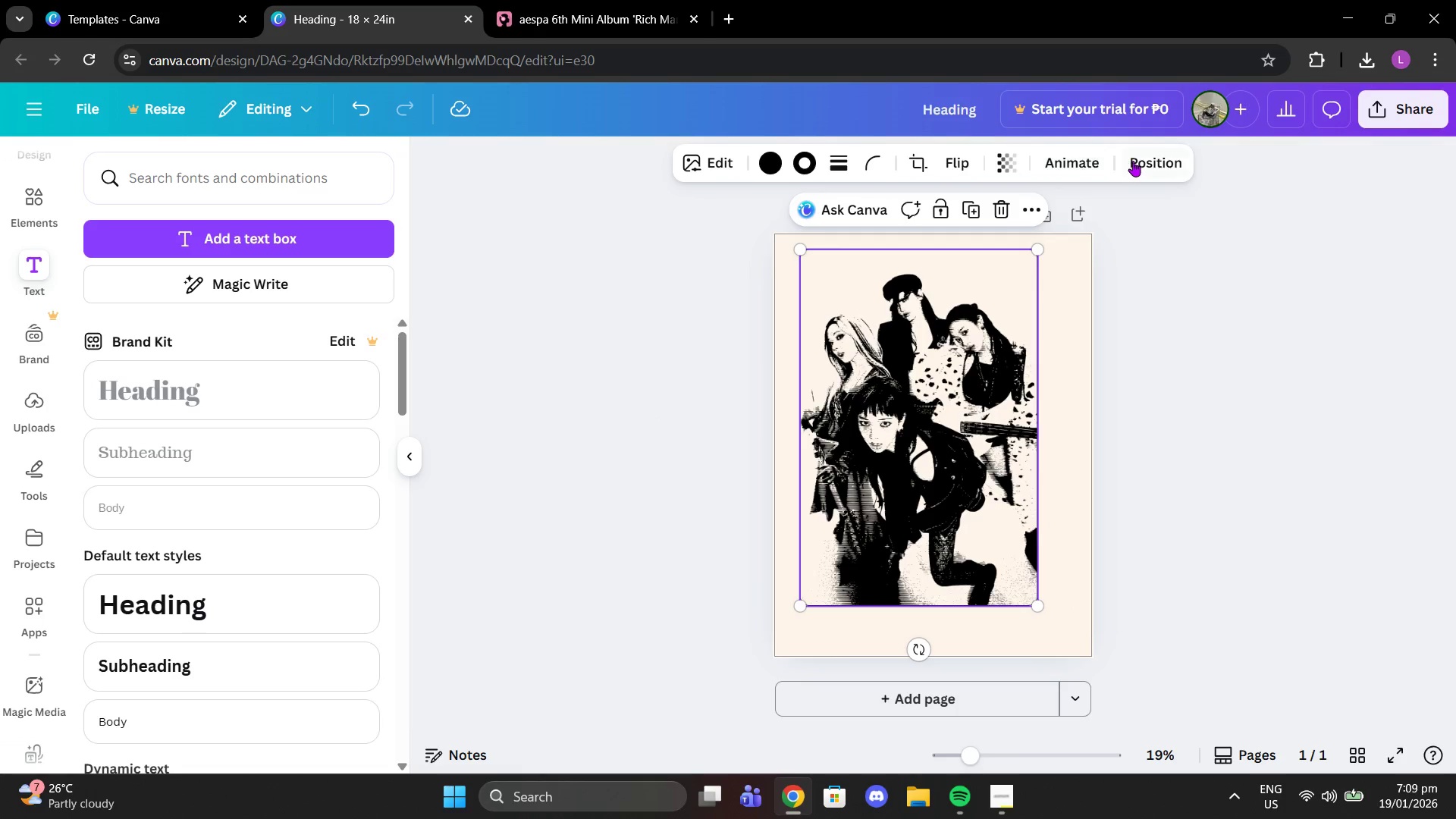 
left_click([1141, 162])
 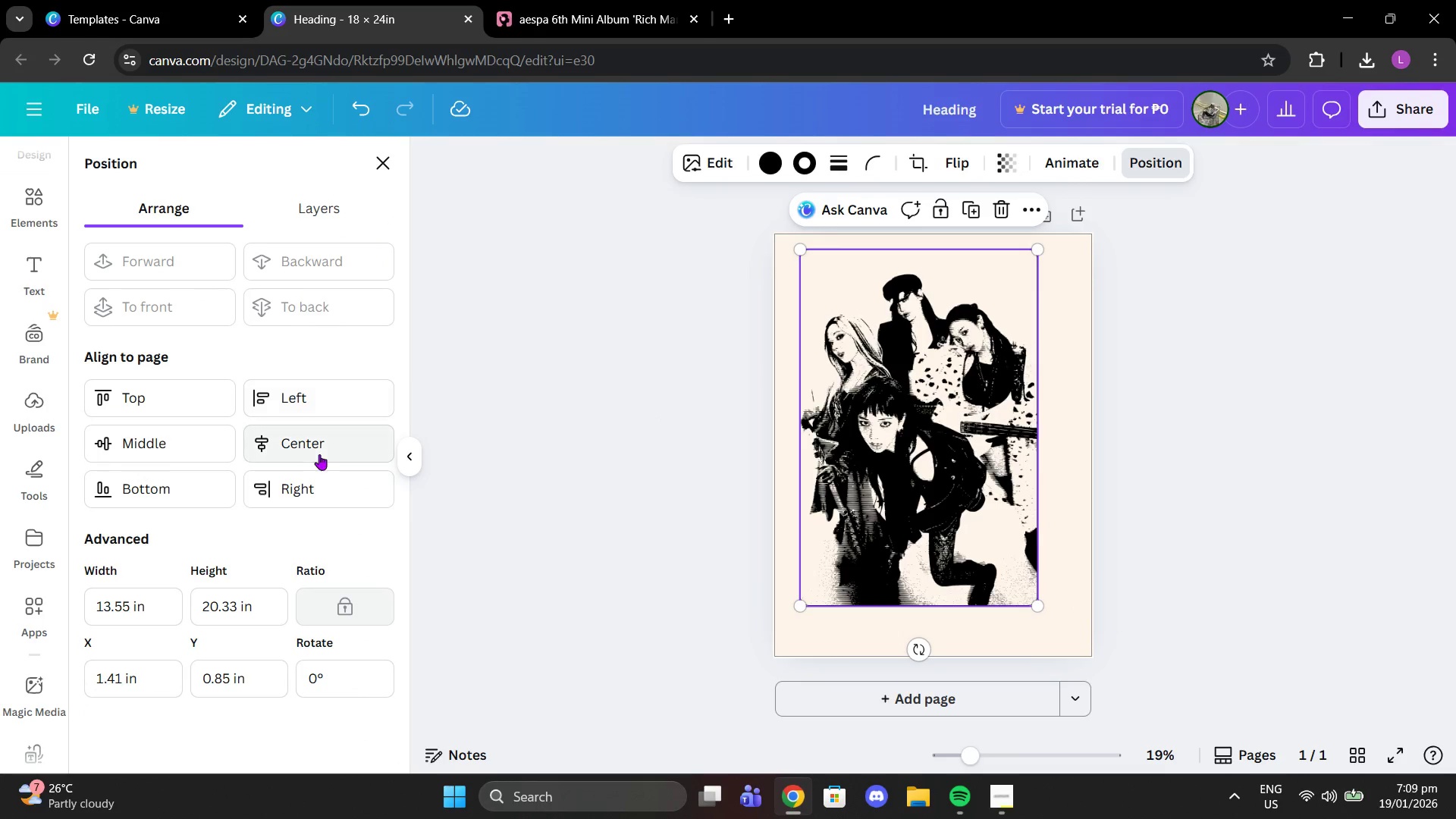 
left_click([319, 454])
 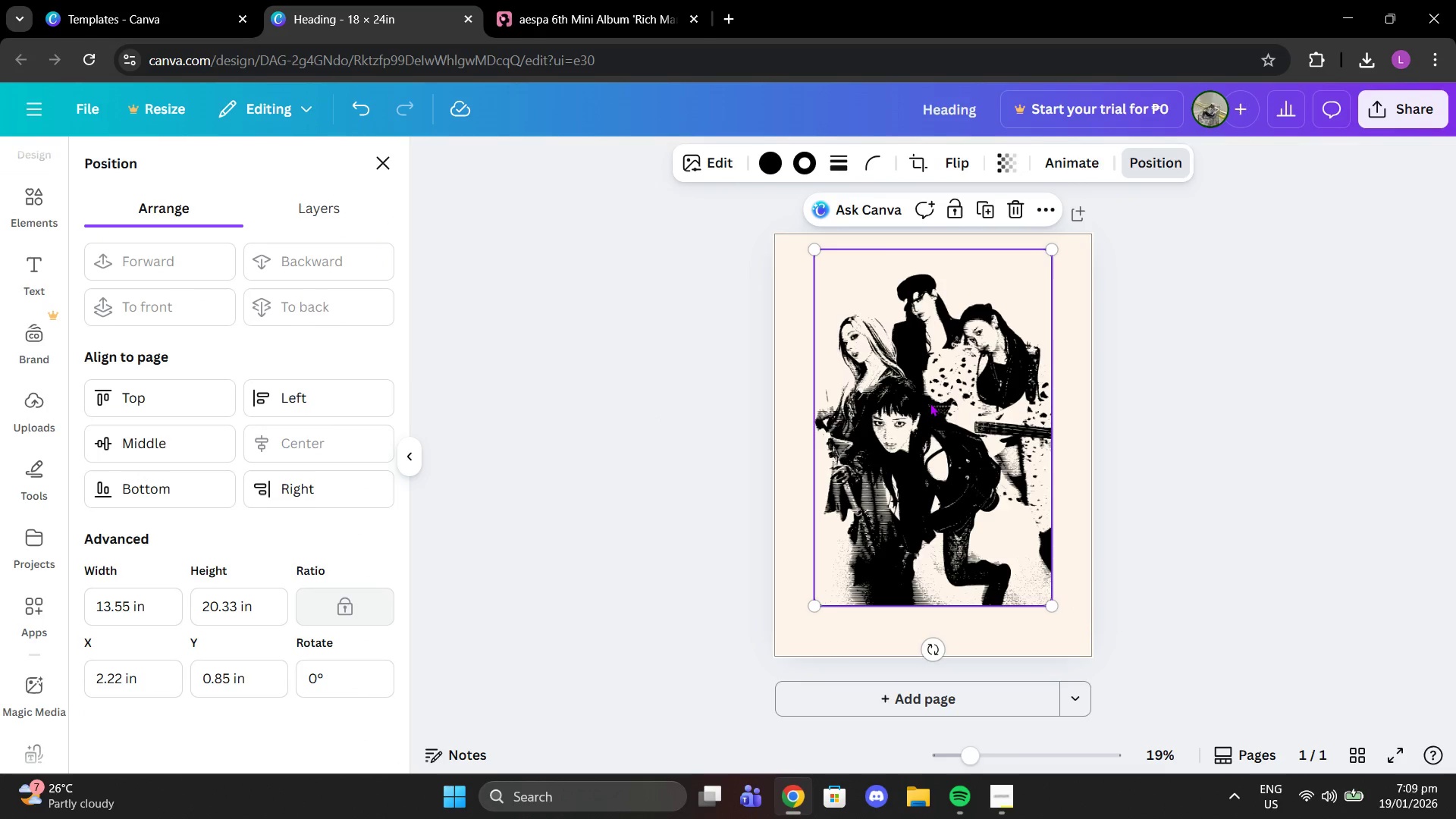 
left_click_drag(start_coordinate=[949, 391], to_coordinate=[949, 396])
 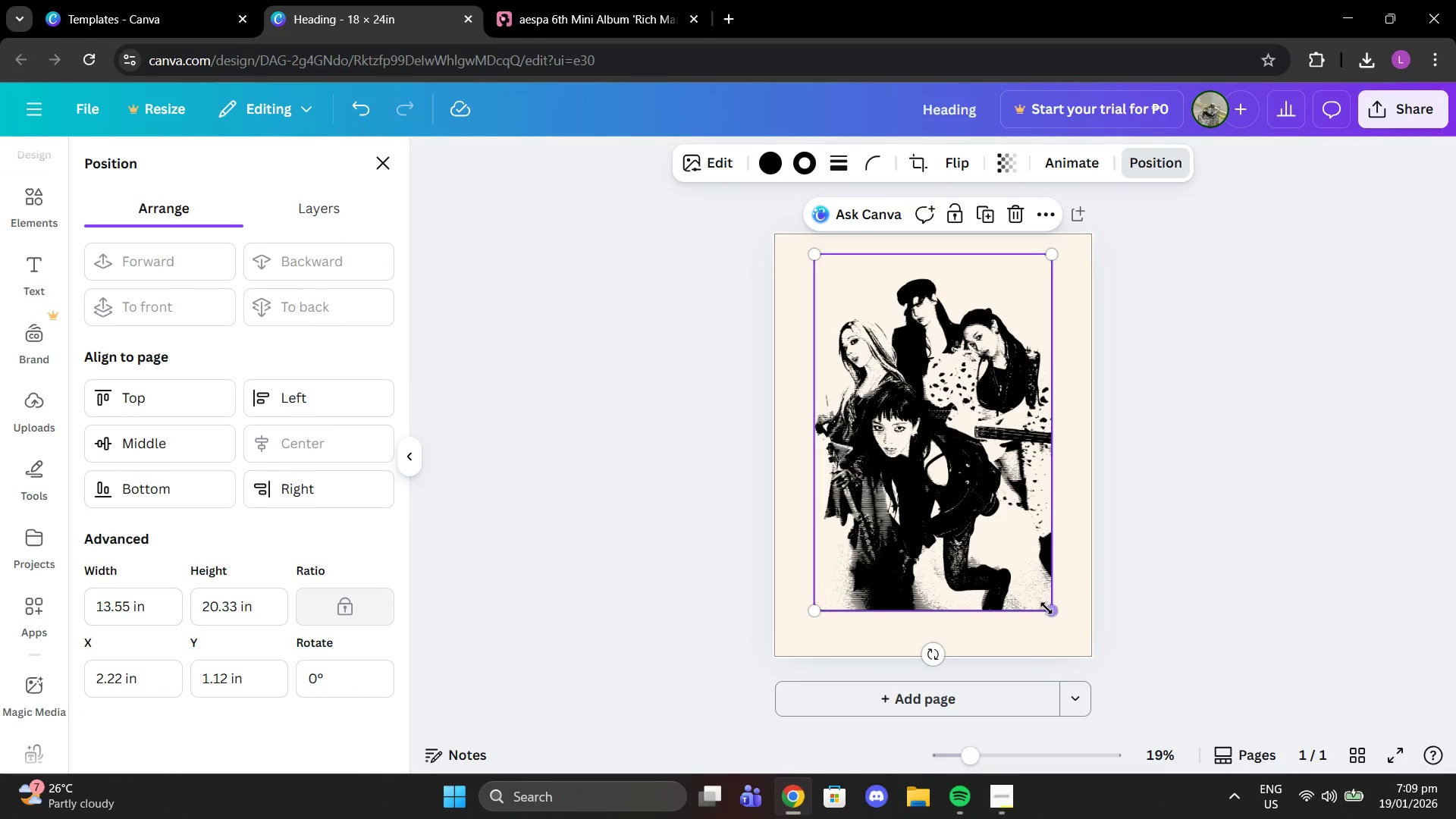 
left_click_drag(start_coordinate=[1046, 608], to_coordinate=[1040, 601])
 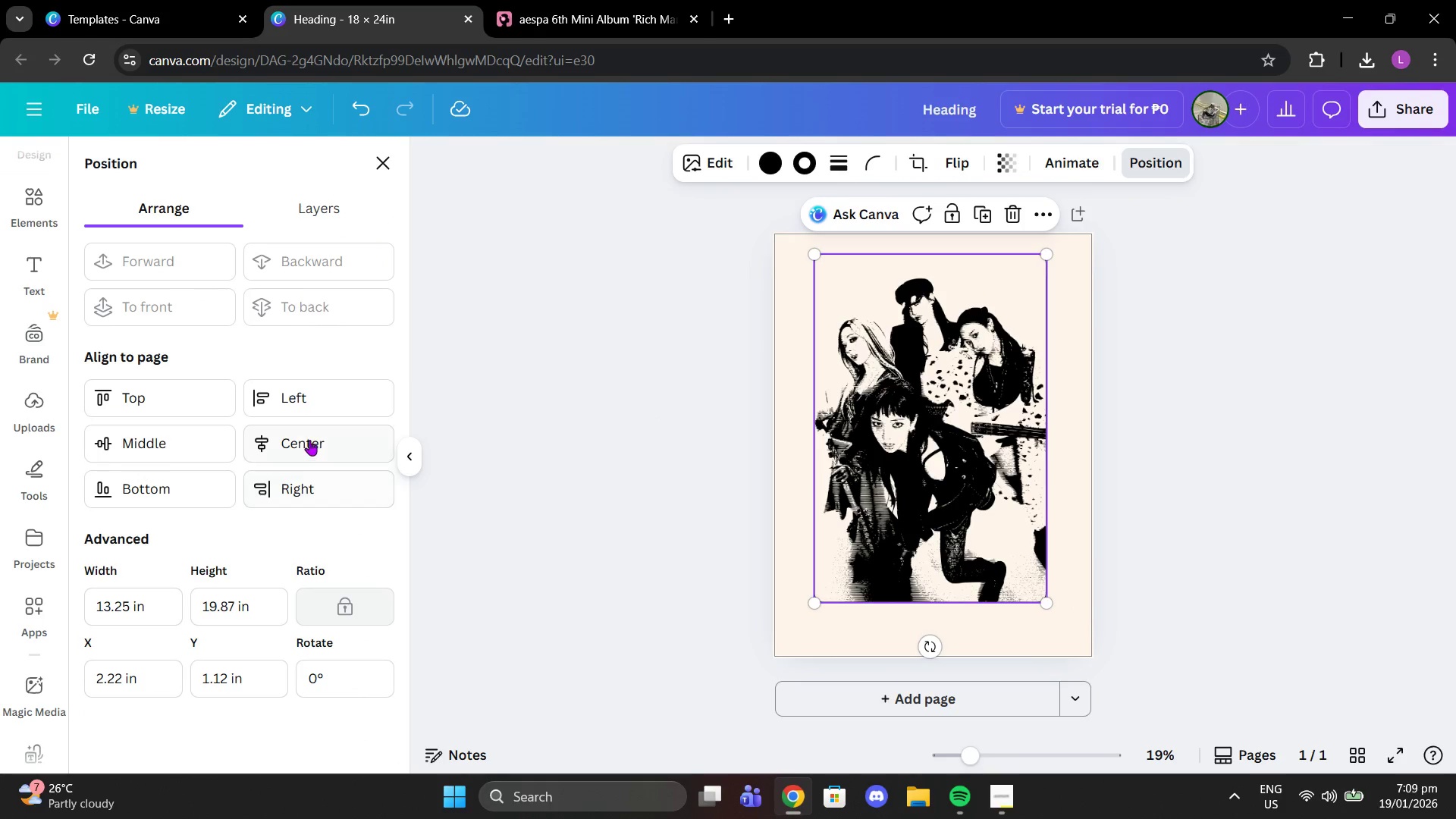 
left_click([309, 440])
 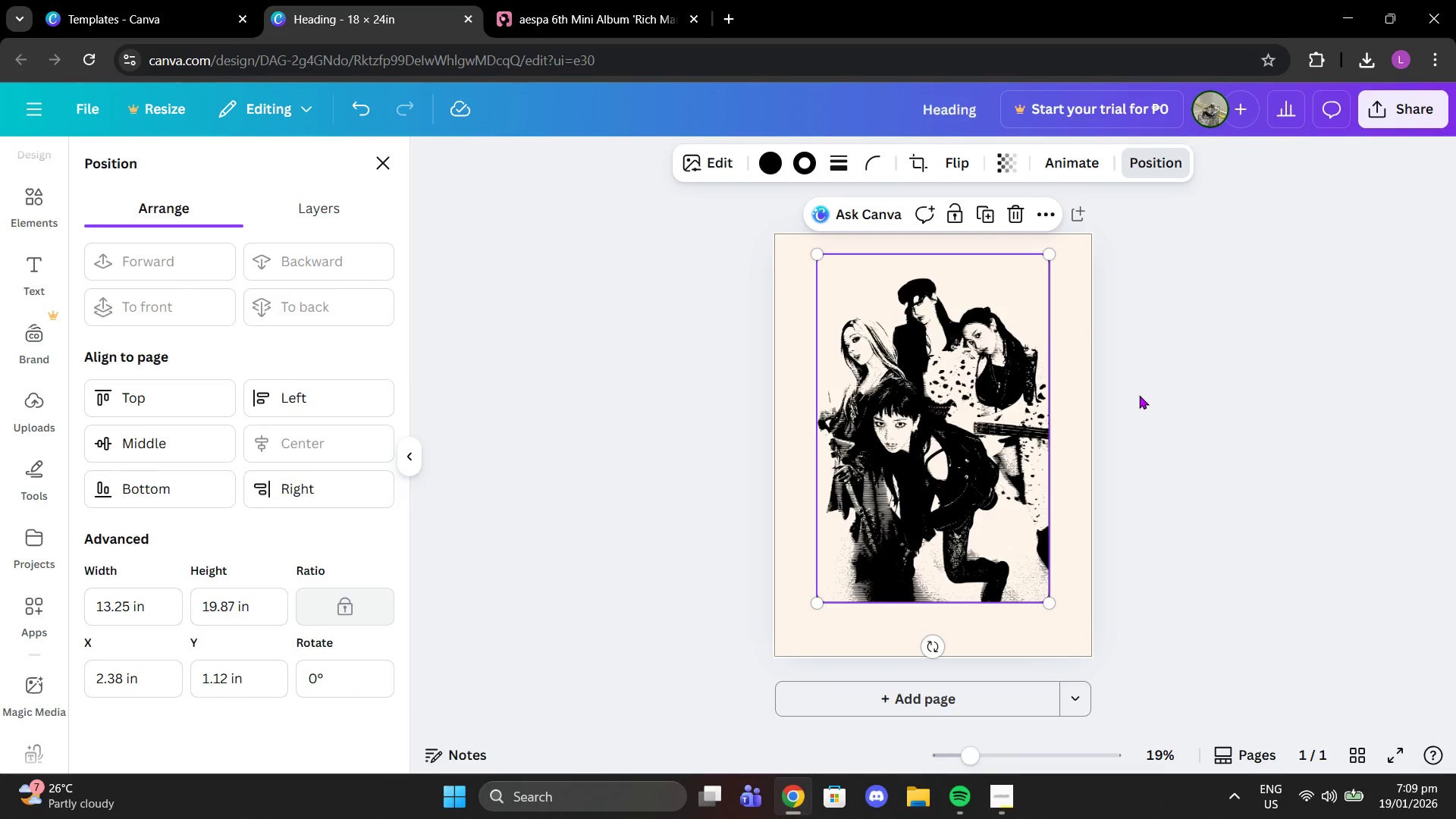 
double_click([1139, 395])
 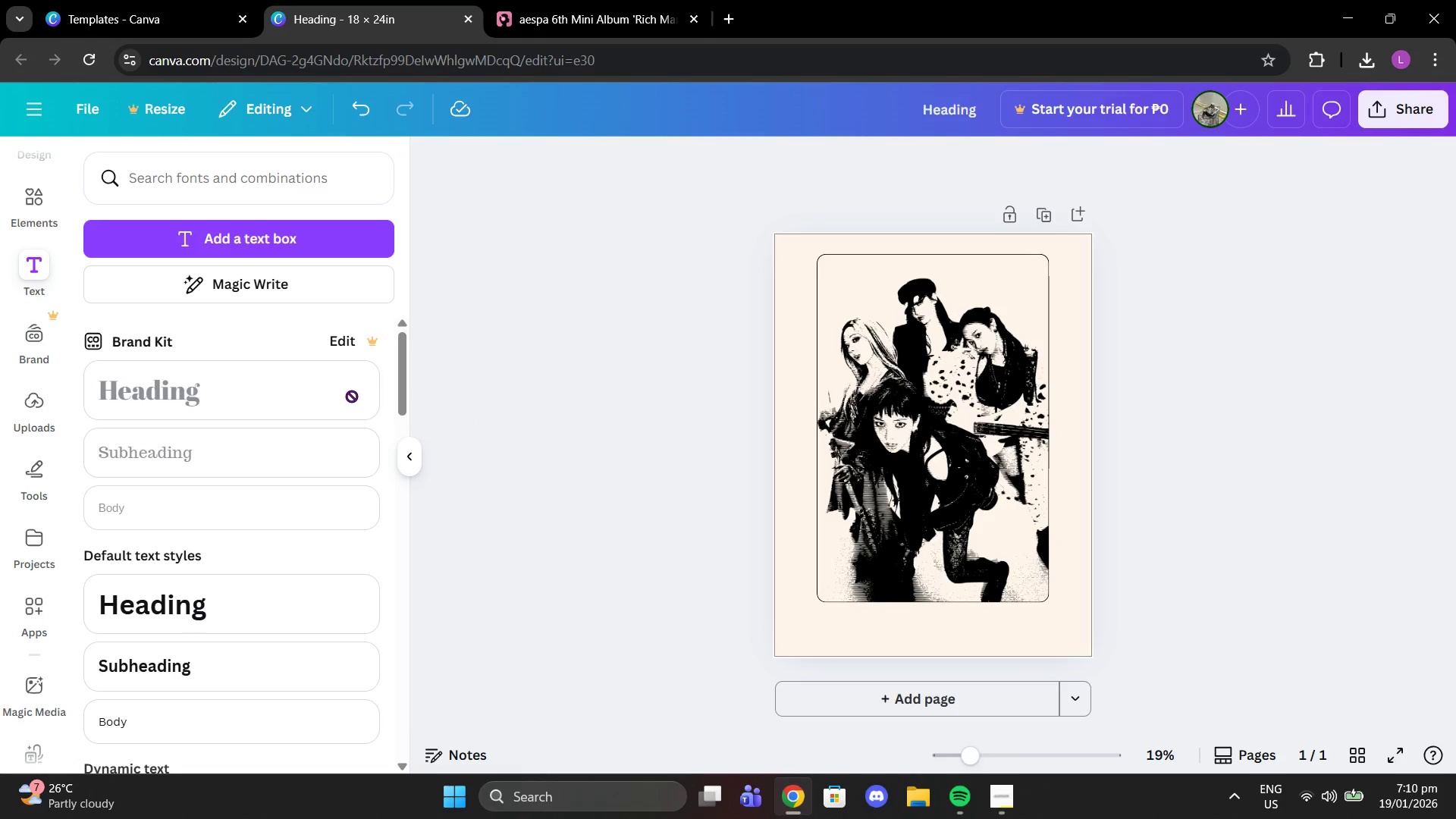 
wait(6.53)
 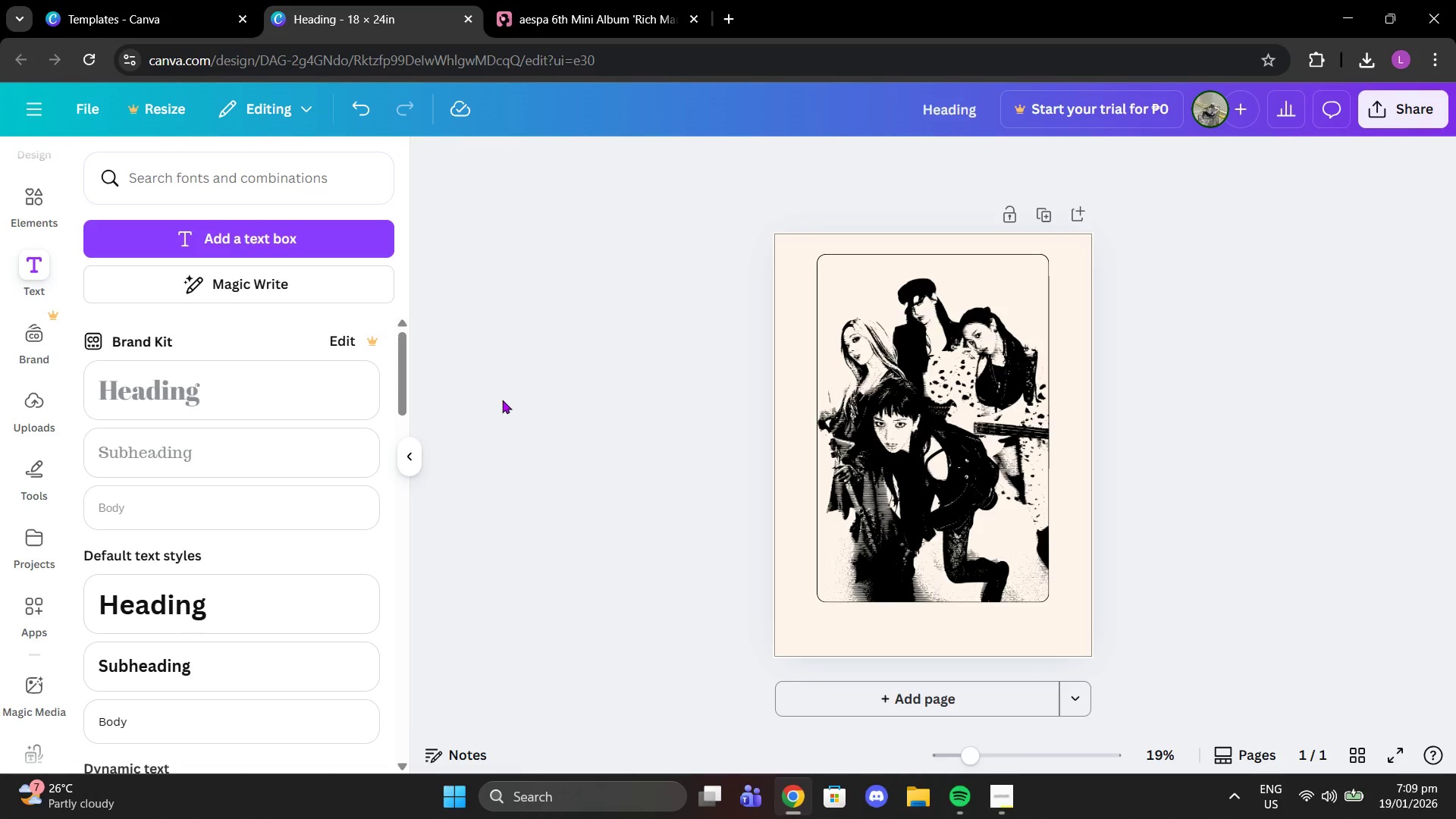 
left_click([48, 217])
 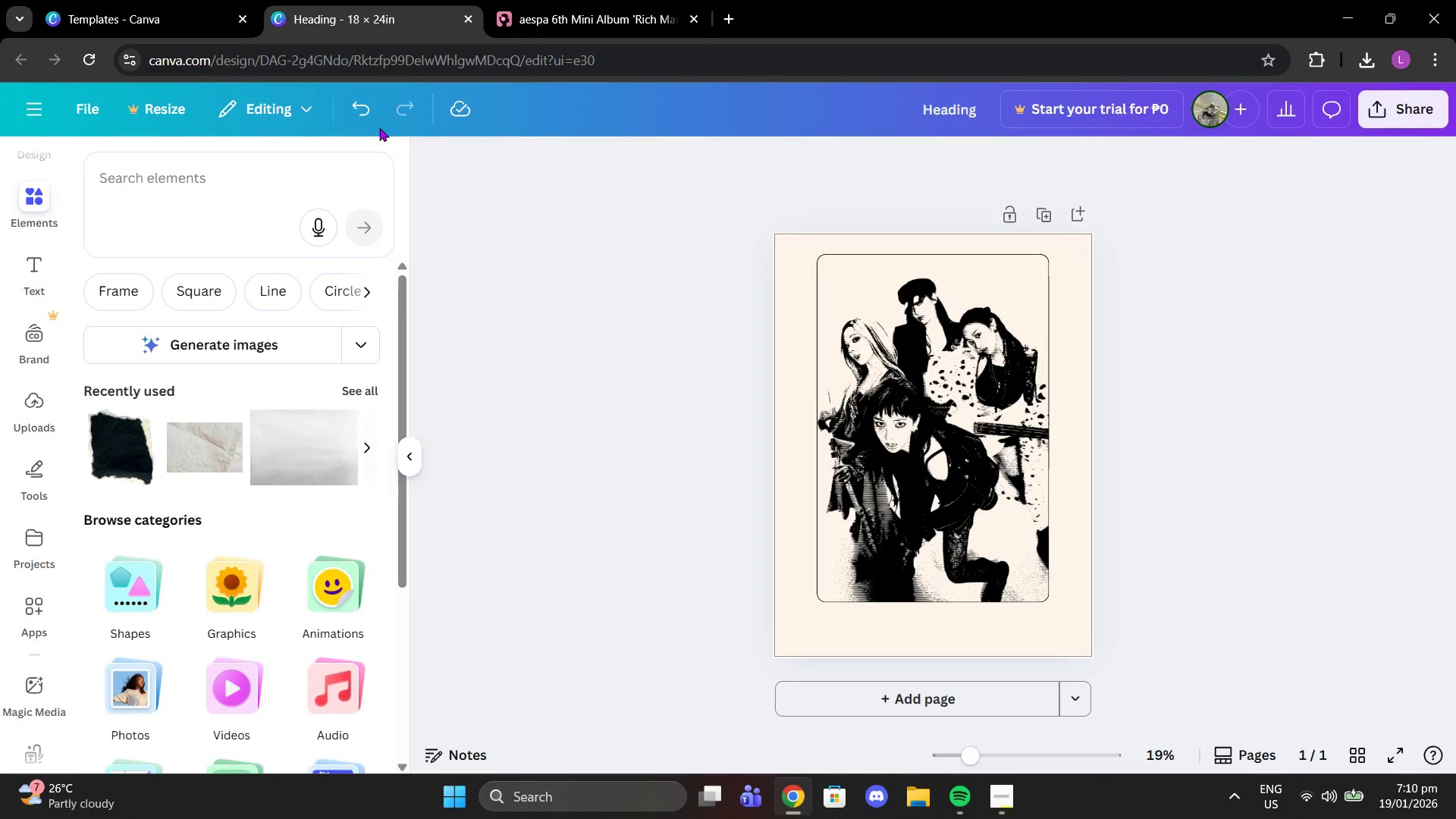 
left_click([379, 127])
 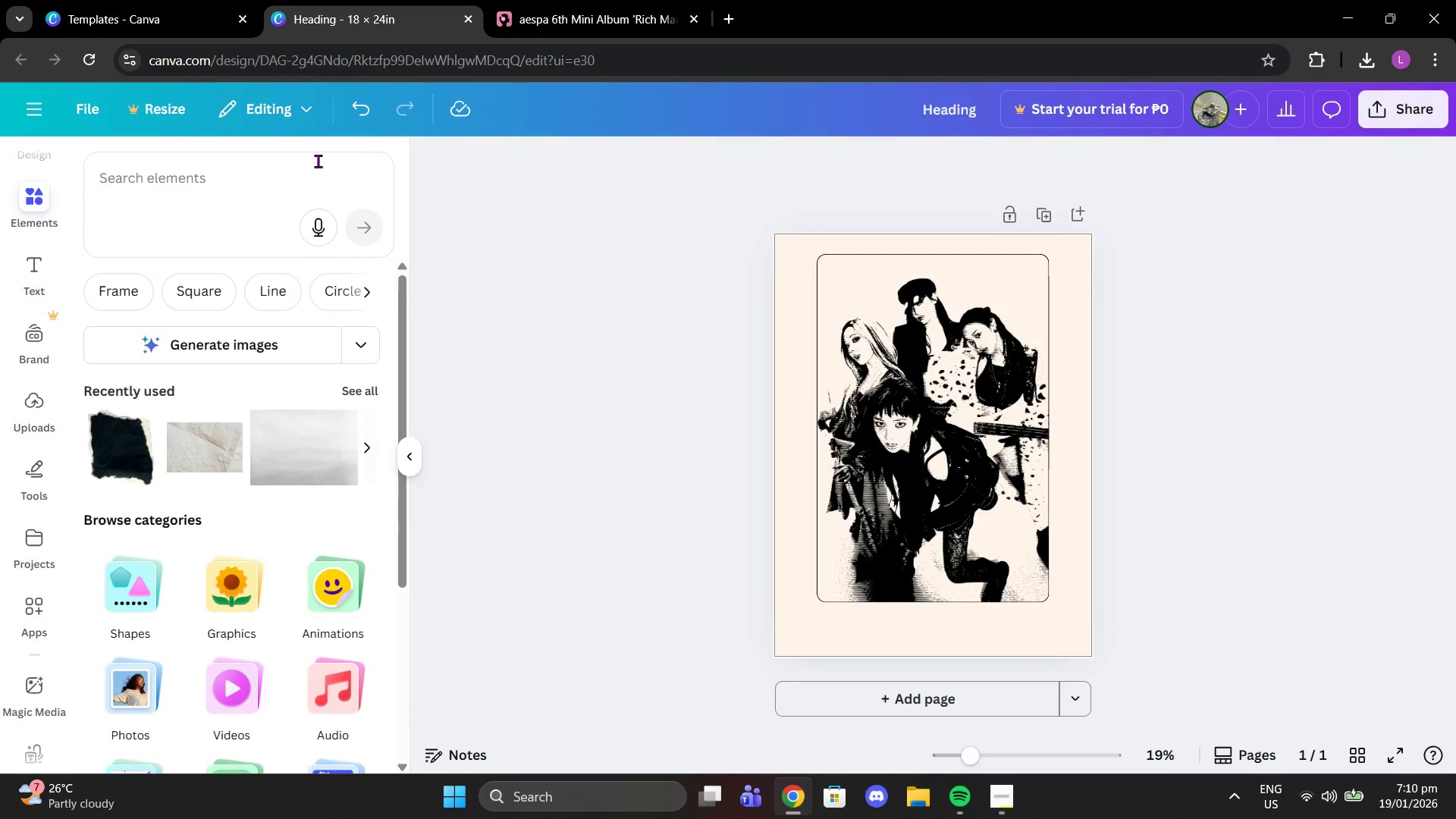 
left_click([306, 172])
 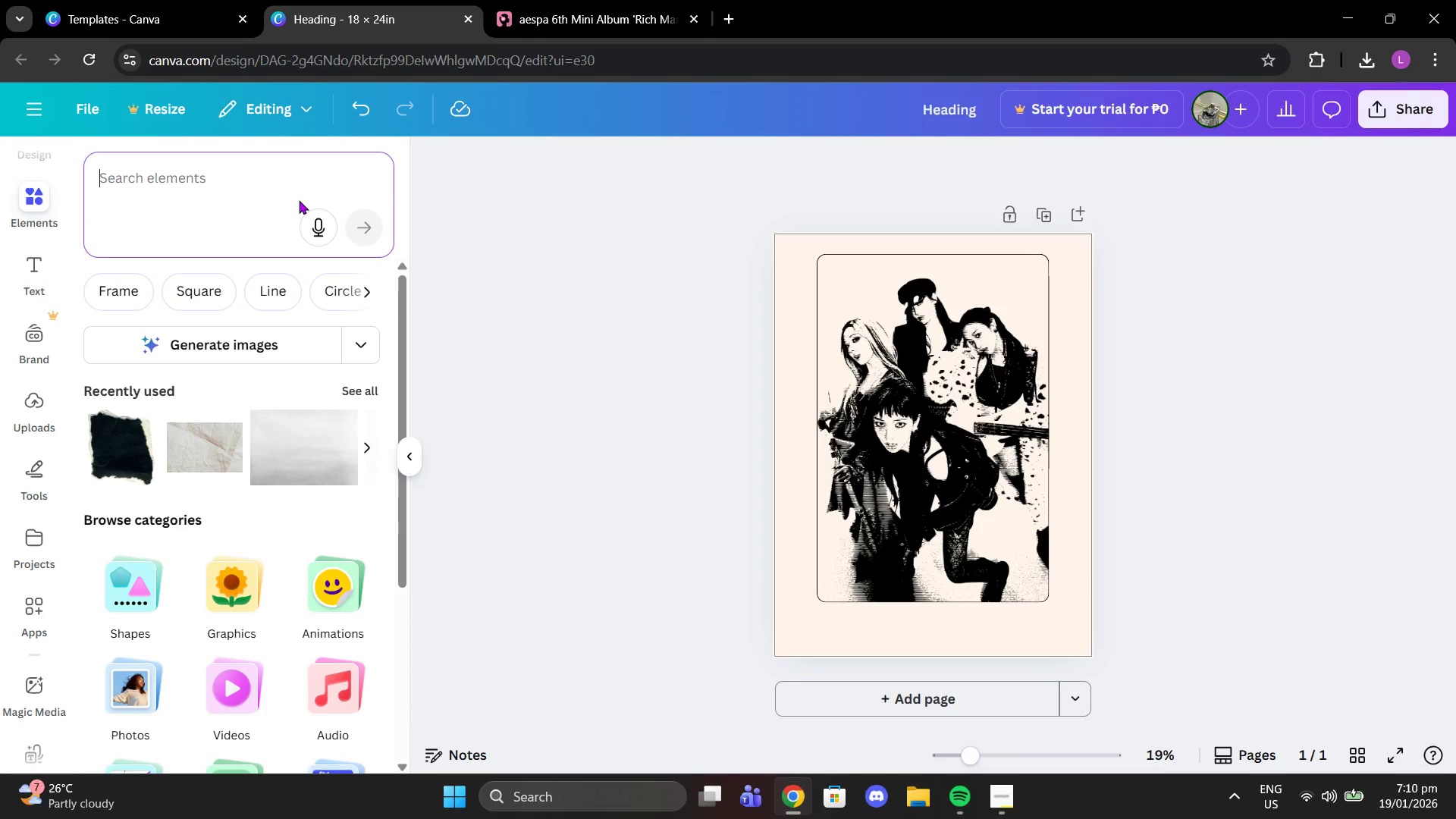 
type(halftone-)
 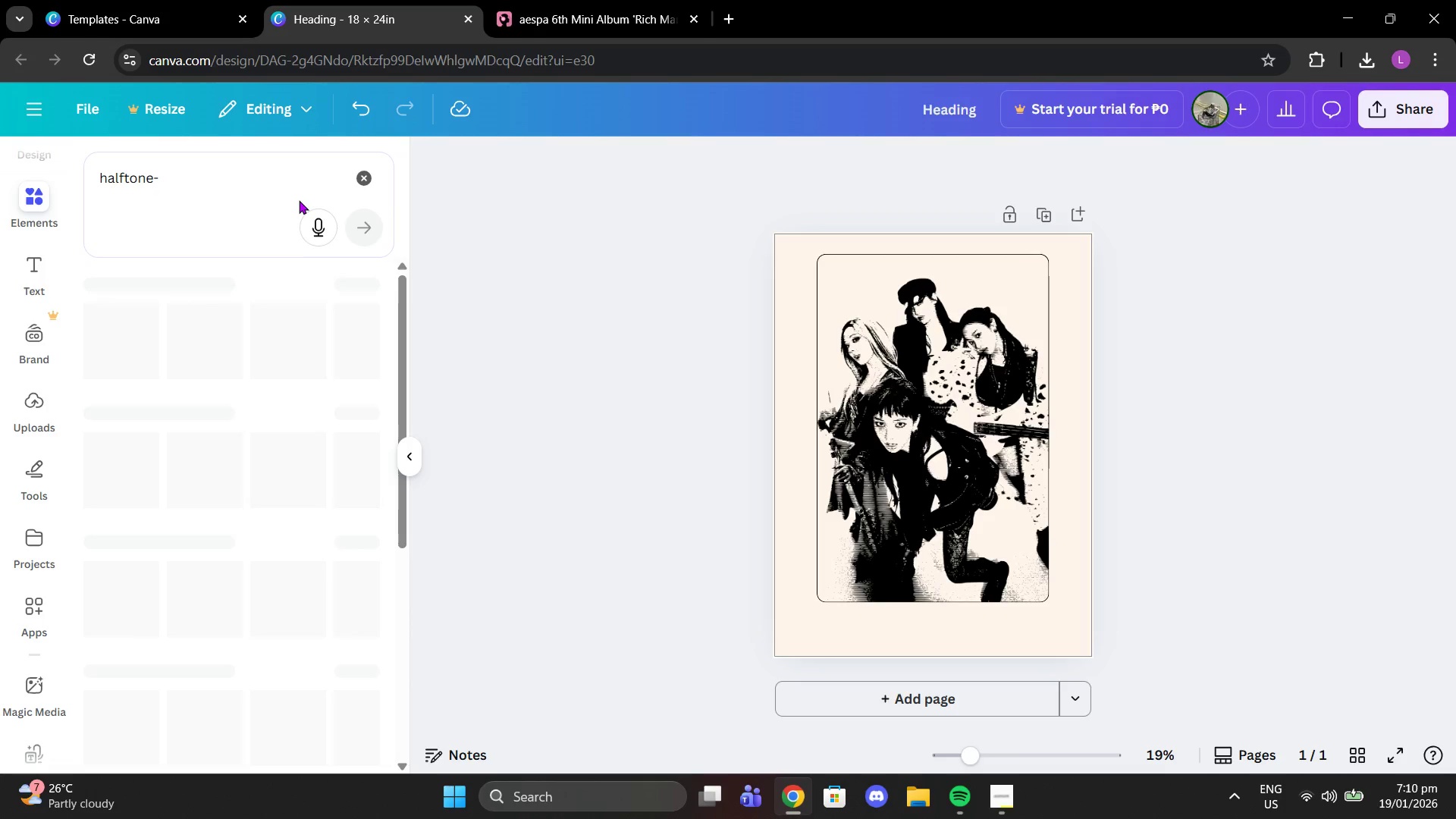 
 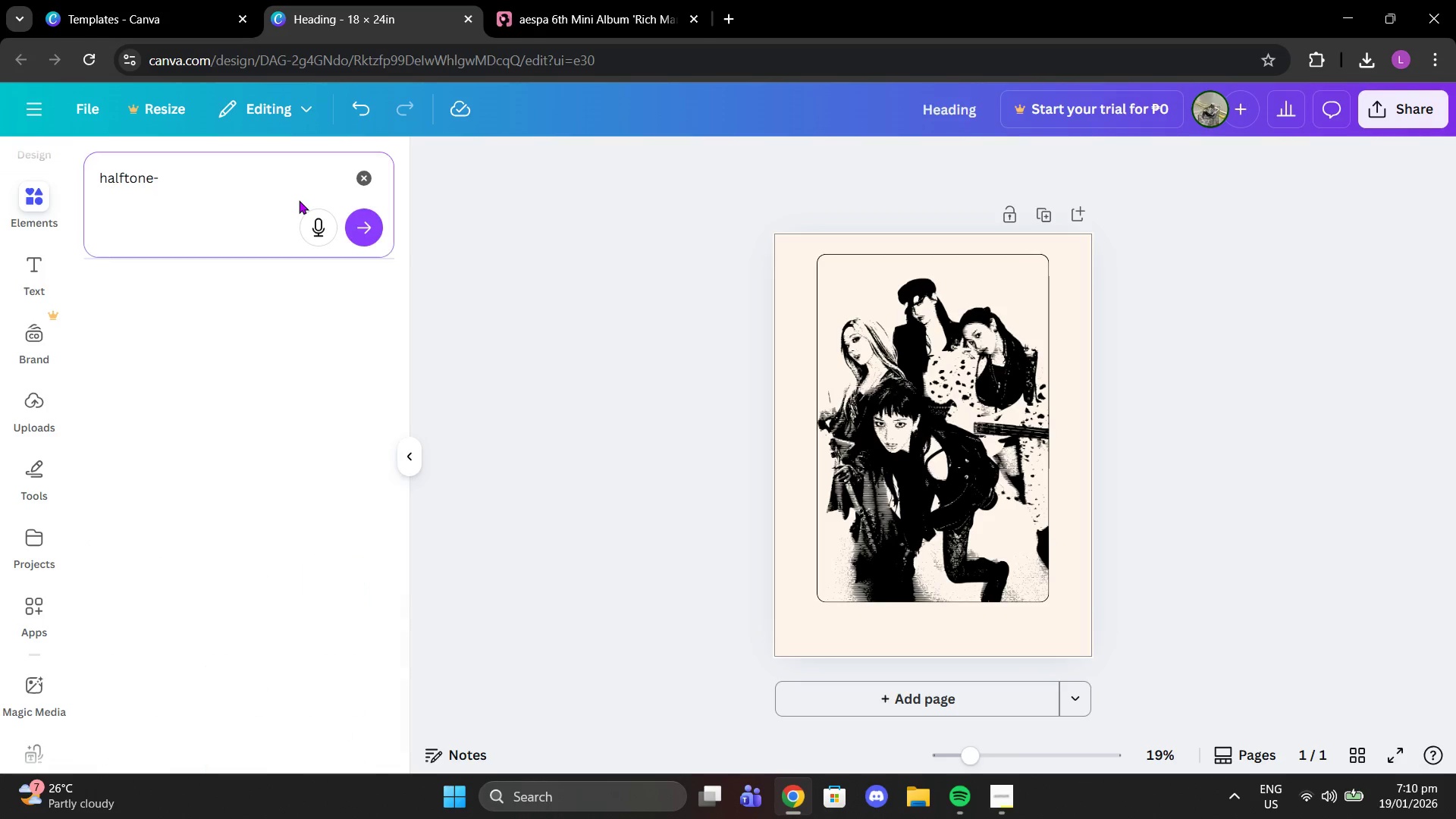 
key(Enter)
 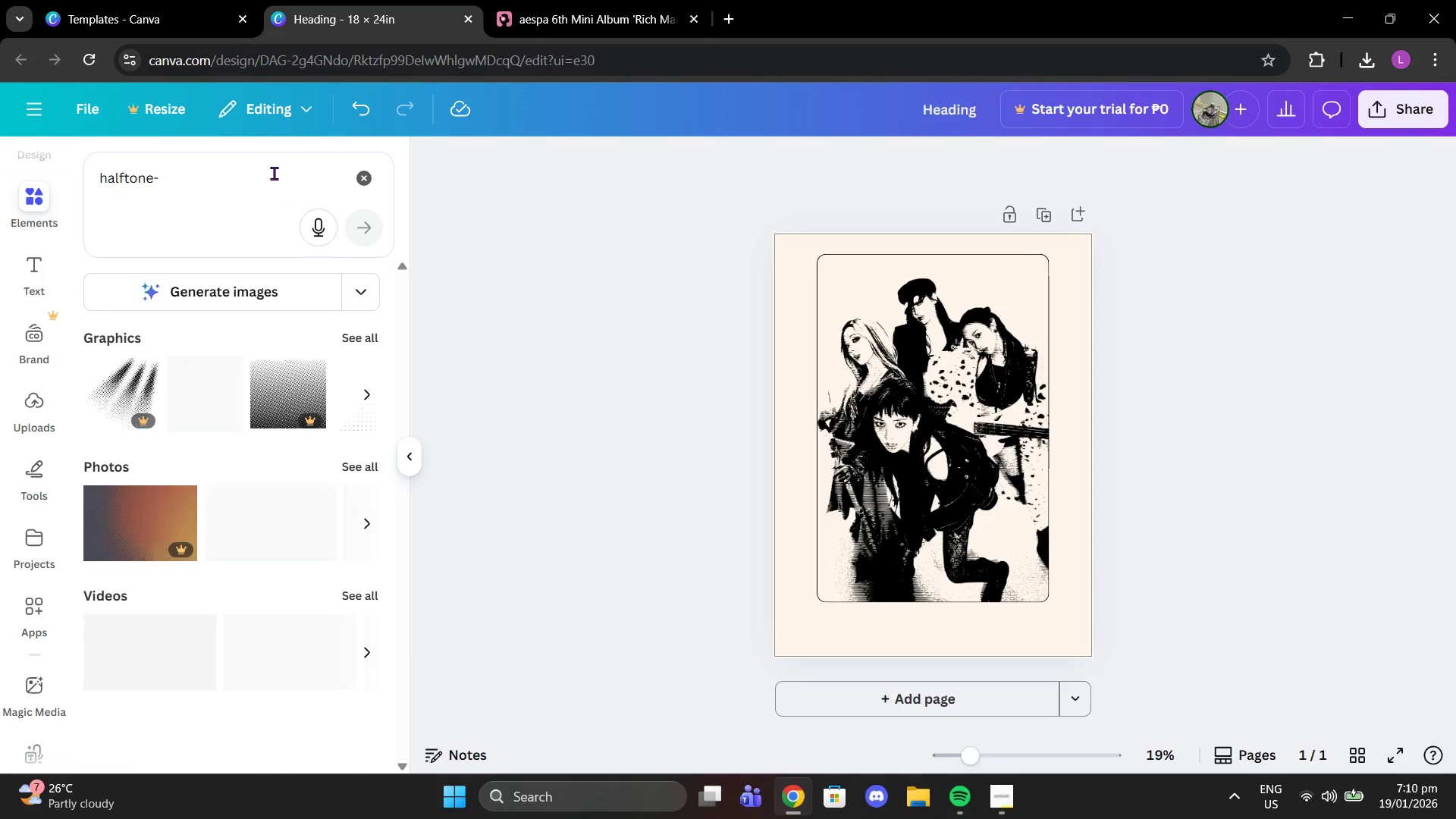 
left_click([273, 167])
 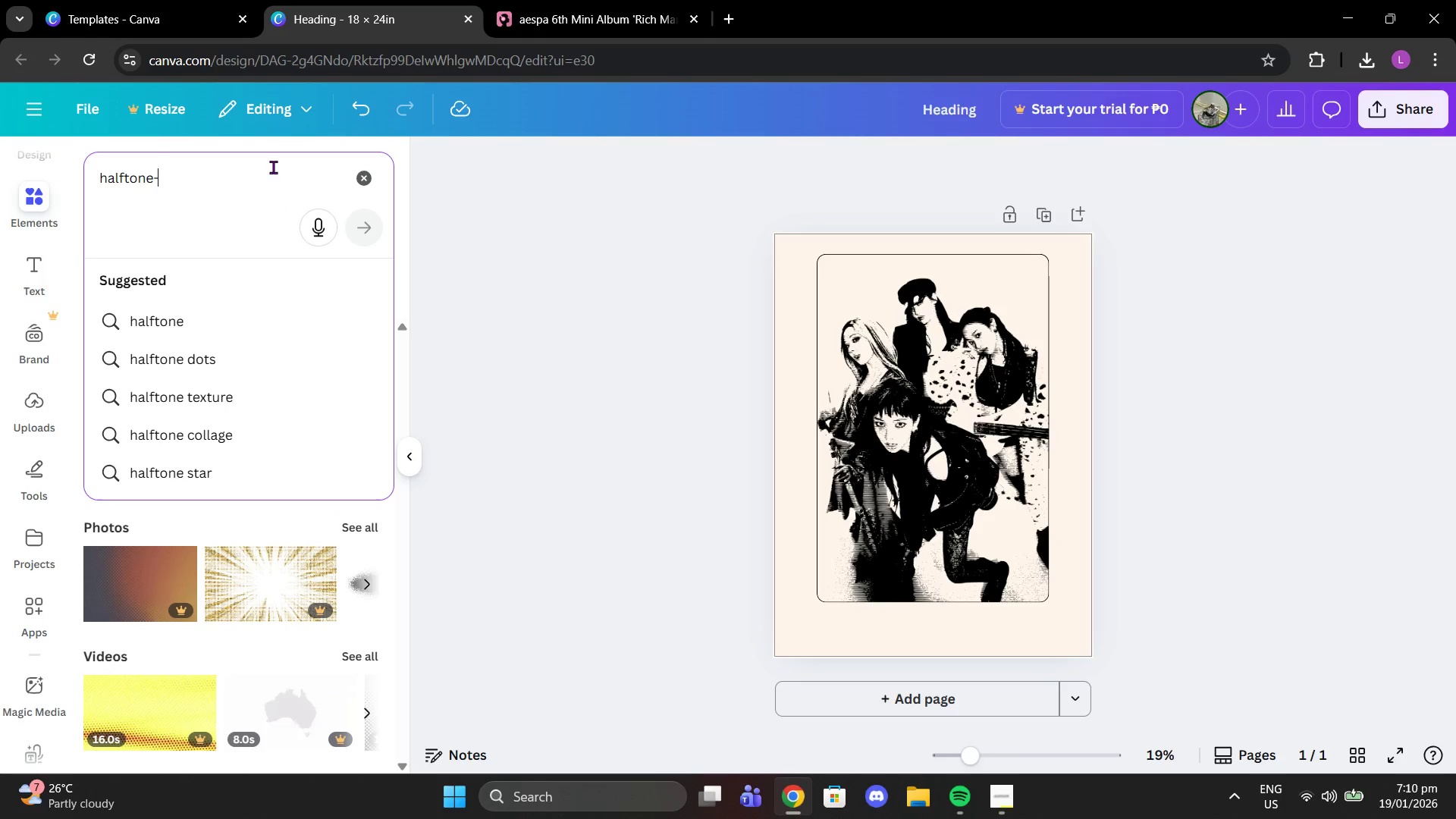 
type(set:n)
 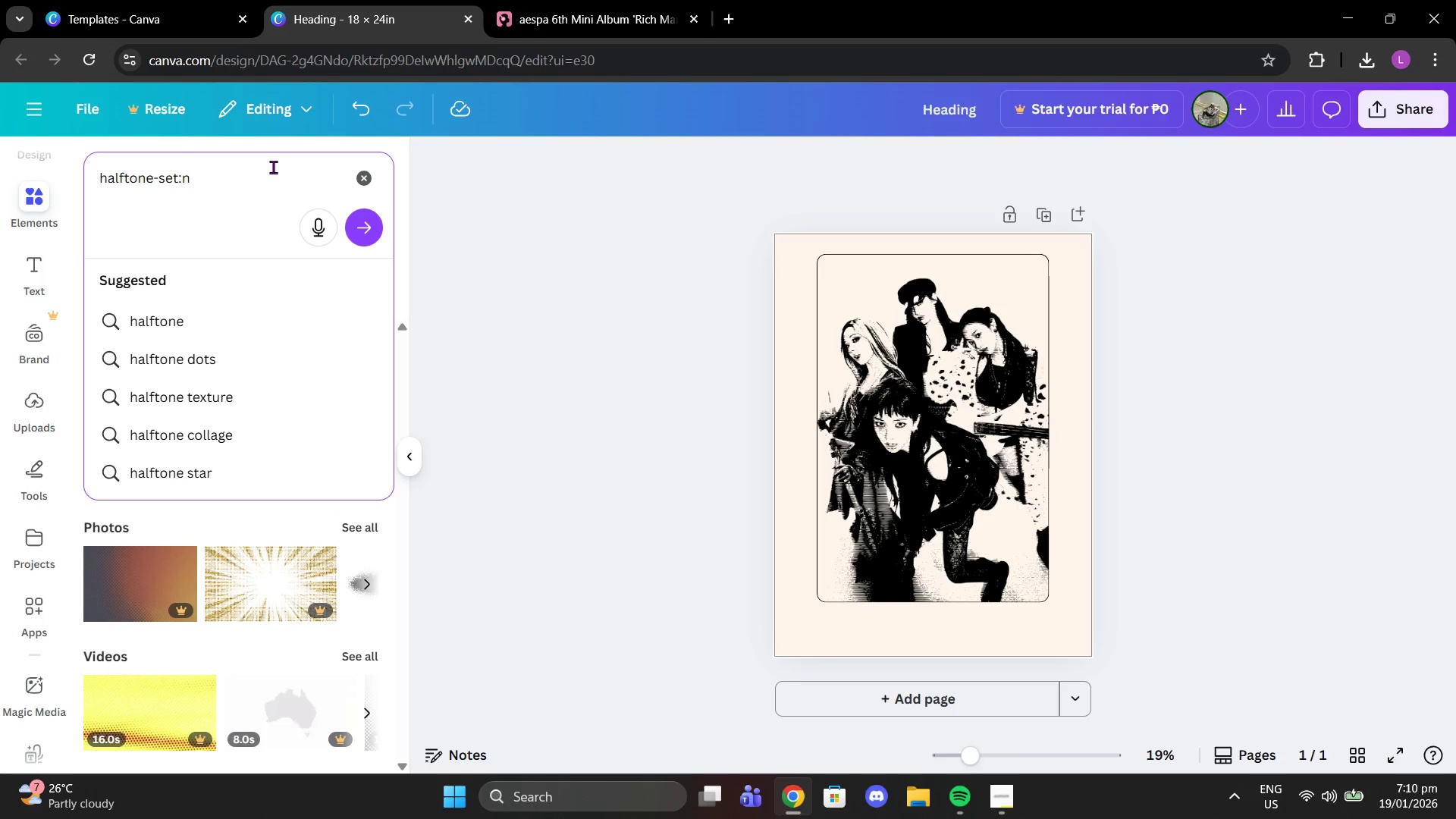 
hold_key(key=ShiftLeft, duration=0.42)
 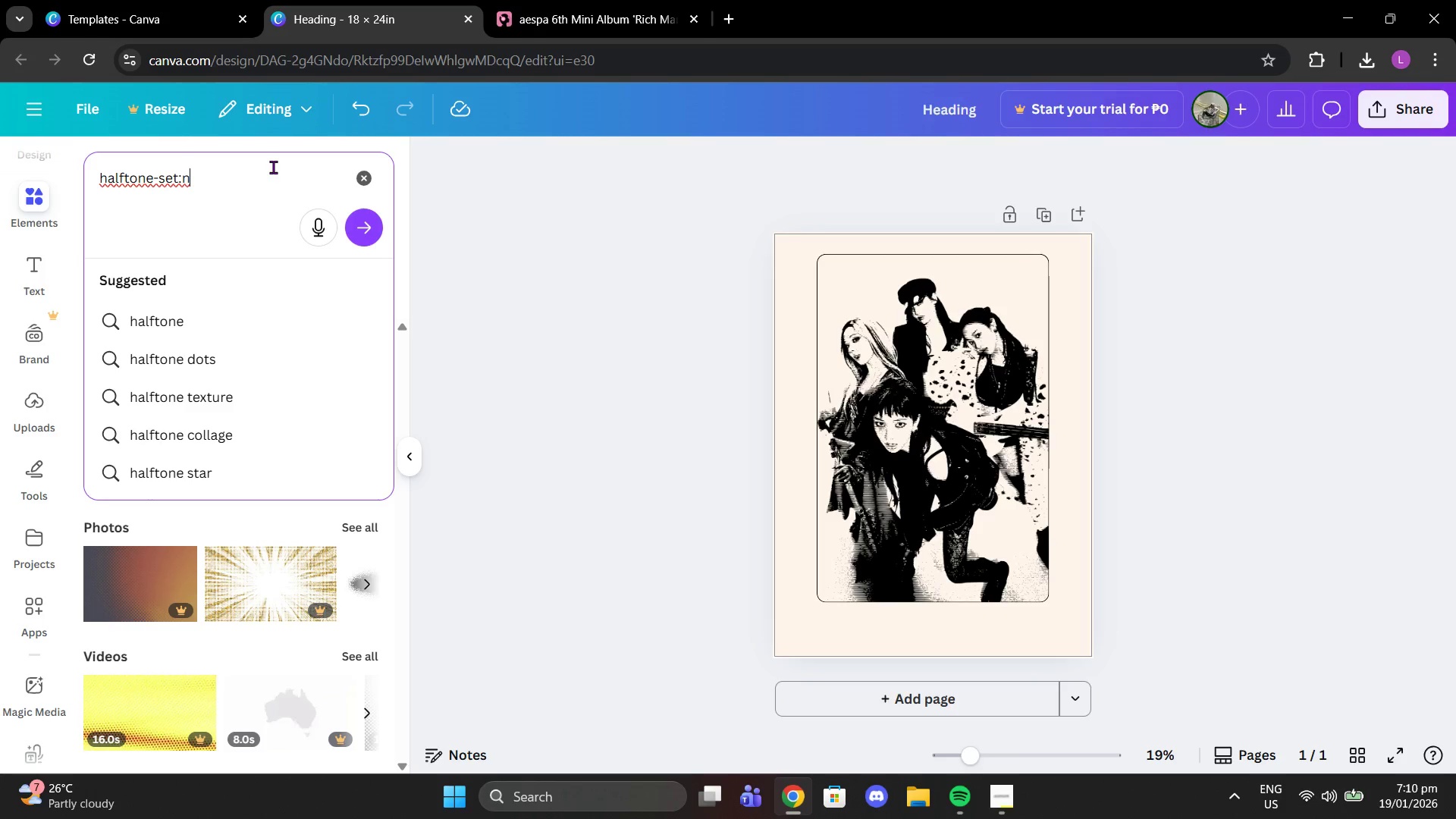 
type(AFjasysug)
 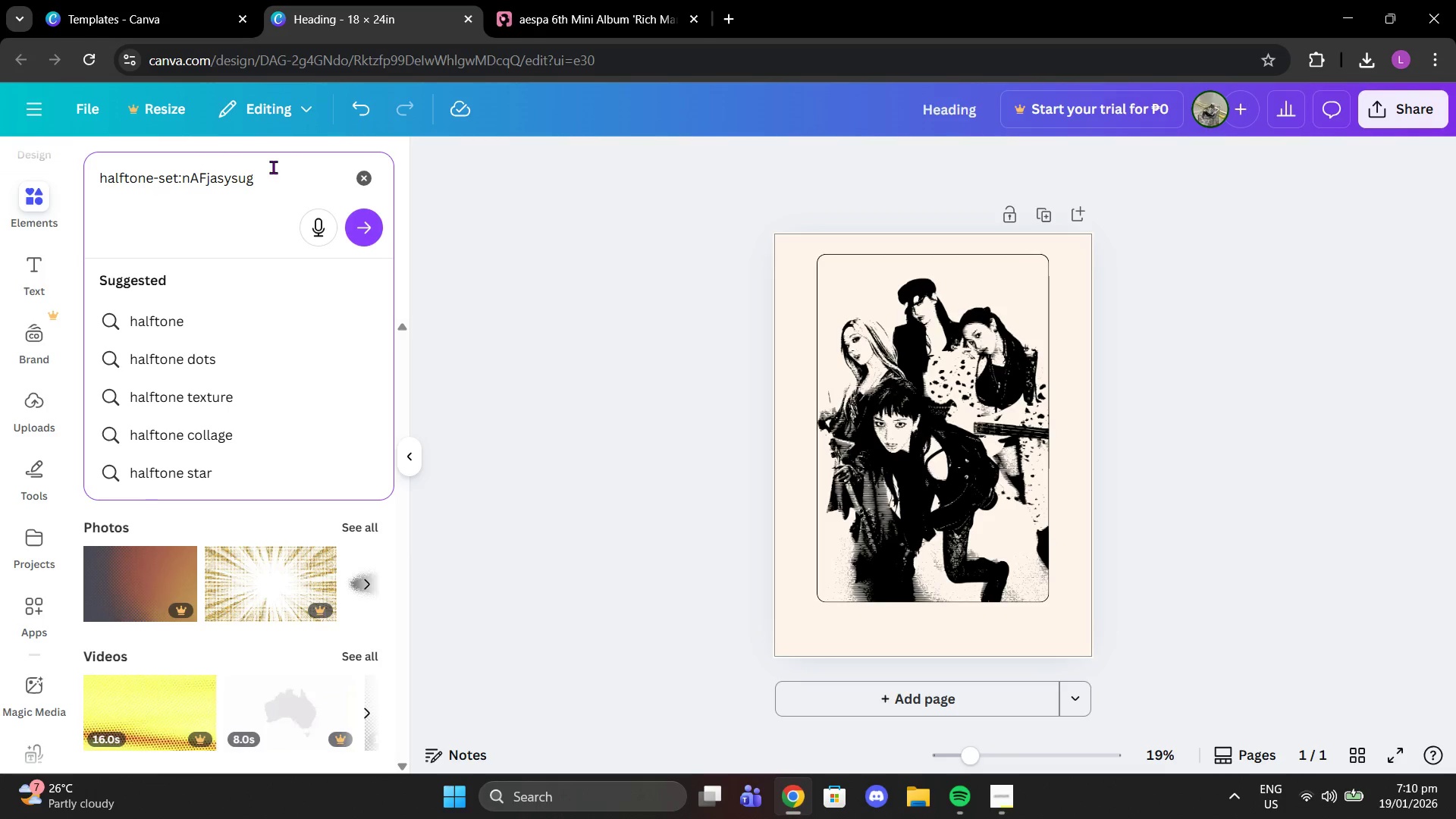 
key(Enter)
 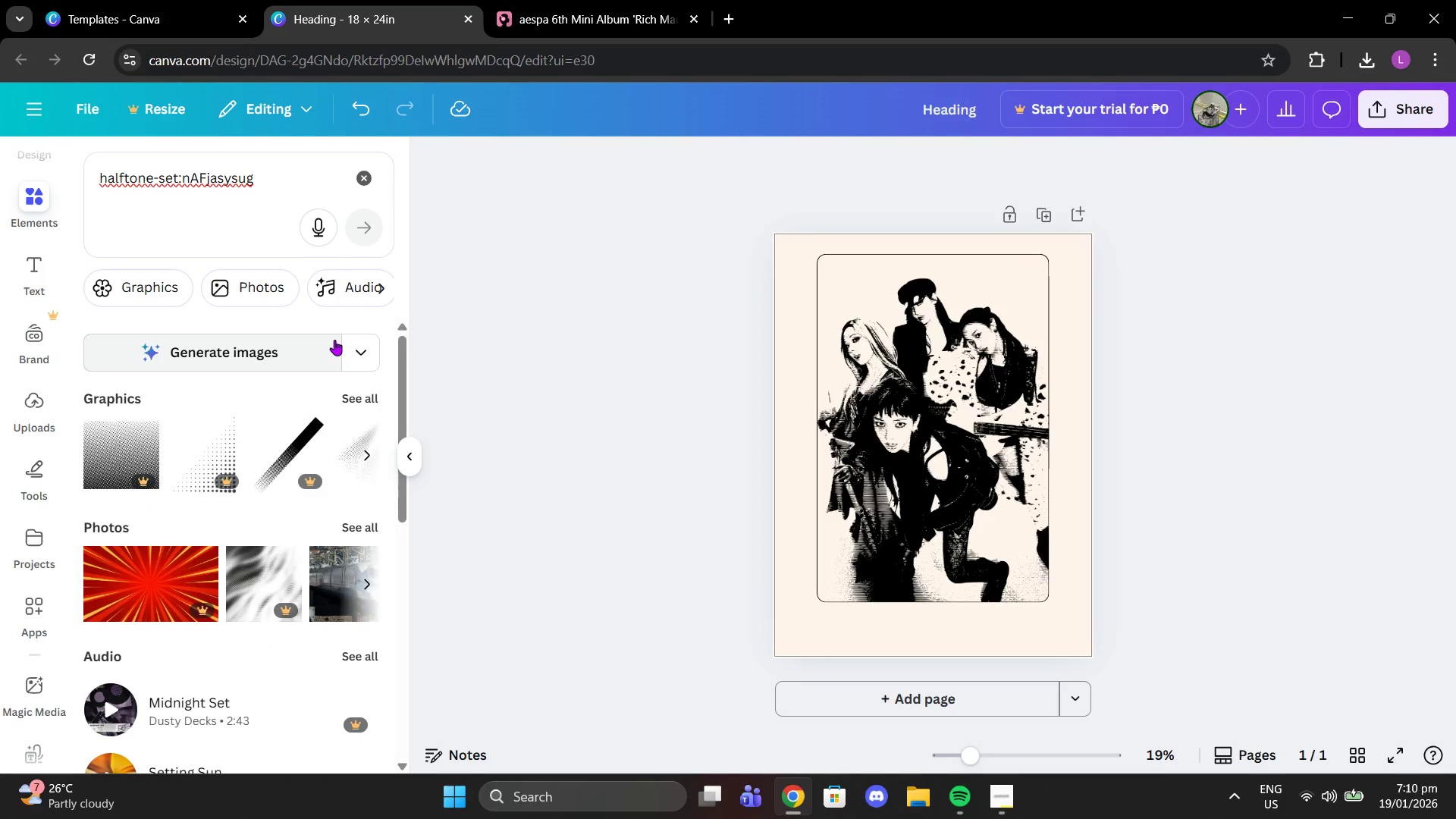 
left_click([369, 402])
 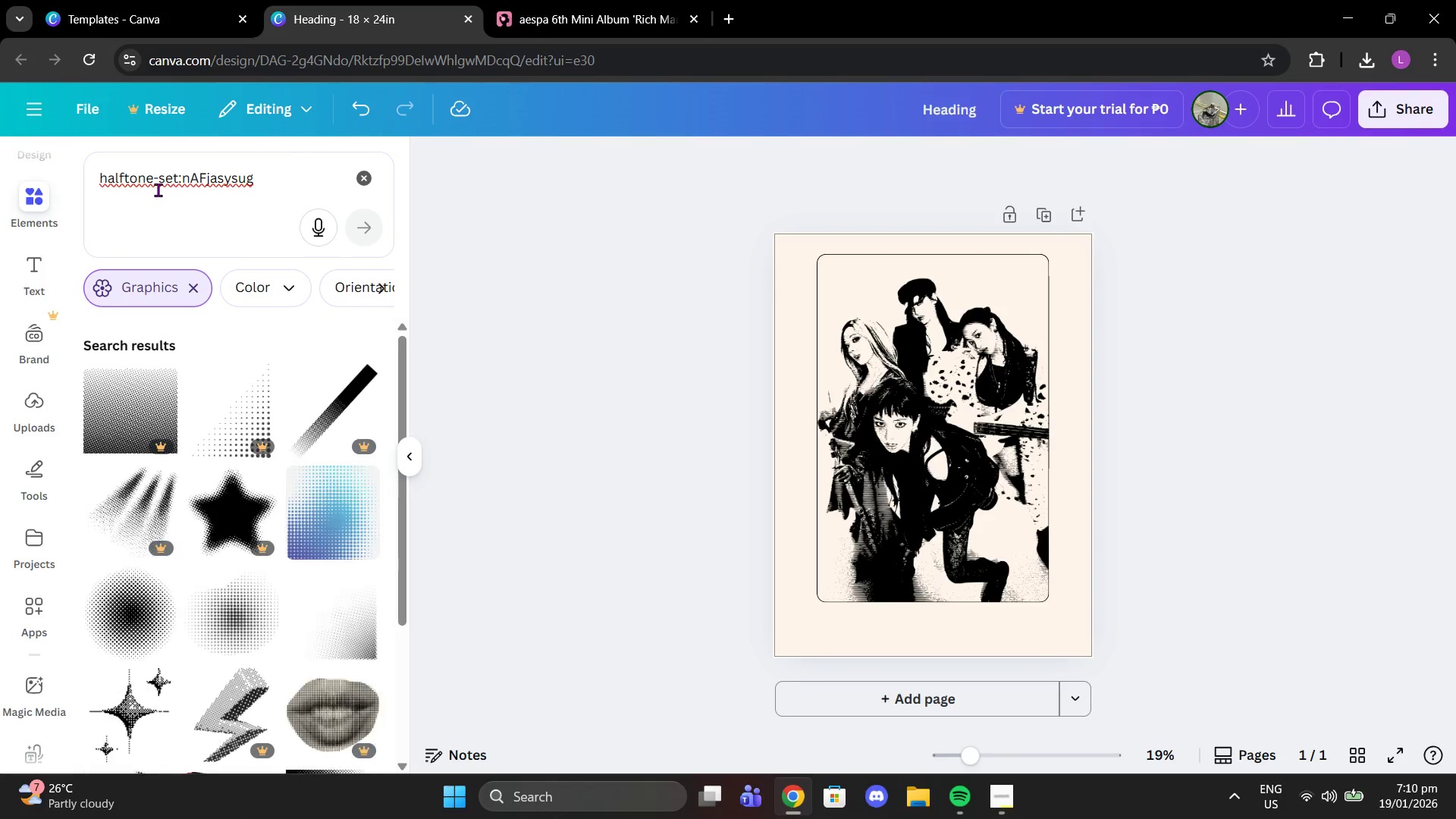 
left_click_drag(start_coordinate=[158, 190], to_coordinate=[311, 163])
 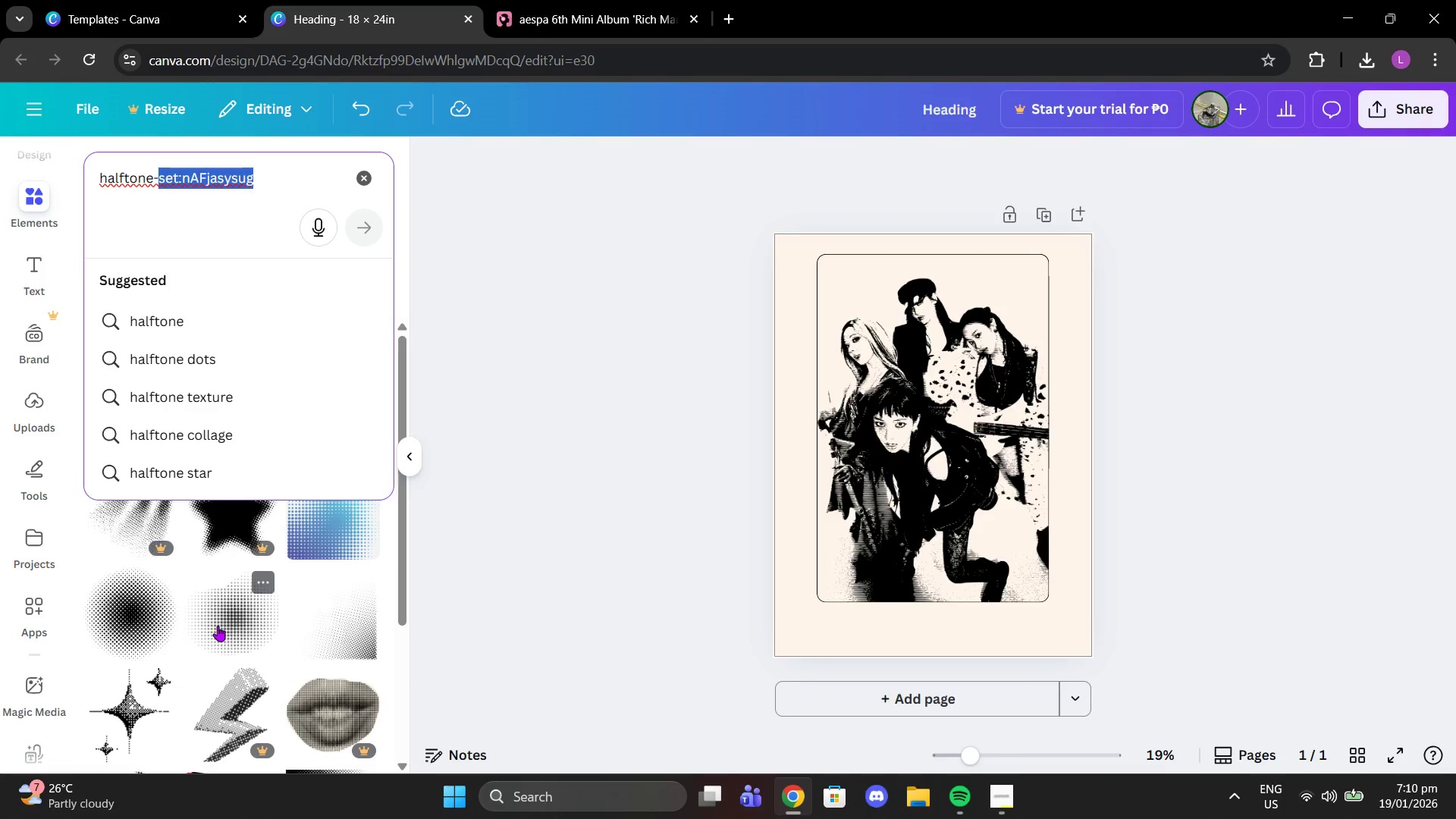 
left_click([218, 626])
 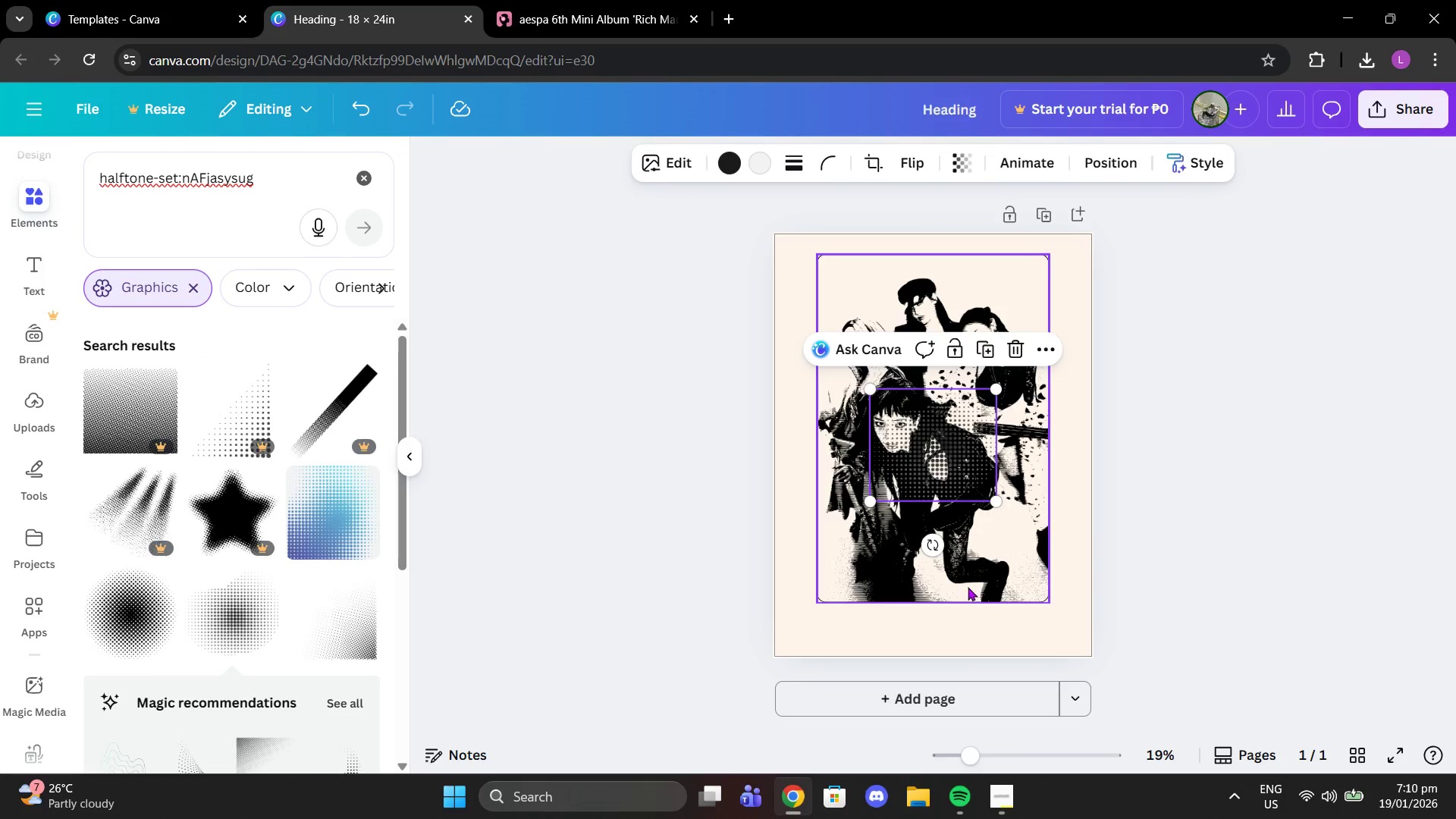 
left_click_drag(start_coordinate=[926, 477], to_coordinate=[880, 579])
 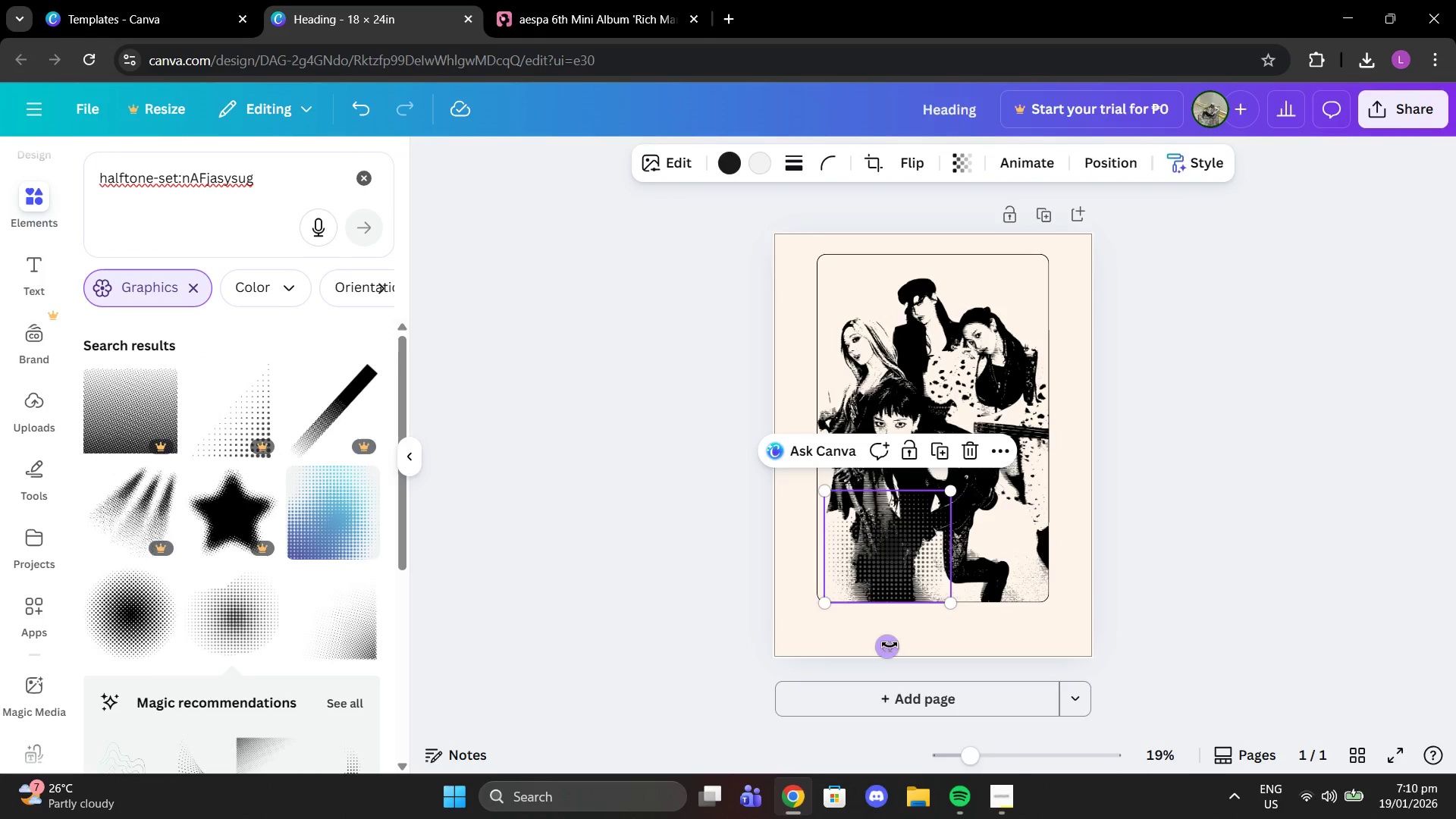 
left_click_drag(start_coordinate=[890, 645], to_coordinate=[933, 610])
 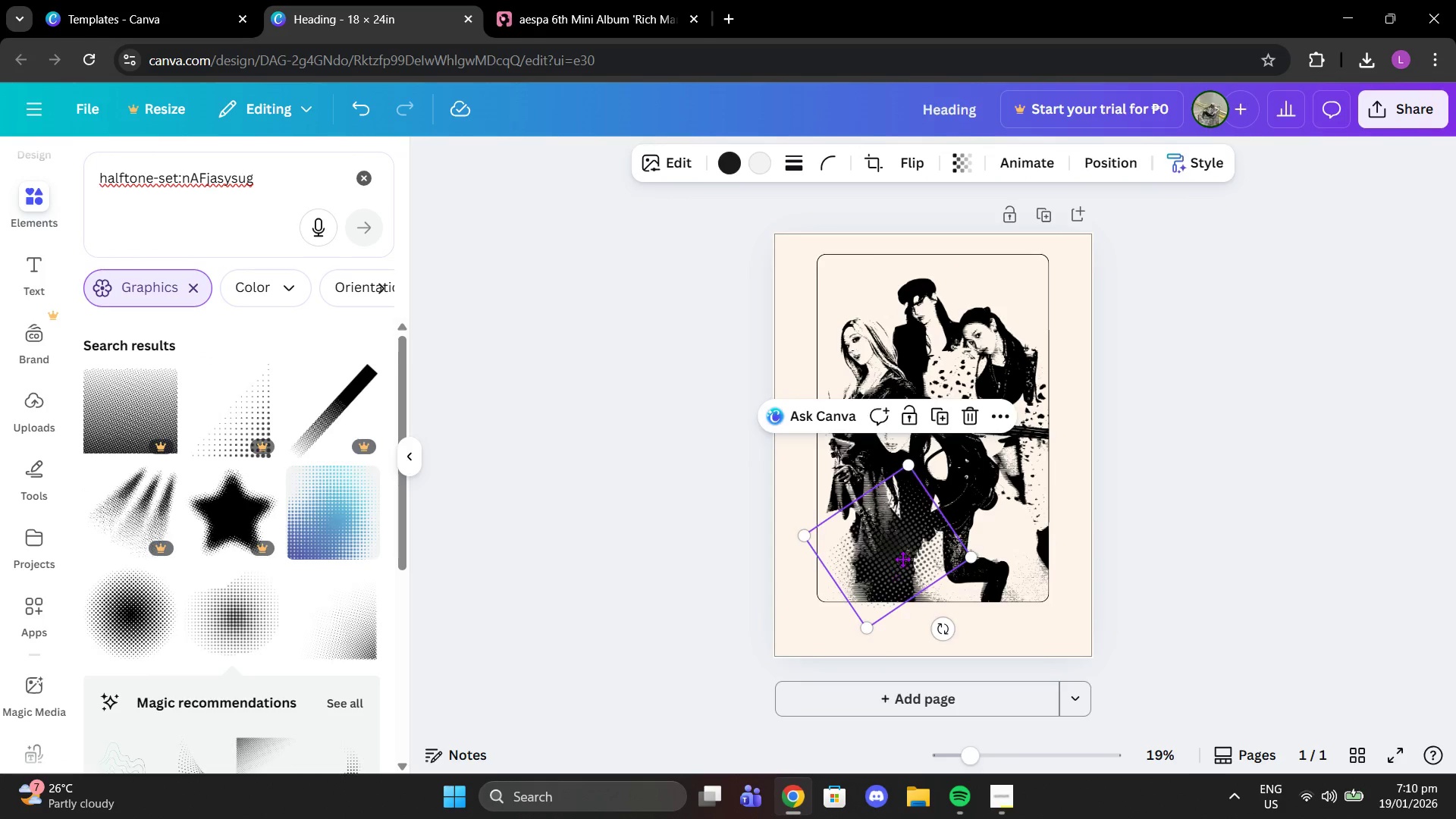 
left_click_drag(start_coordinate=[886, 567], to_coordinate=[995, 319])
 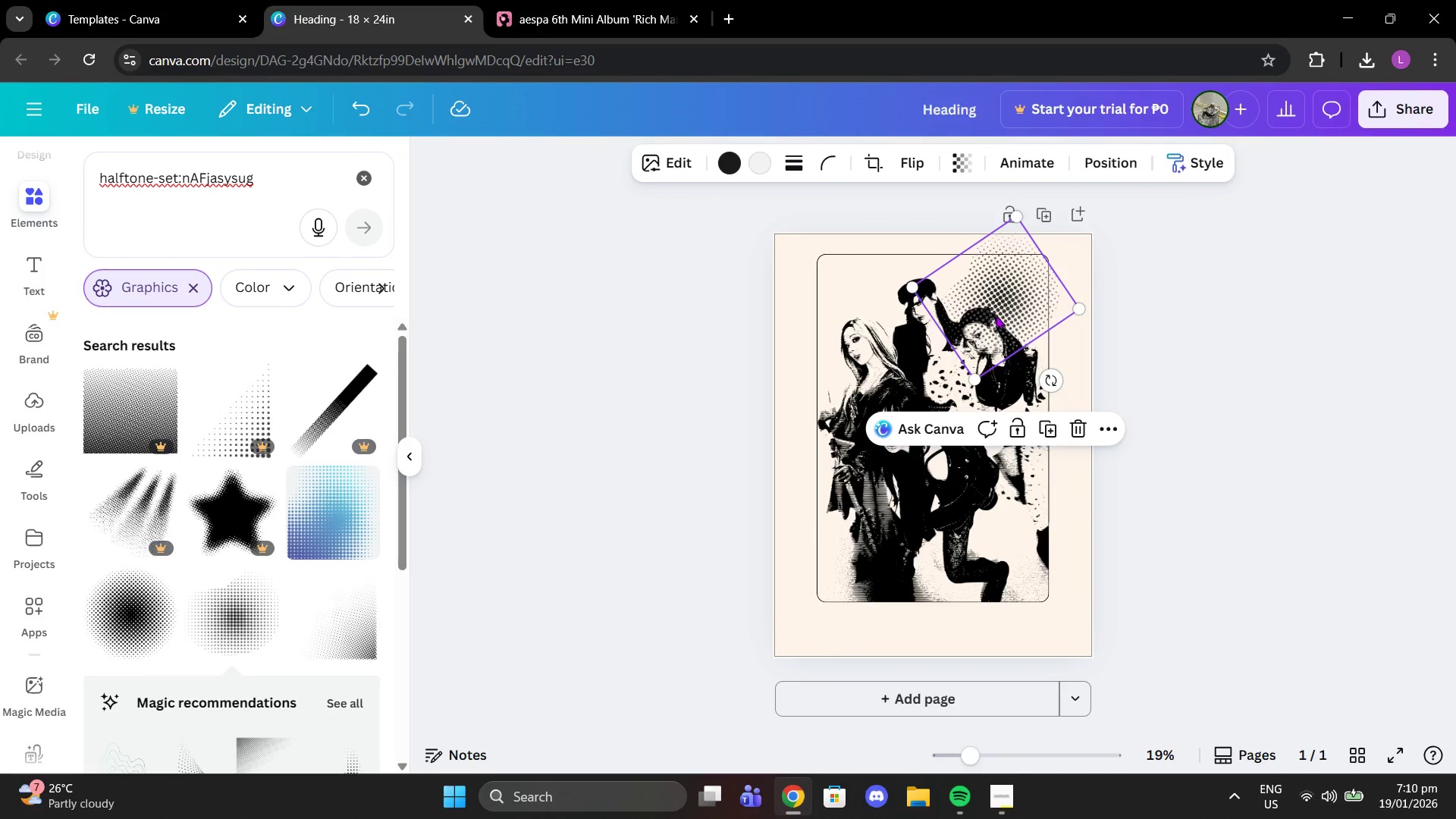 
left_click_drag(start_coordinate=[993, 312], to_coordinate=[814, 291])
 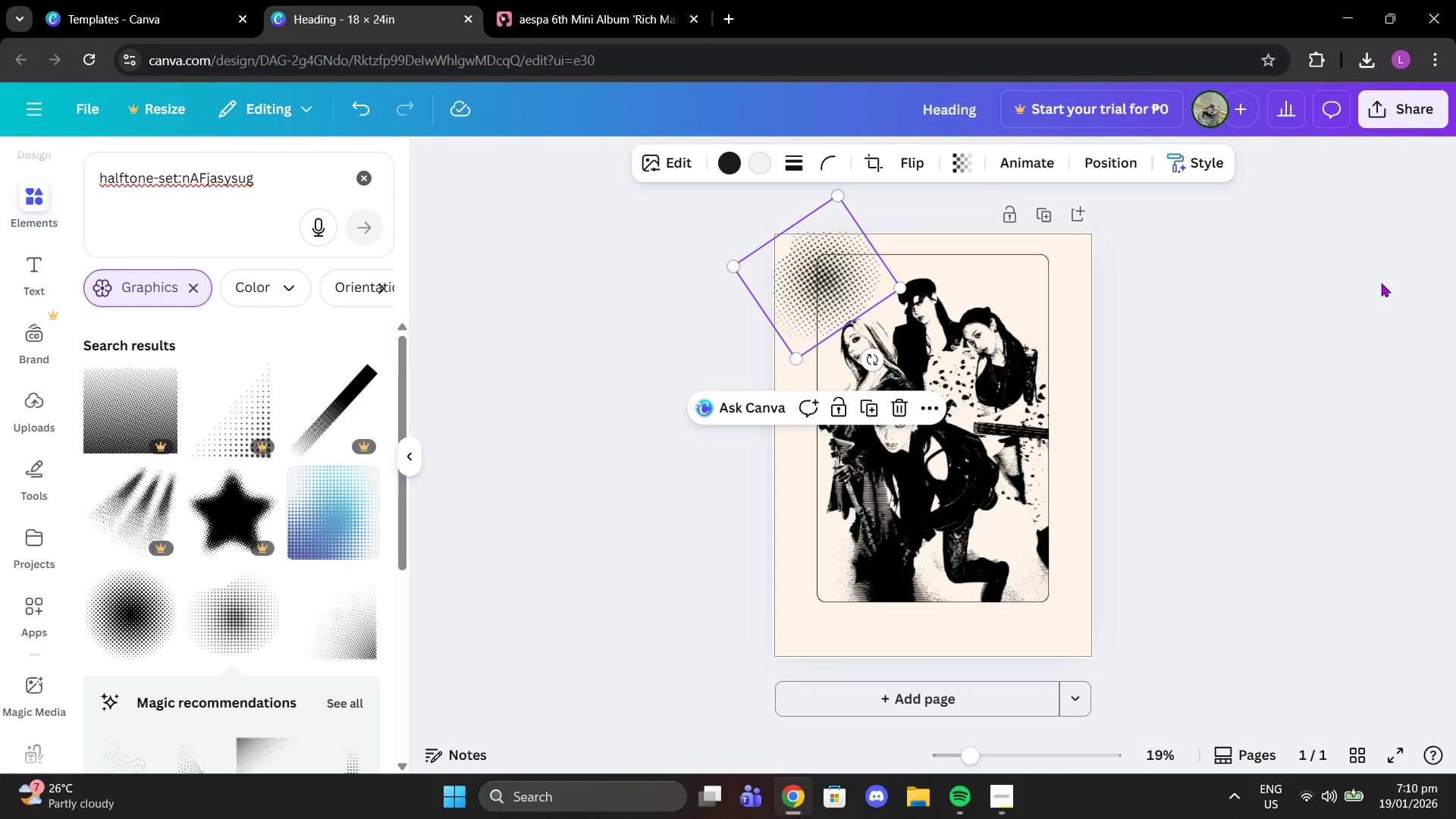 
left_click([1381, 283])
 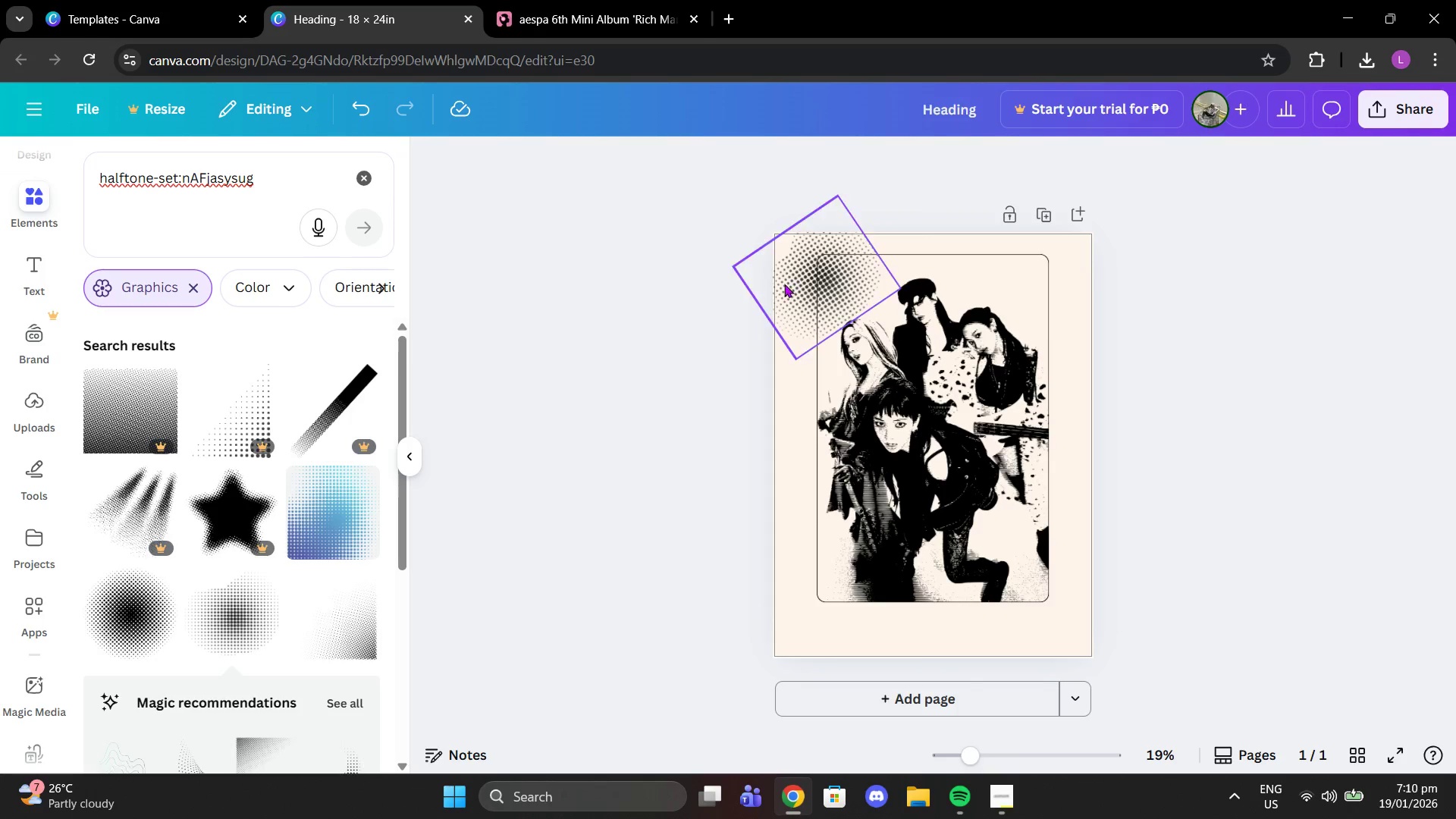 
left_click_drag(start_coordinate=[788, 284], to_coordinate=[770, 278])
 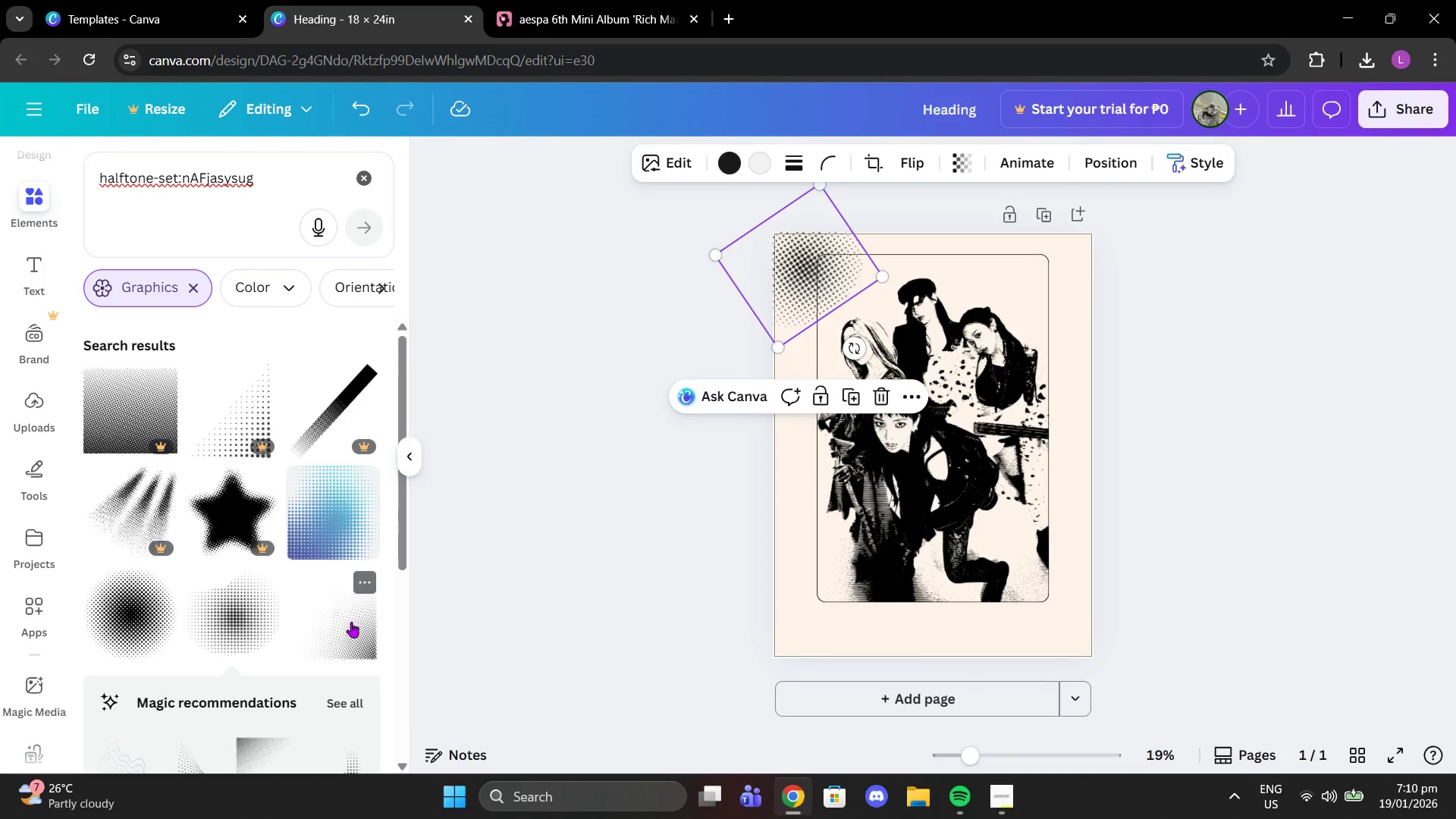 
left_click([351, 622])
 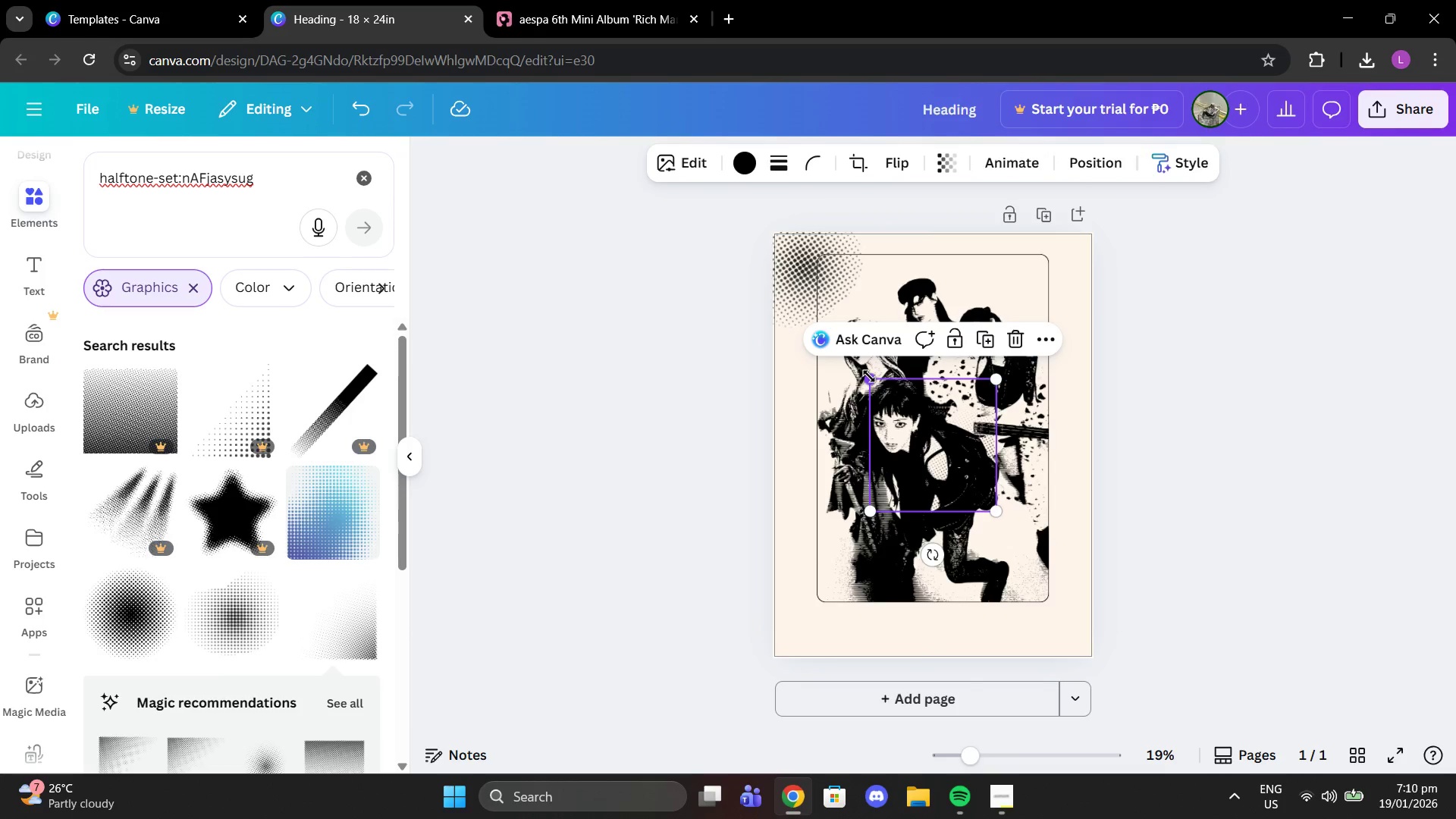 
left_click_drag(start_coordinate=[962, 435], to_coordinate=[858, 294])
 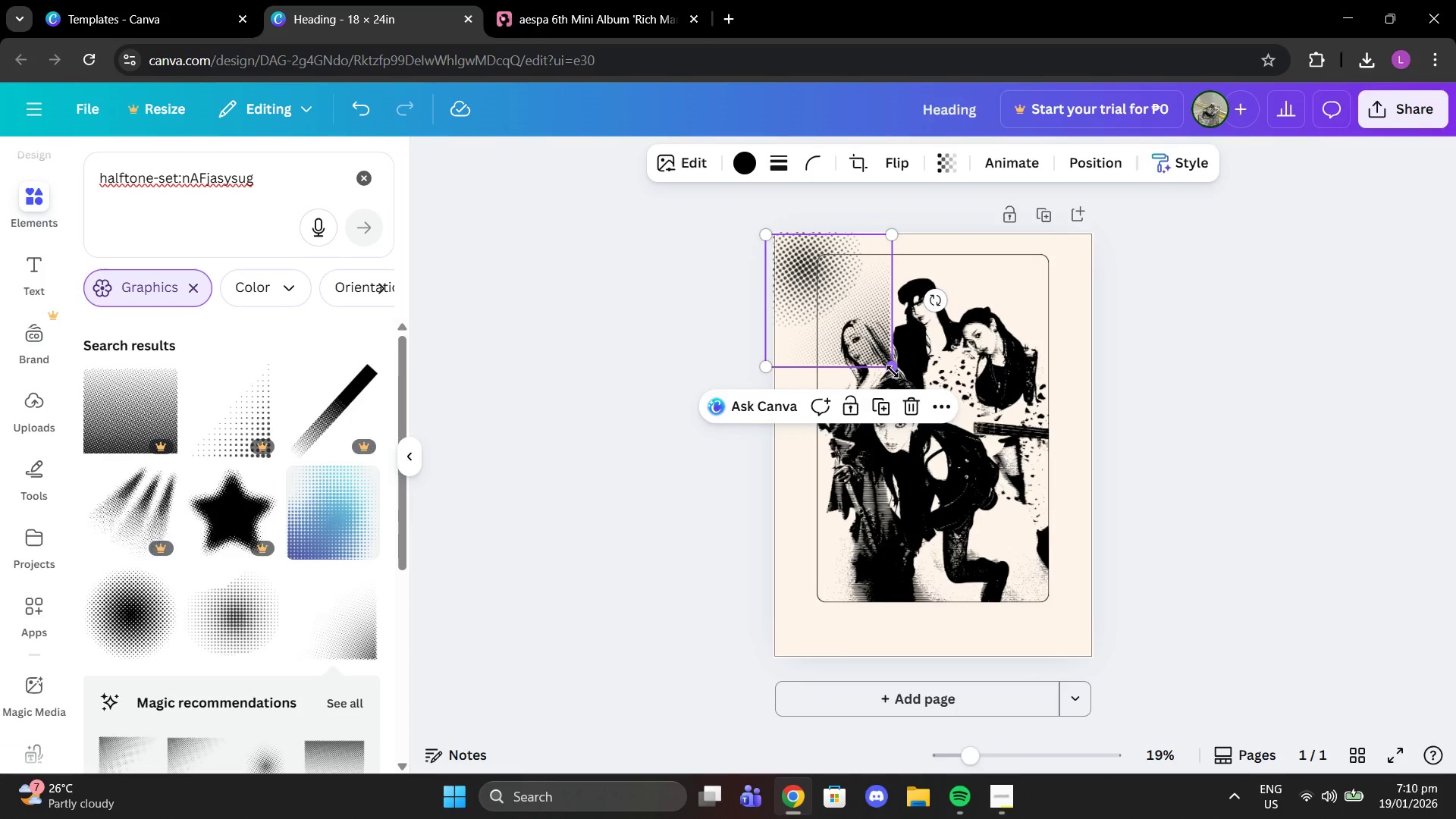 
left_click_drag(start_coordinate=[890, 368], to_coordinate=[1144, 679])
 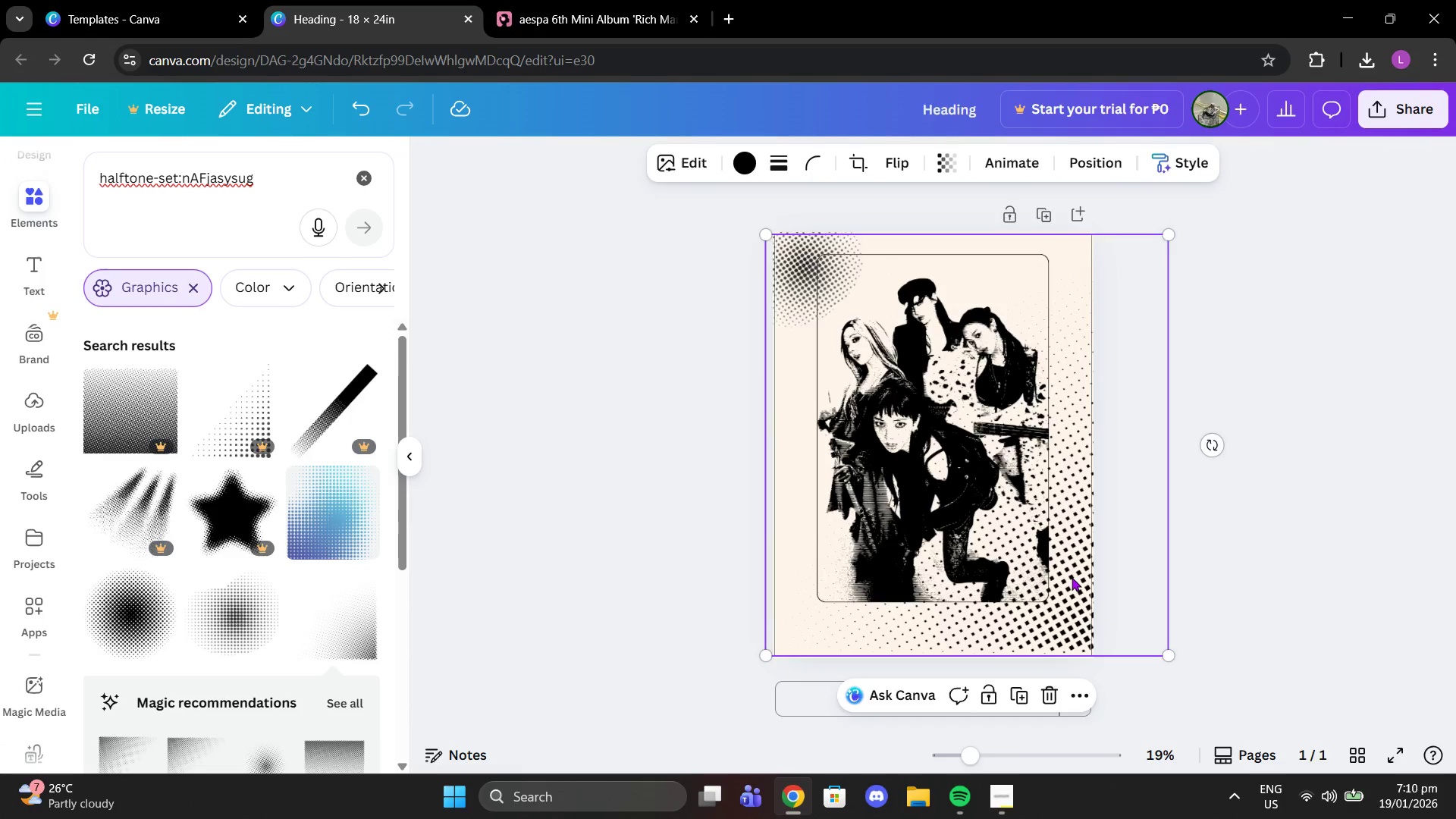 
left_click_drag(start_coordinate=[1067, 570], to_coordinate=[1122, 637])
 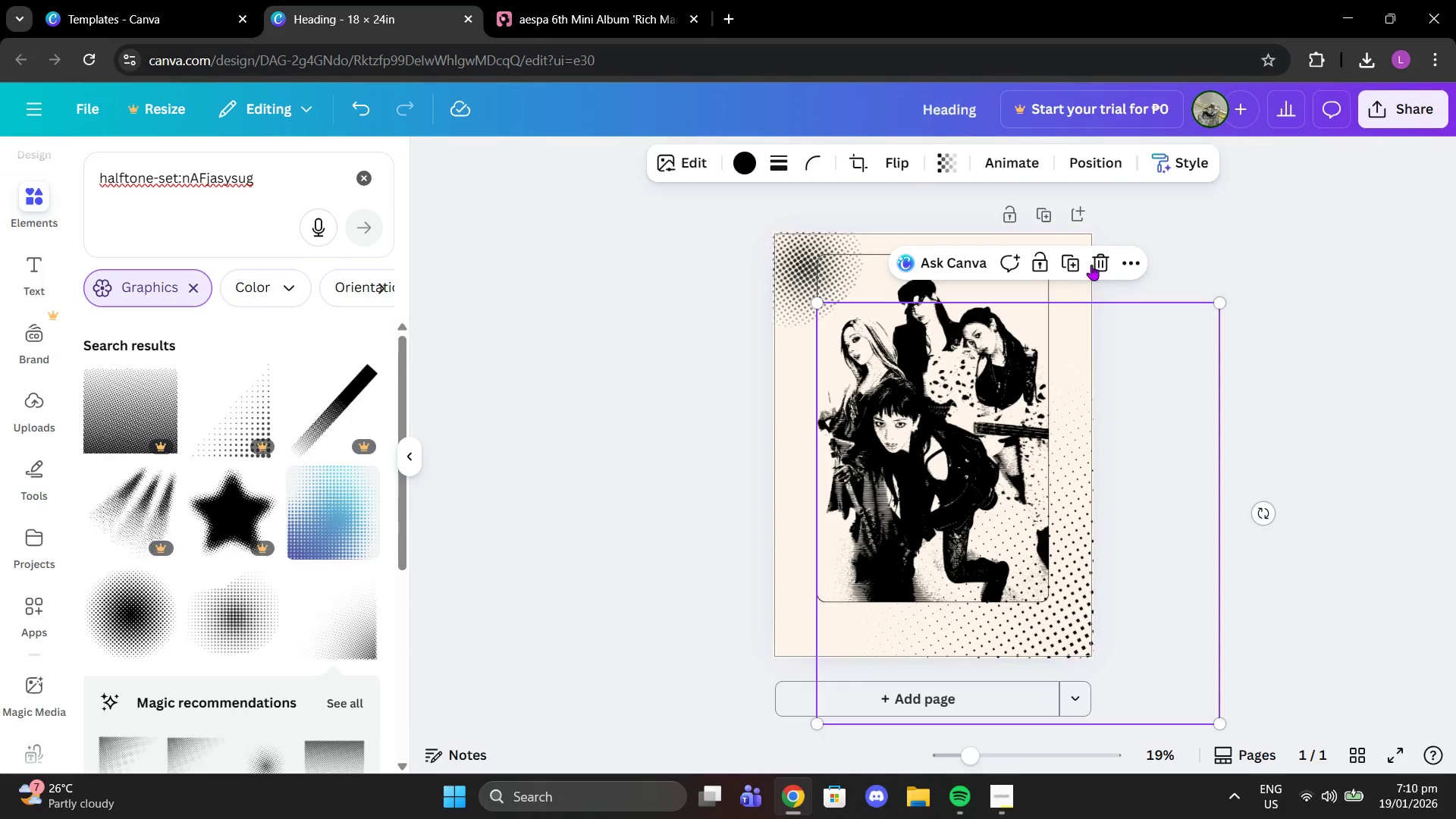 
left_click([1091, 265])
 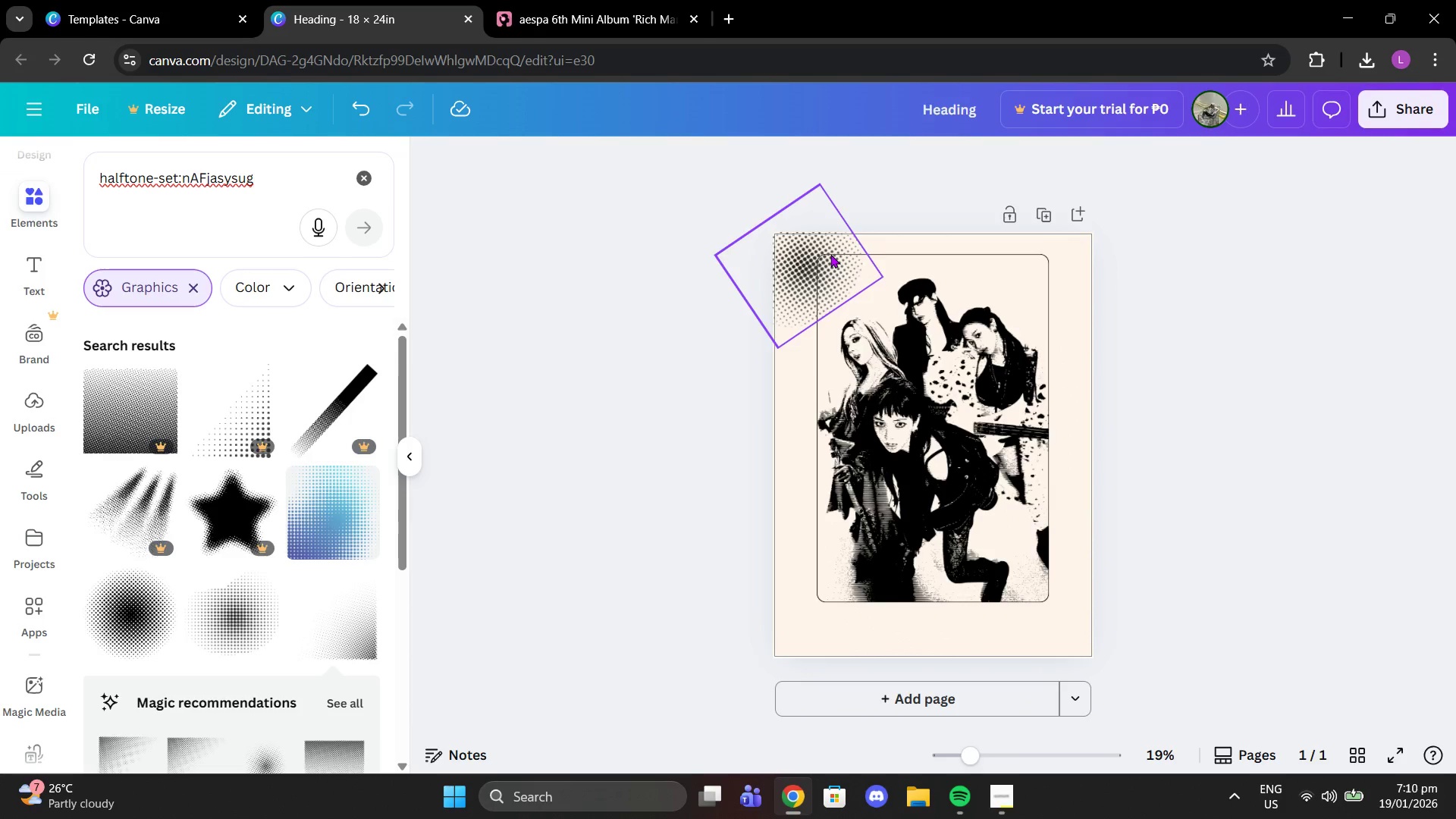 
left_click_drag(start_coordinate=[830, 254], to_coordinate=[821, 257])
 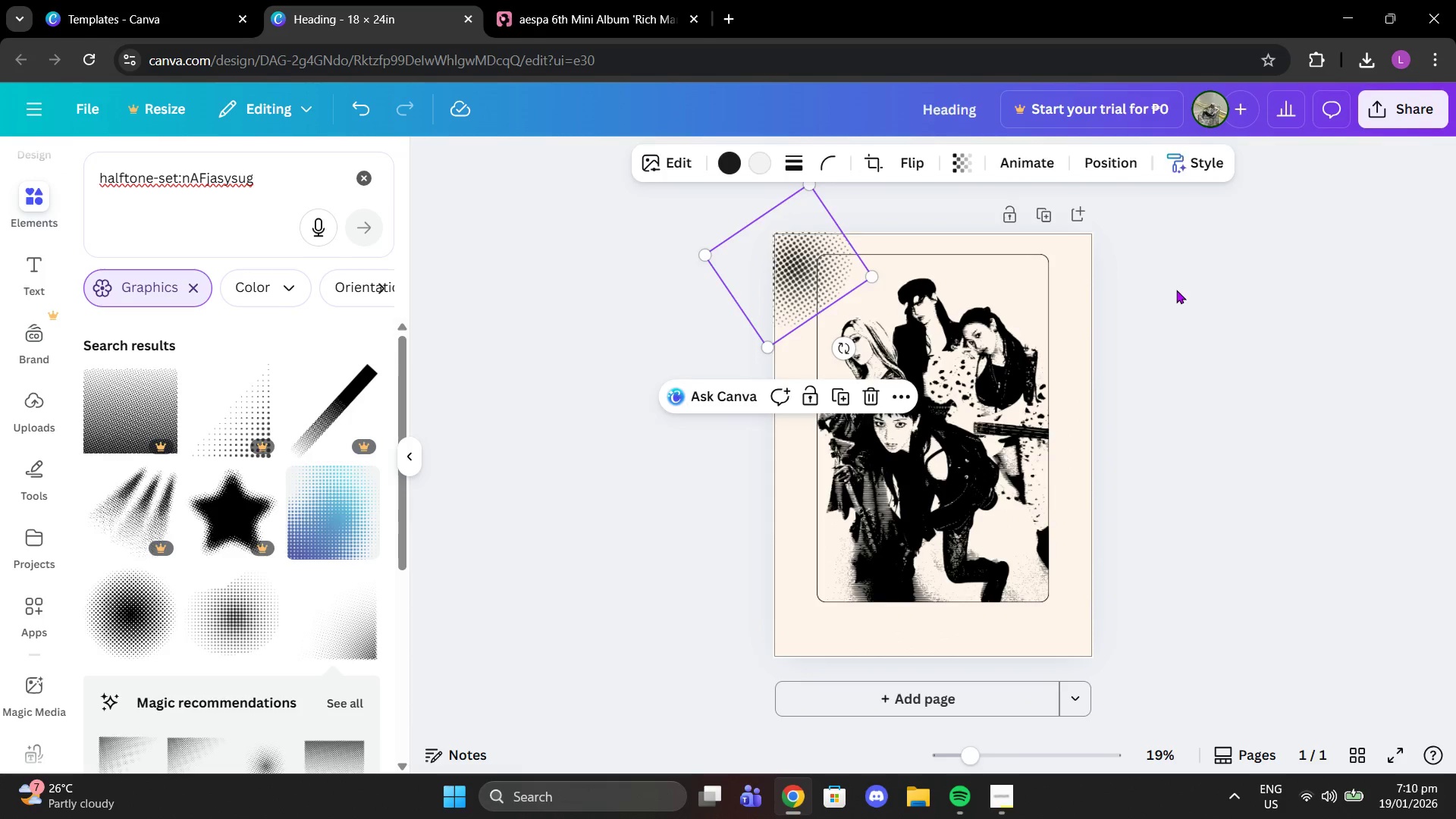 
left_click([1176, 290])
 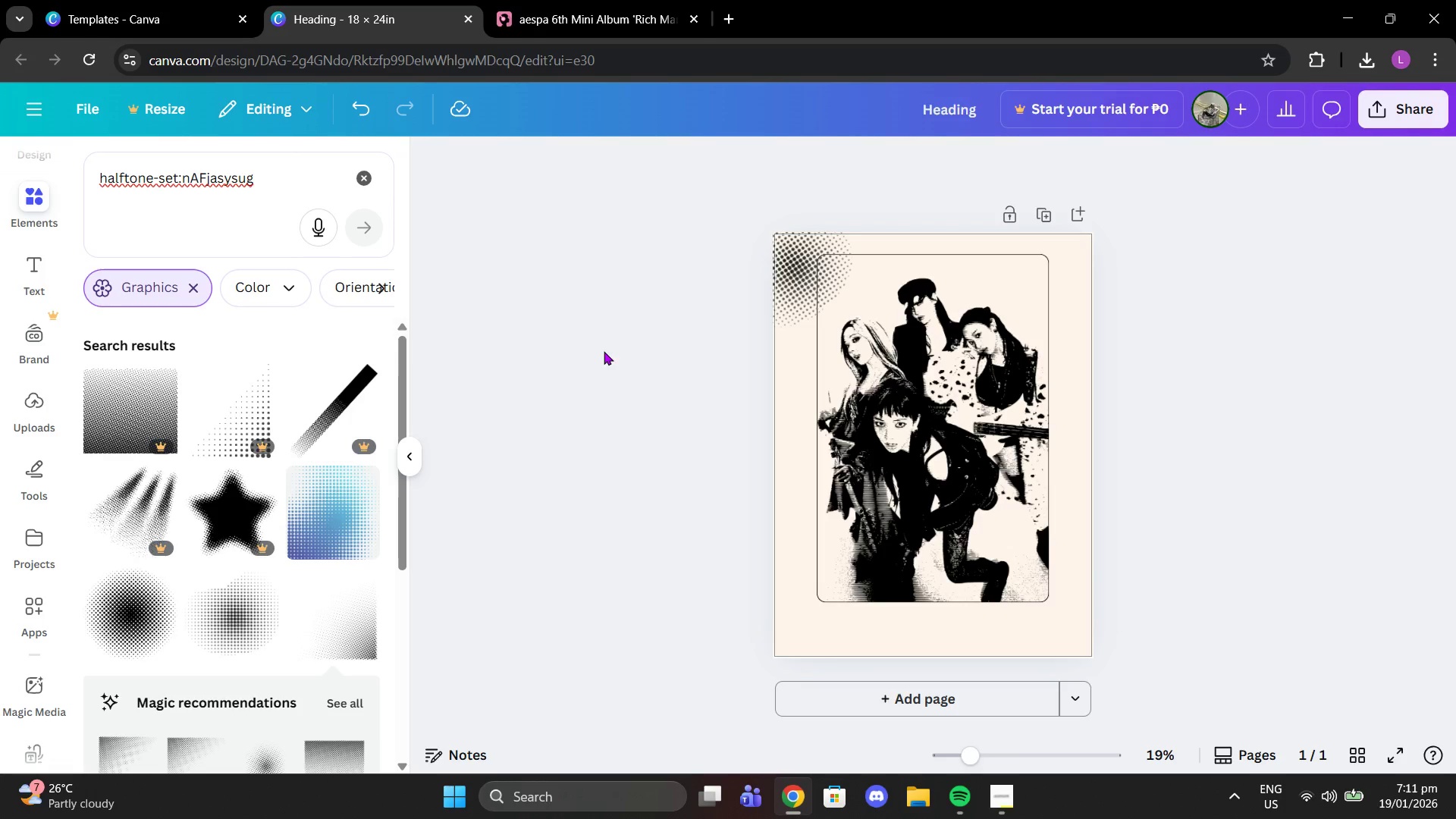 
left_click([815, 278])
 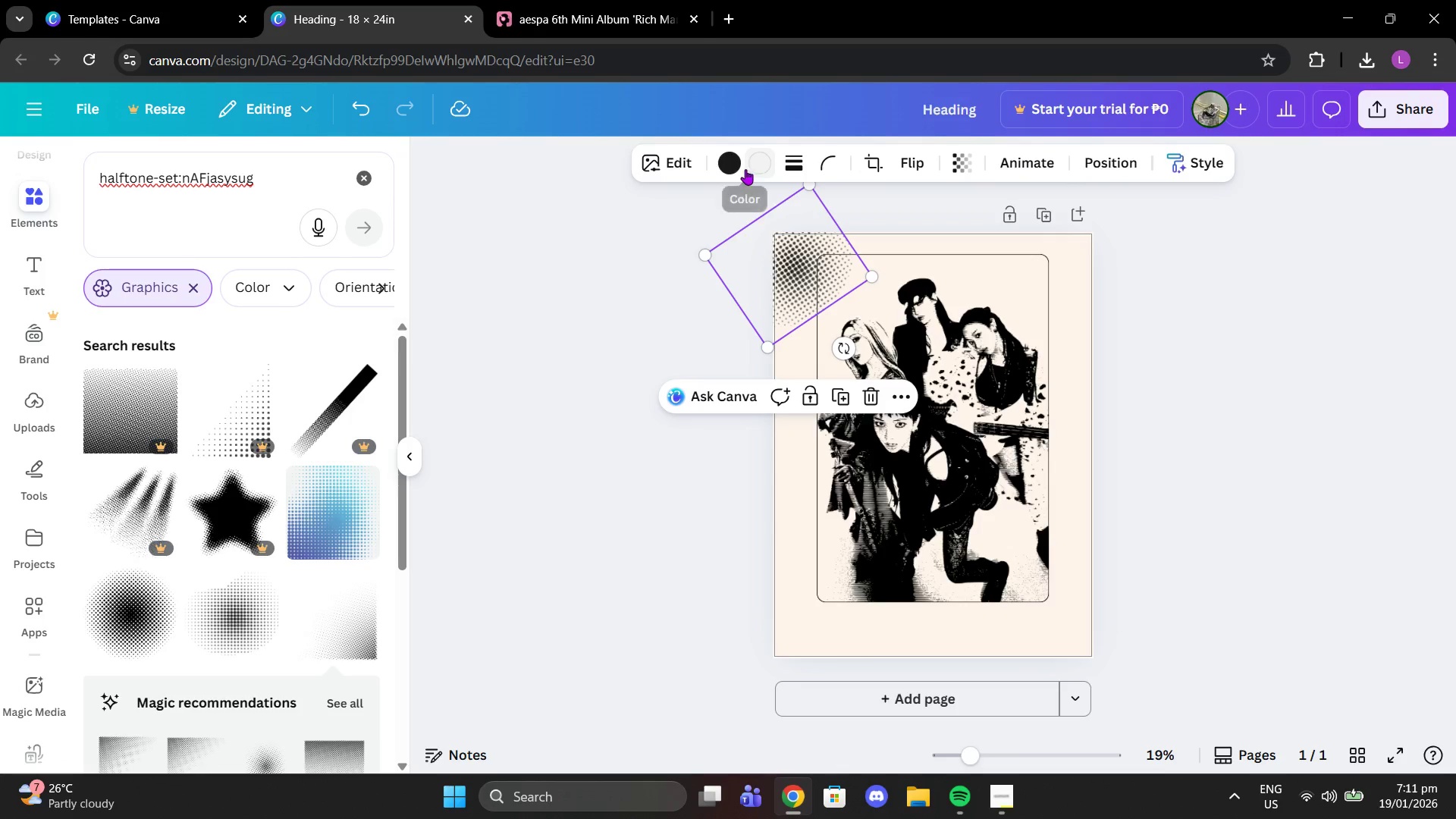 
left_click([738, 167])
 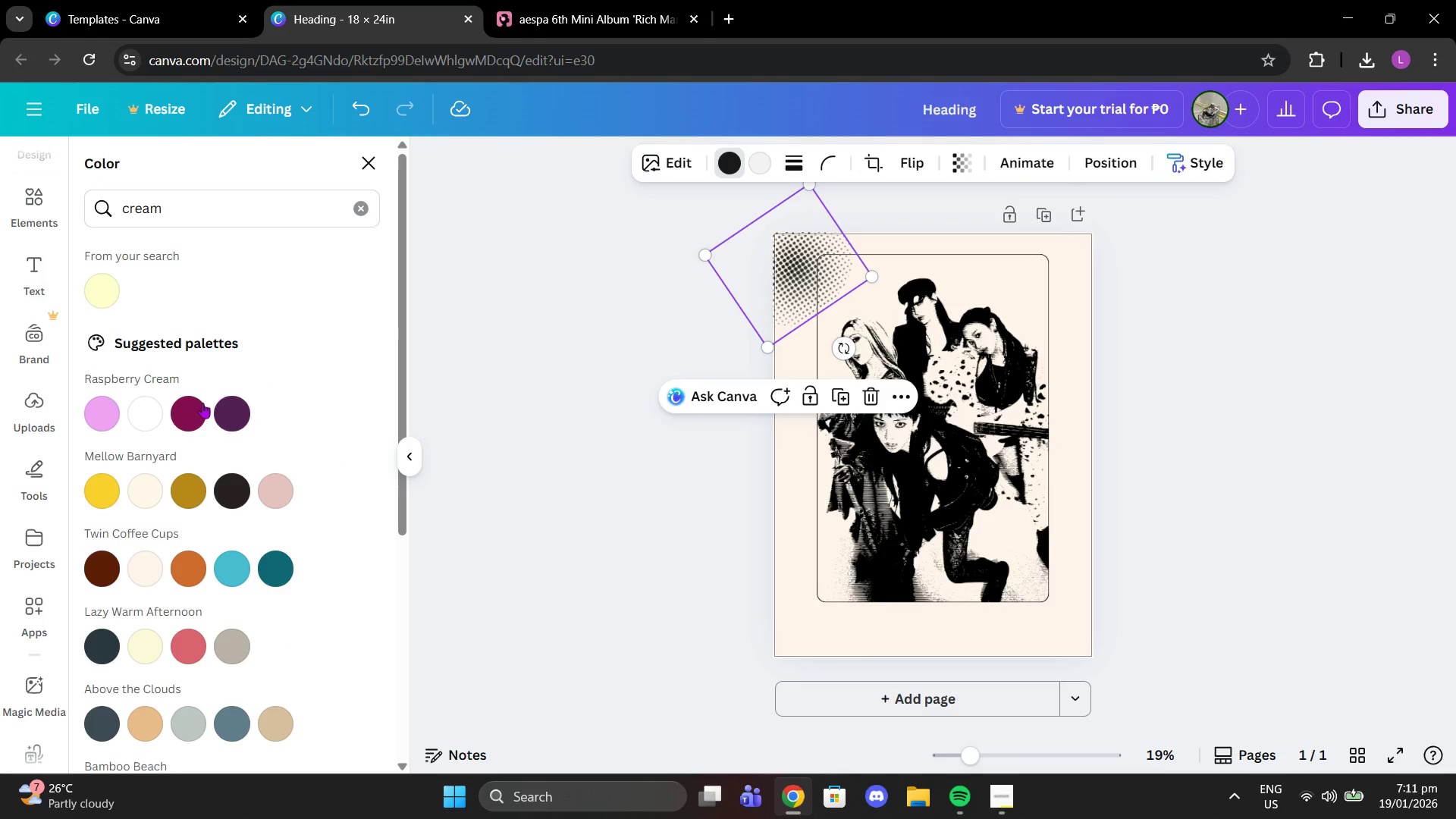 
left_click([199, 406])
 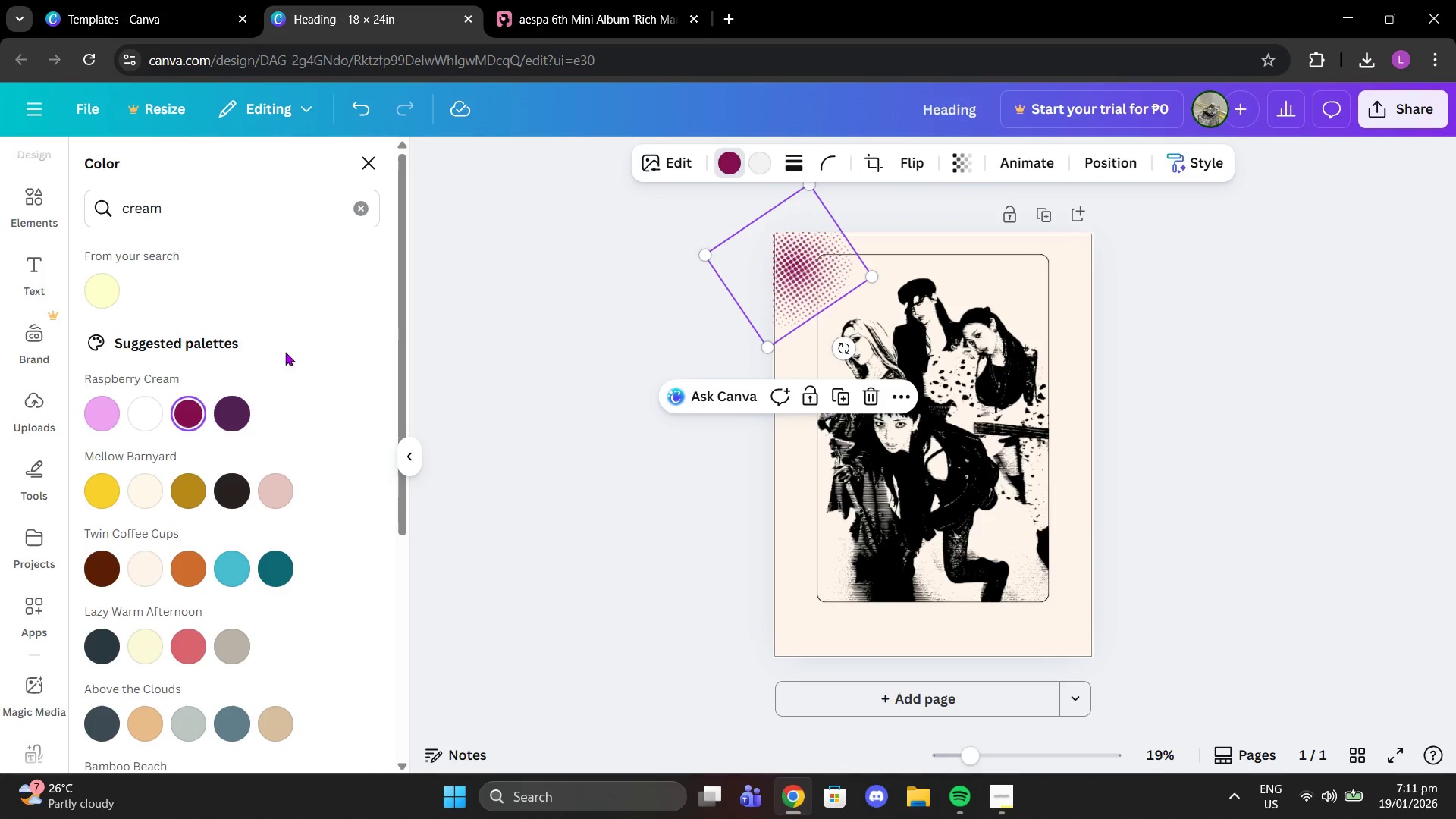 
left_click([120, 410])
 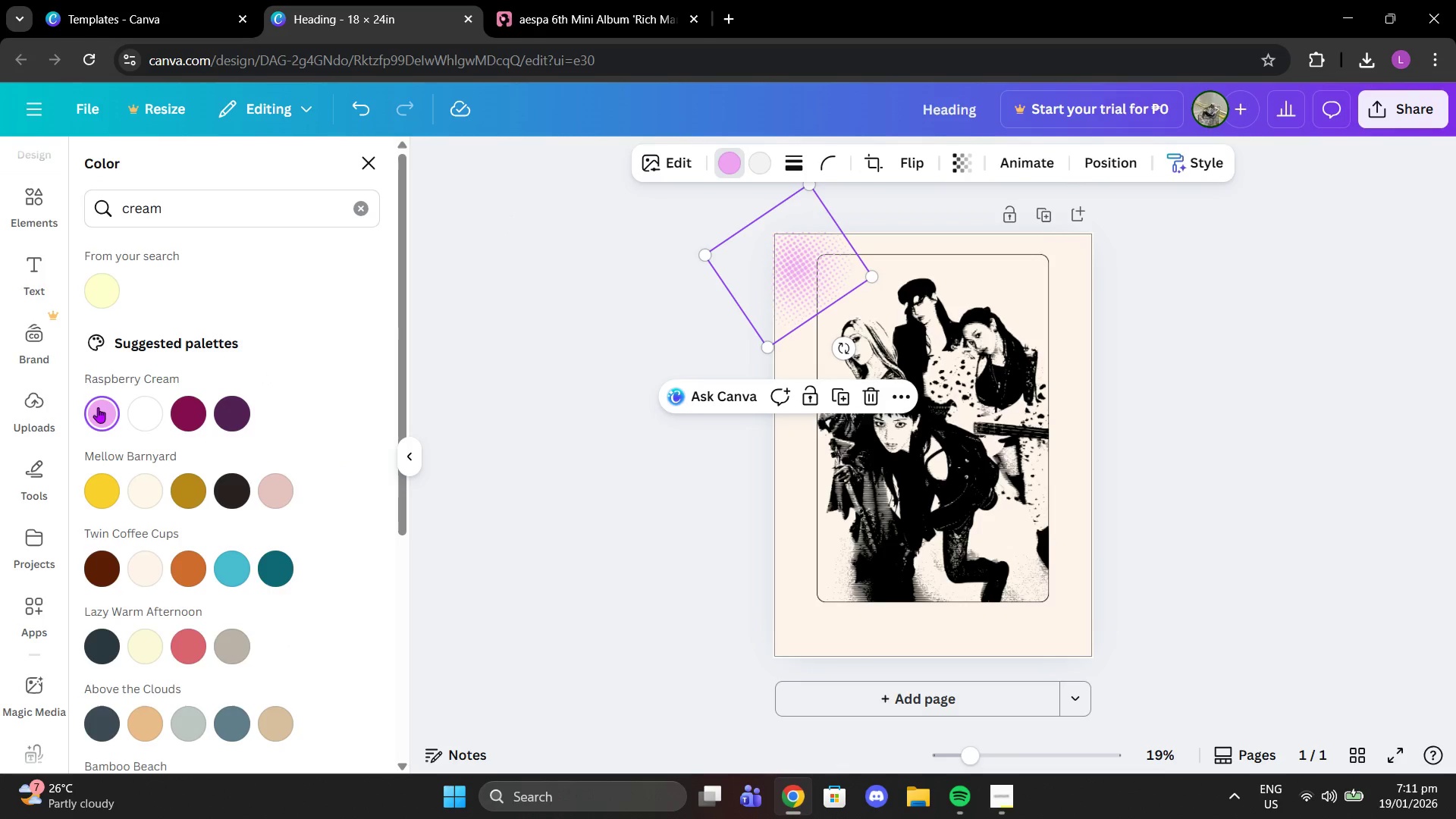 
left_click([97, 406])
 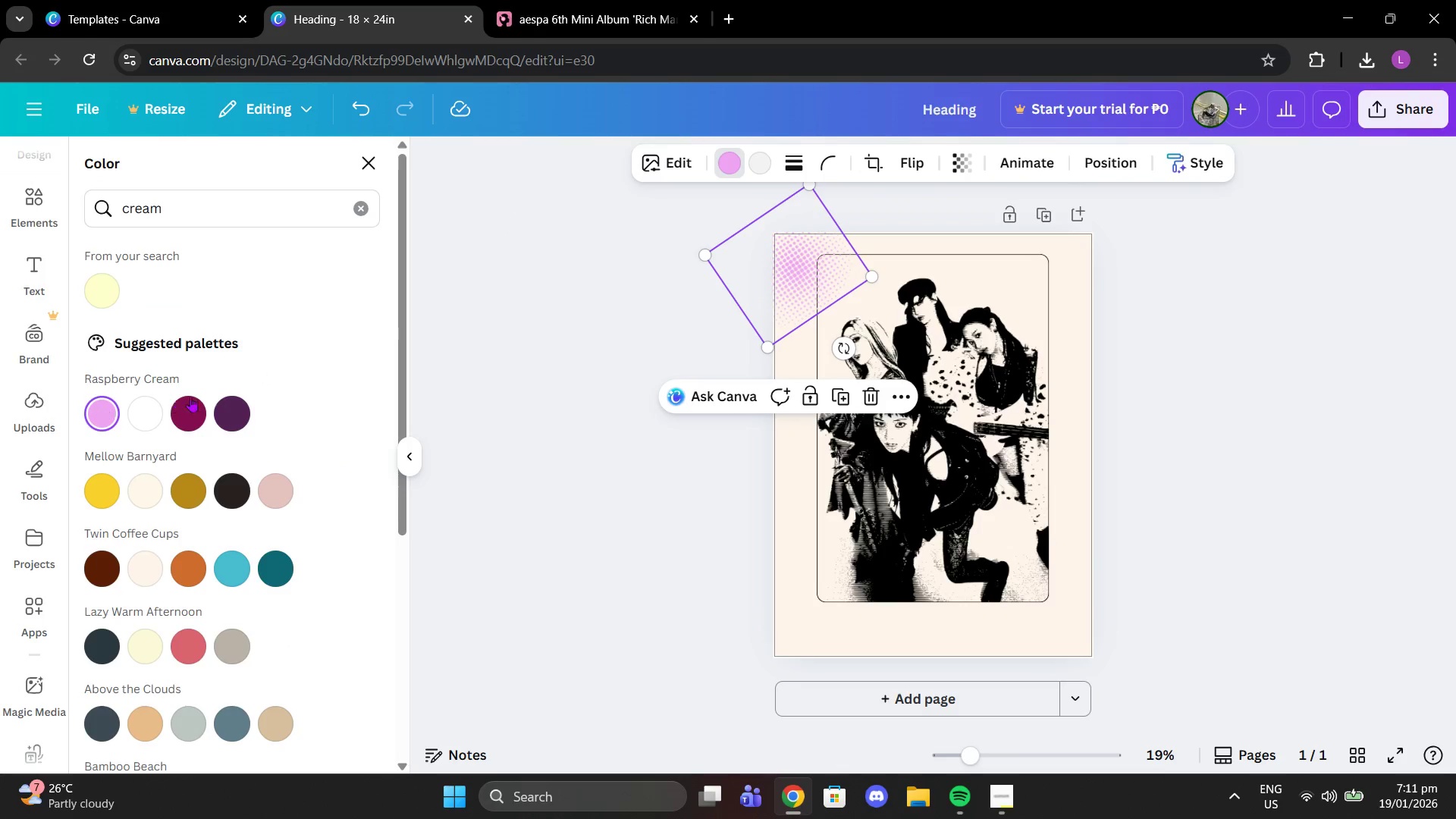 
left_click([200, 399])
 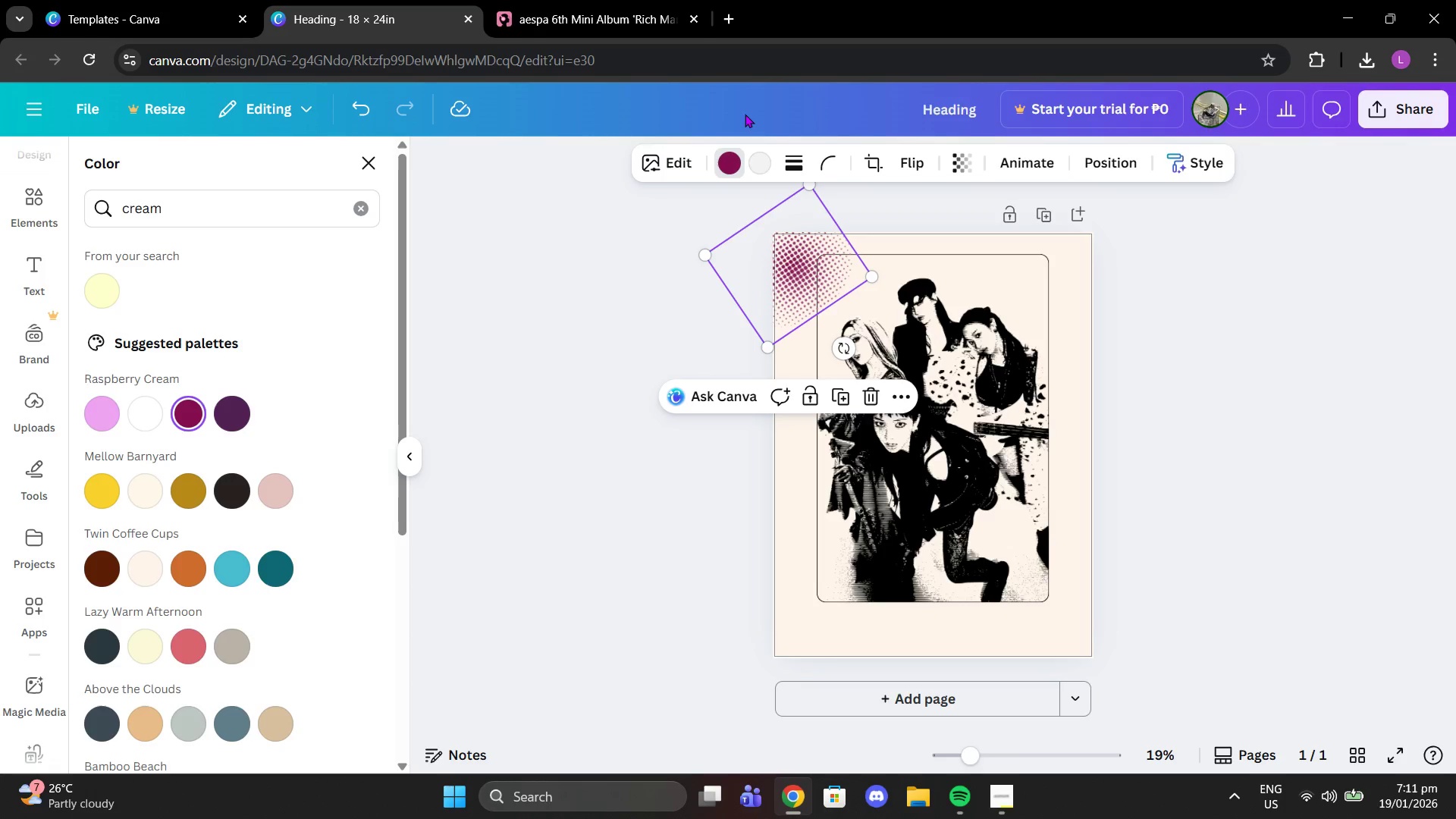 
left_click([763, 171])
 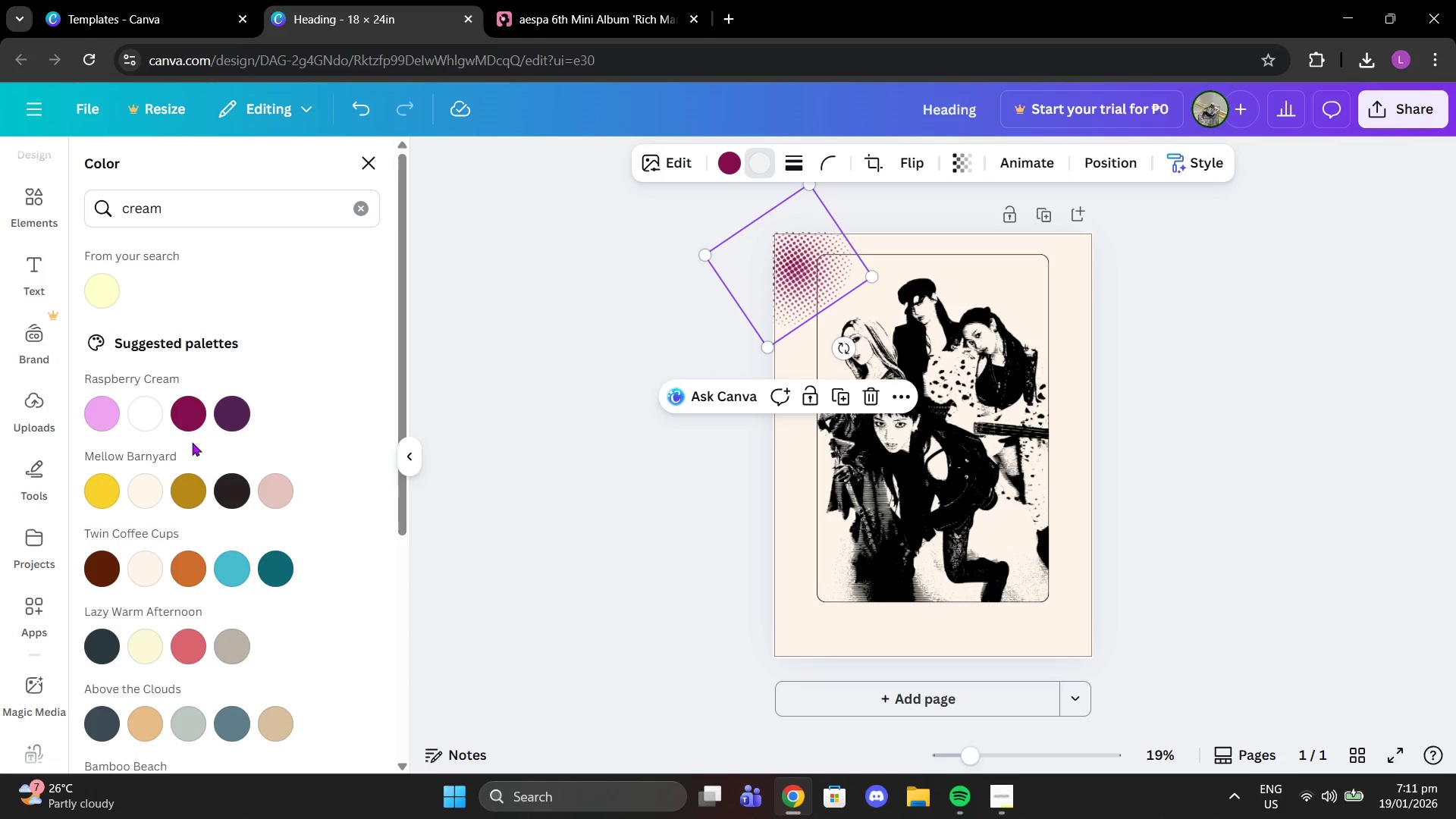 
left_click([189, 399])
 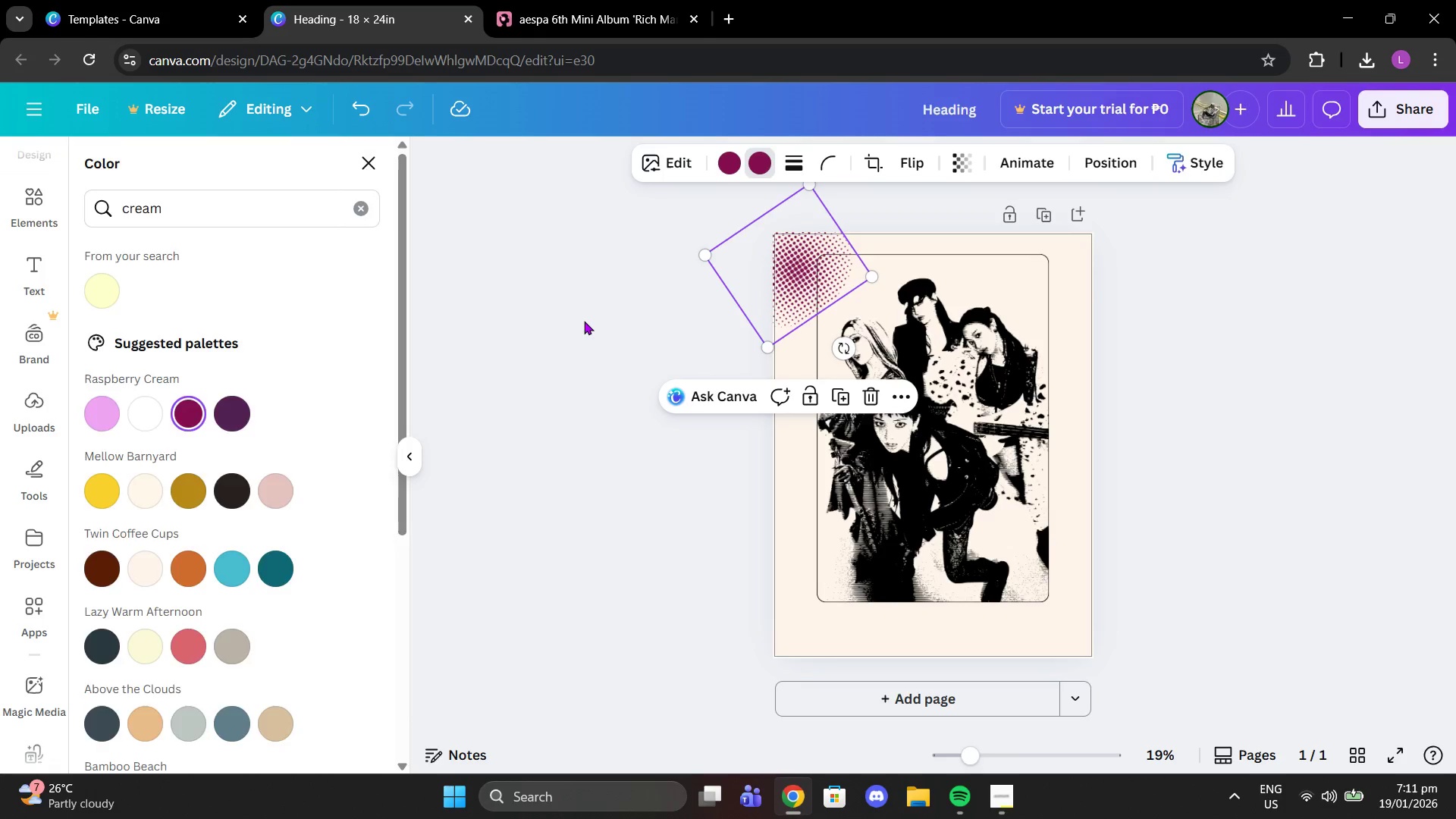 
double_click([584, 321])
 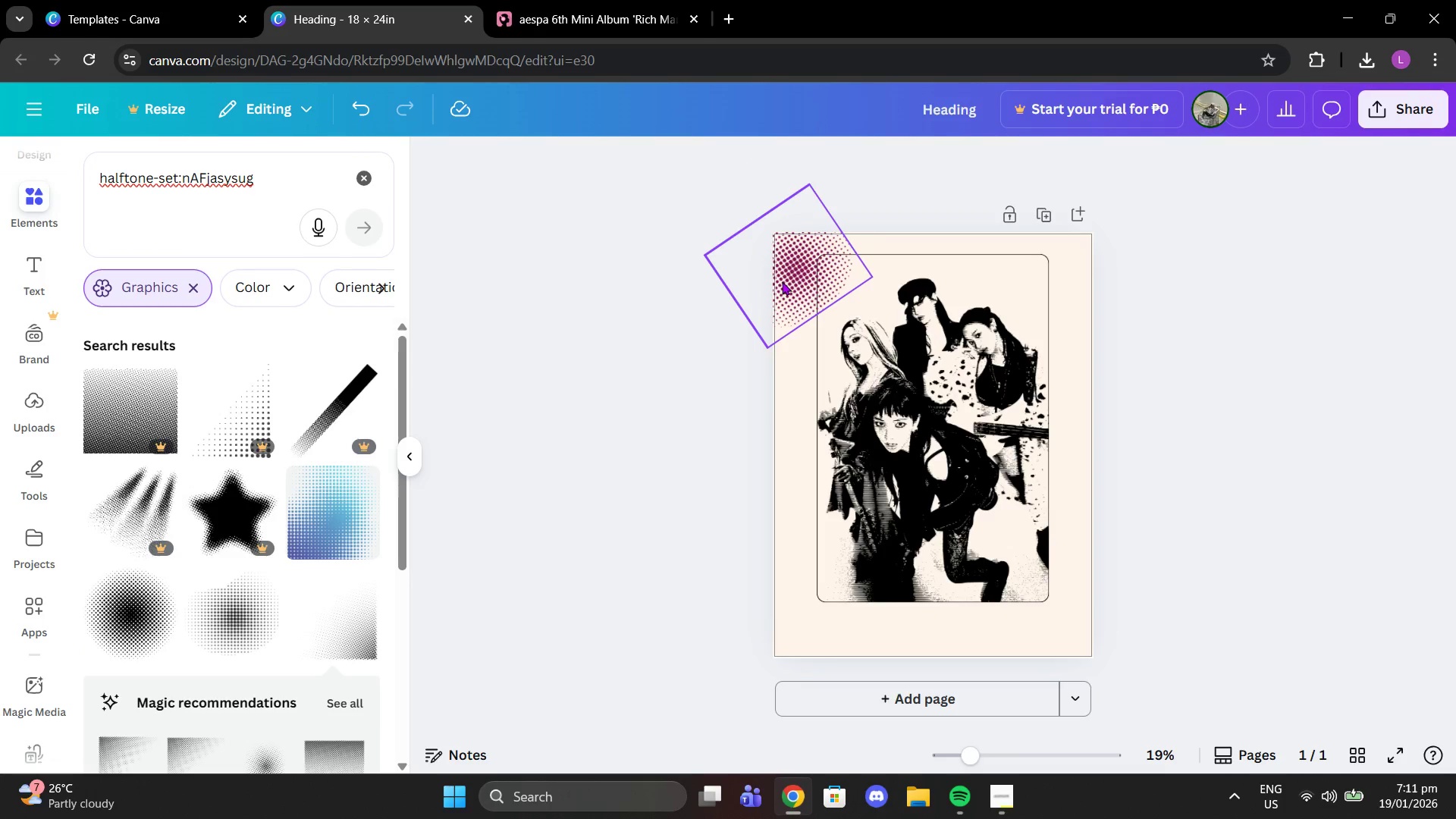 
left_click([782, 281])
 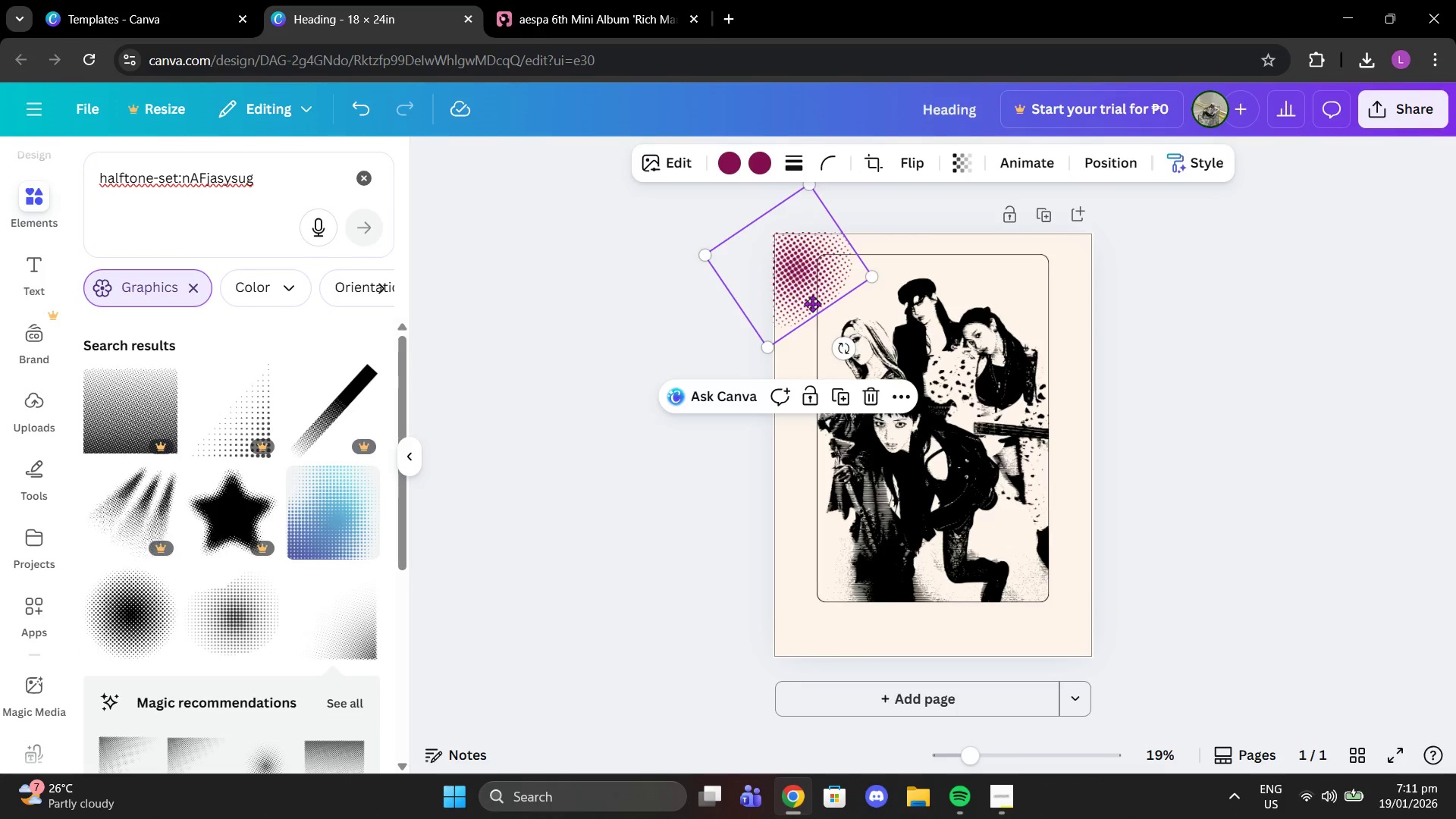 
left_click_drag(start_coordinate=[783, 281], to_coordinate=[793, 281])
 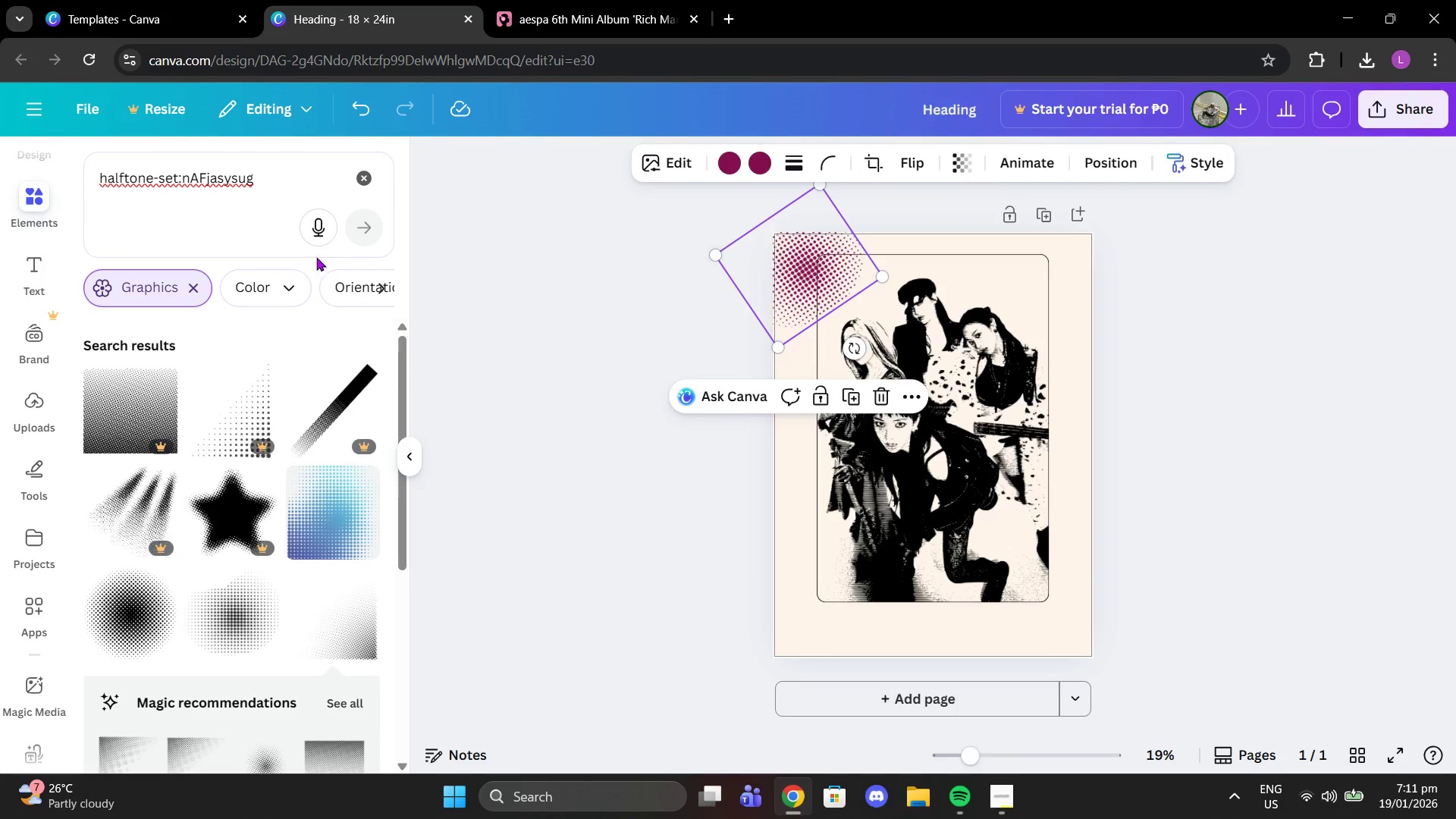 
scroll: coordinate [315, 485], scroll_direction: down, amount: 3.0
 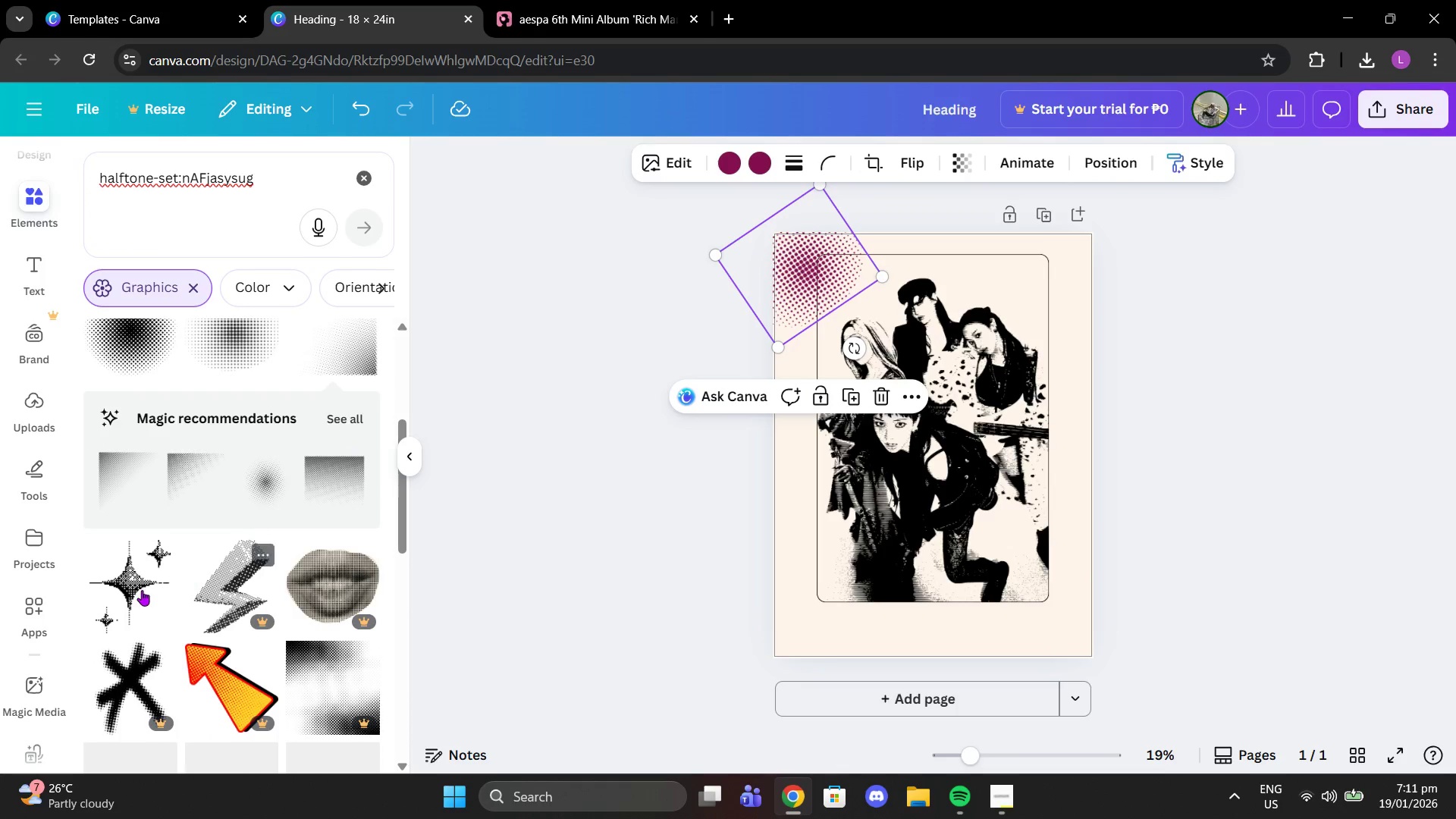 
left_click([141, 591])
 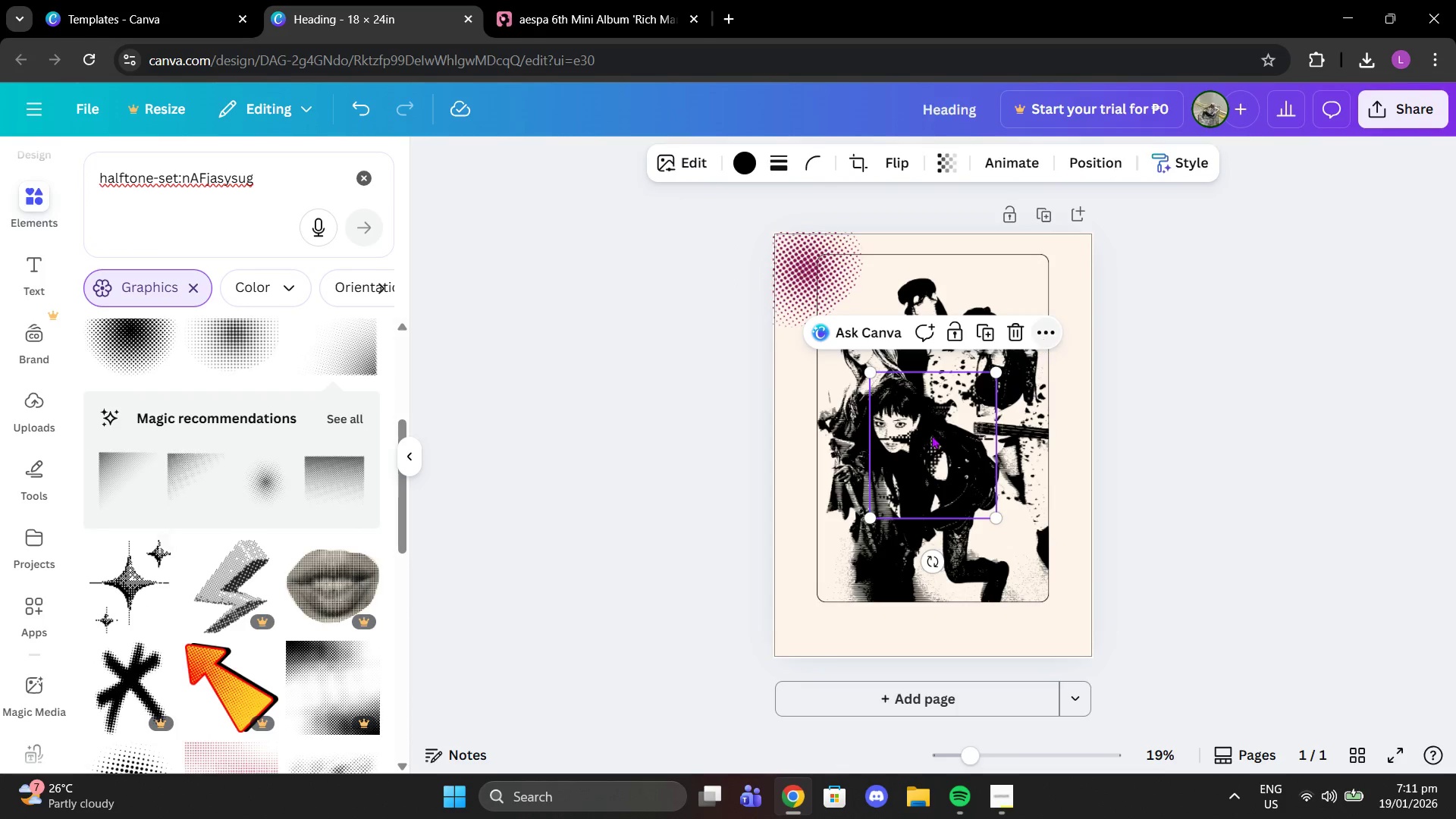 
left_click_drag(start_coordinate=[931, 435], to_coordinate=[987, 315])
 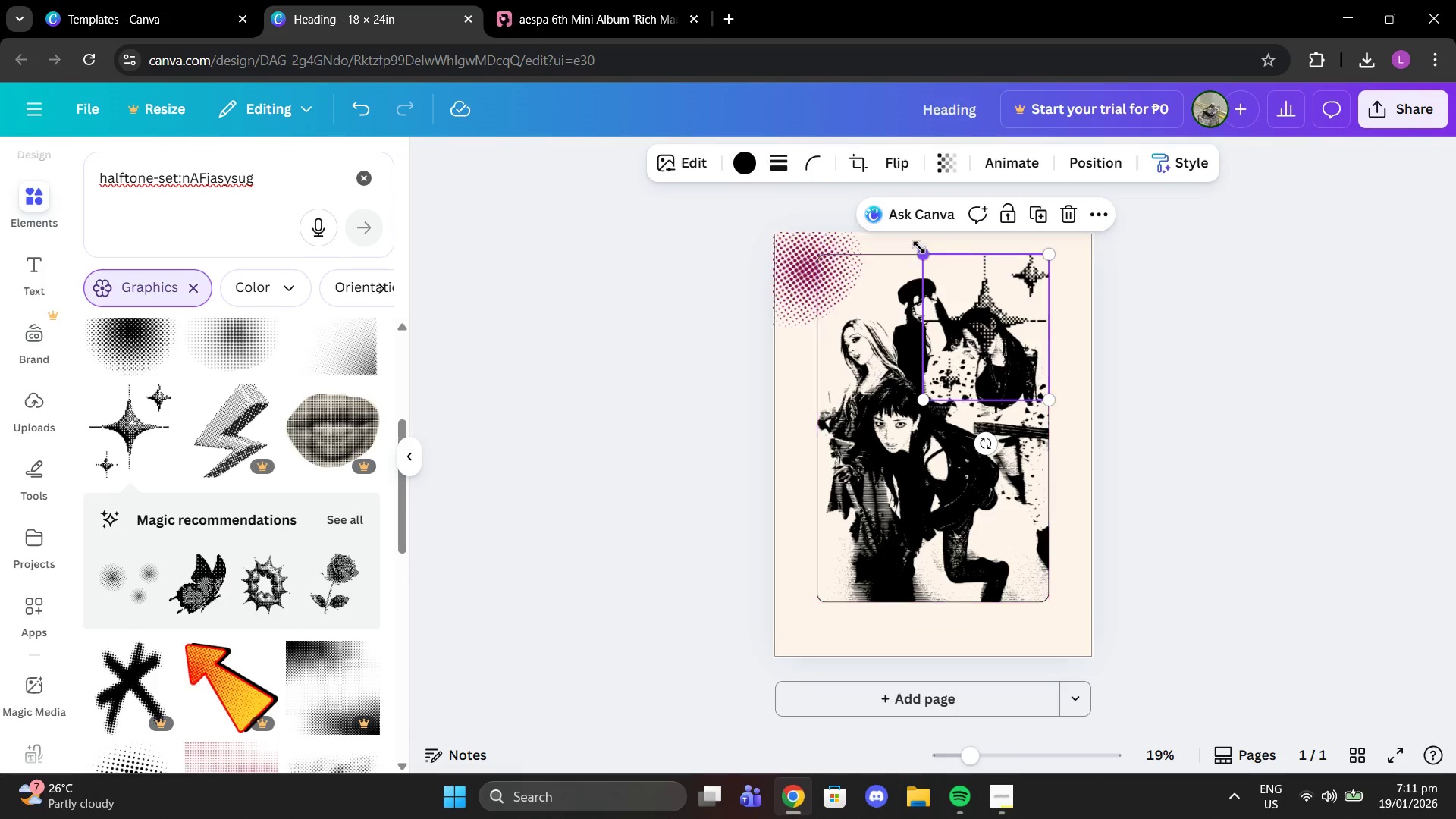 
left_click_drag(start_coordinate=[919, 247], to_coordinate=[937, 259])
 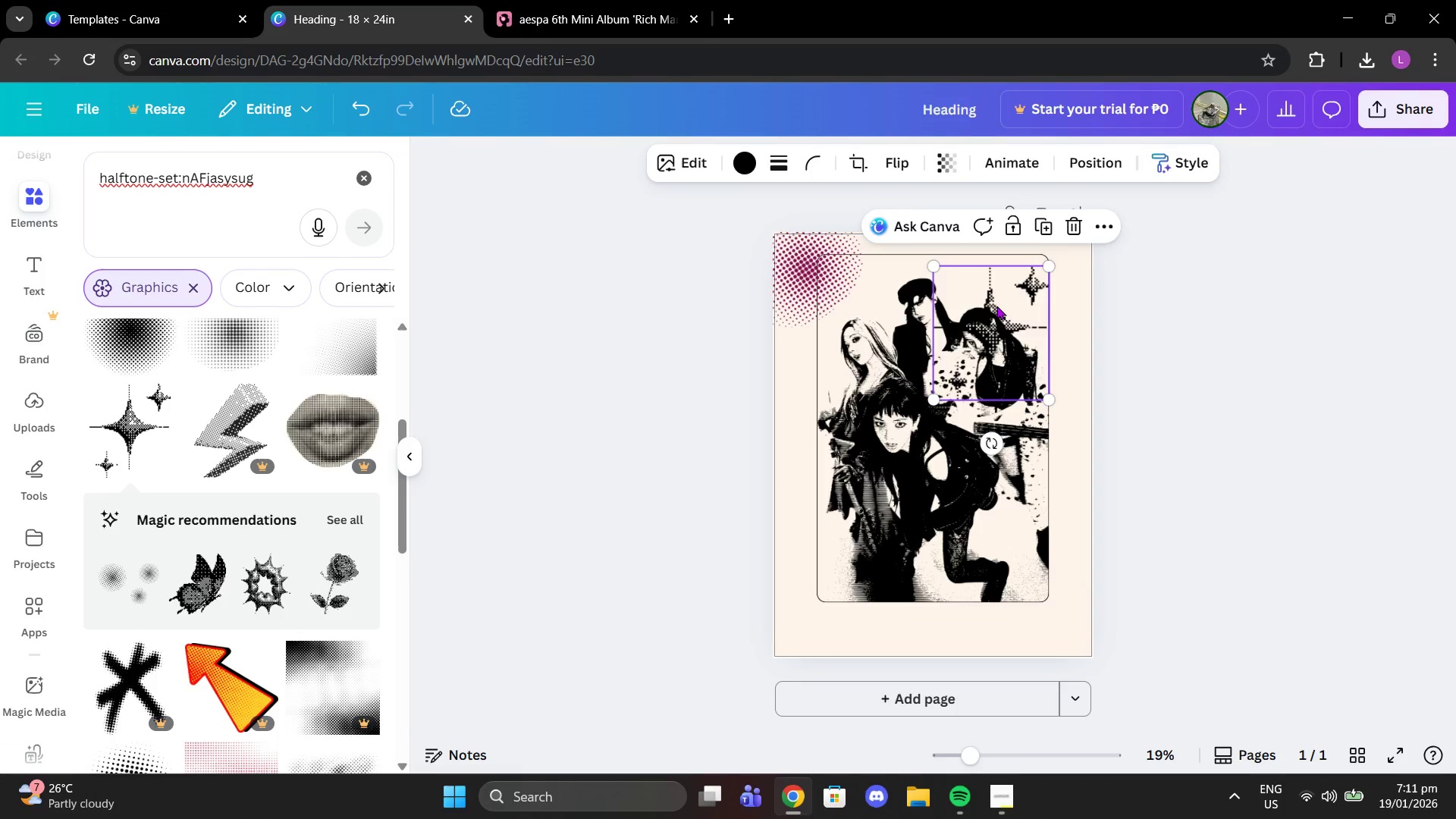 
left_click_drag(start_coordinate=[996, 306], to_coordinate=[1039, 273])
 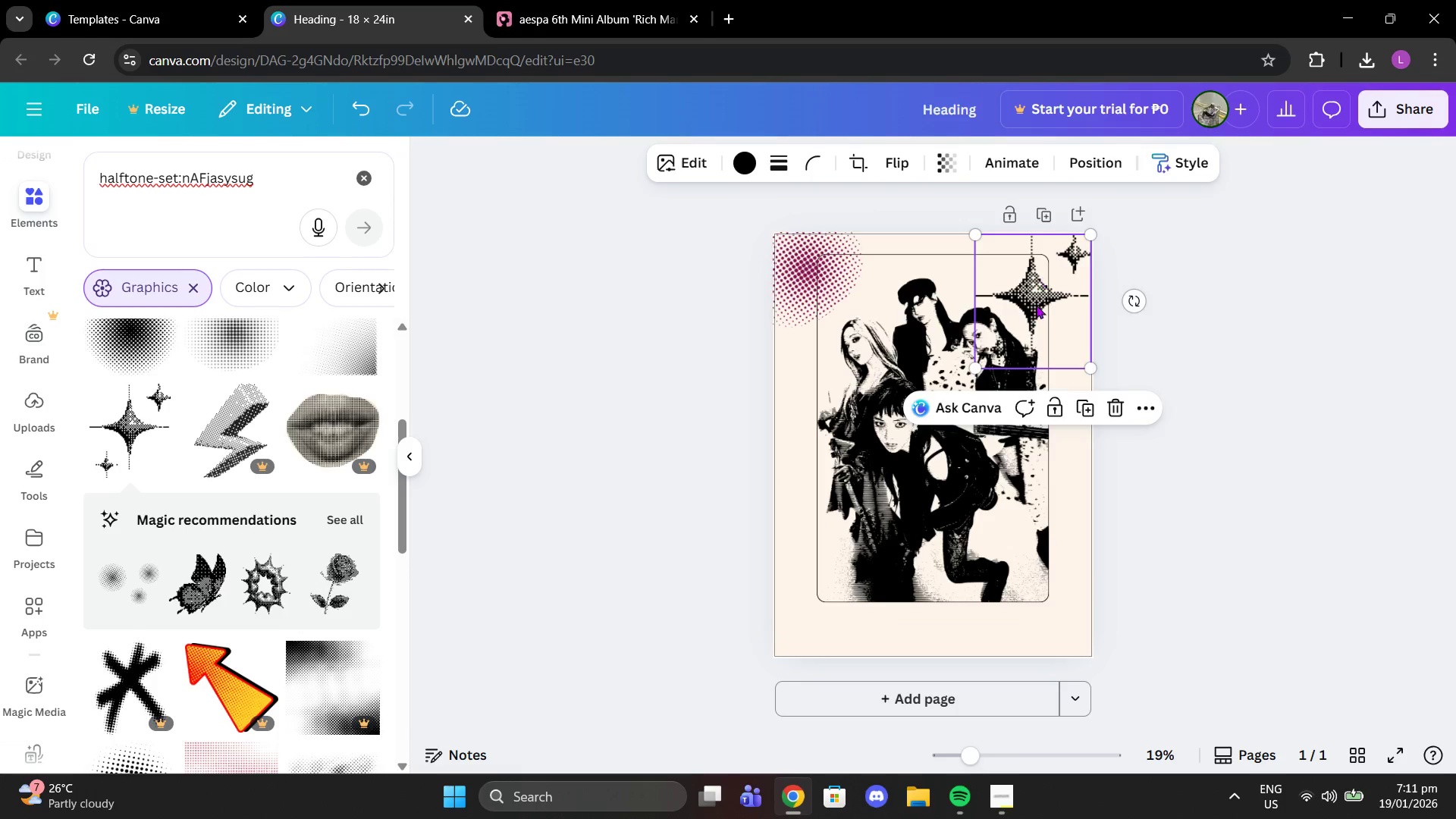 
left_click_drag(start_coordinate=[1041, 277], to_coordinate=[836, 570])
 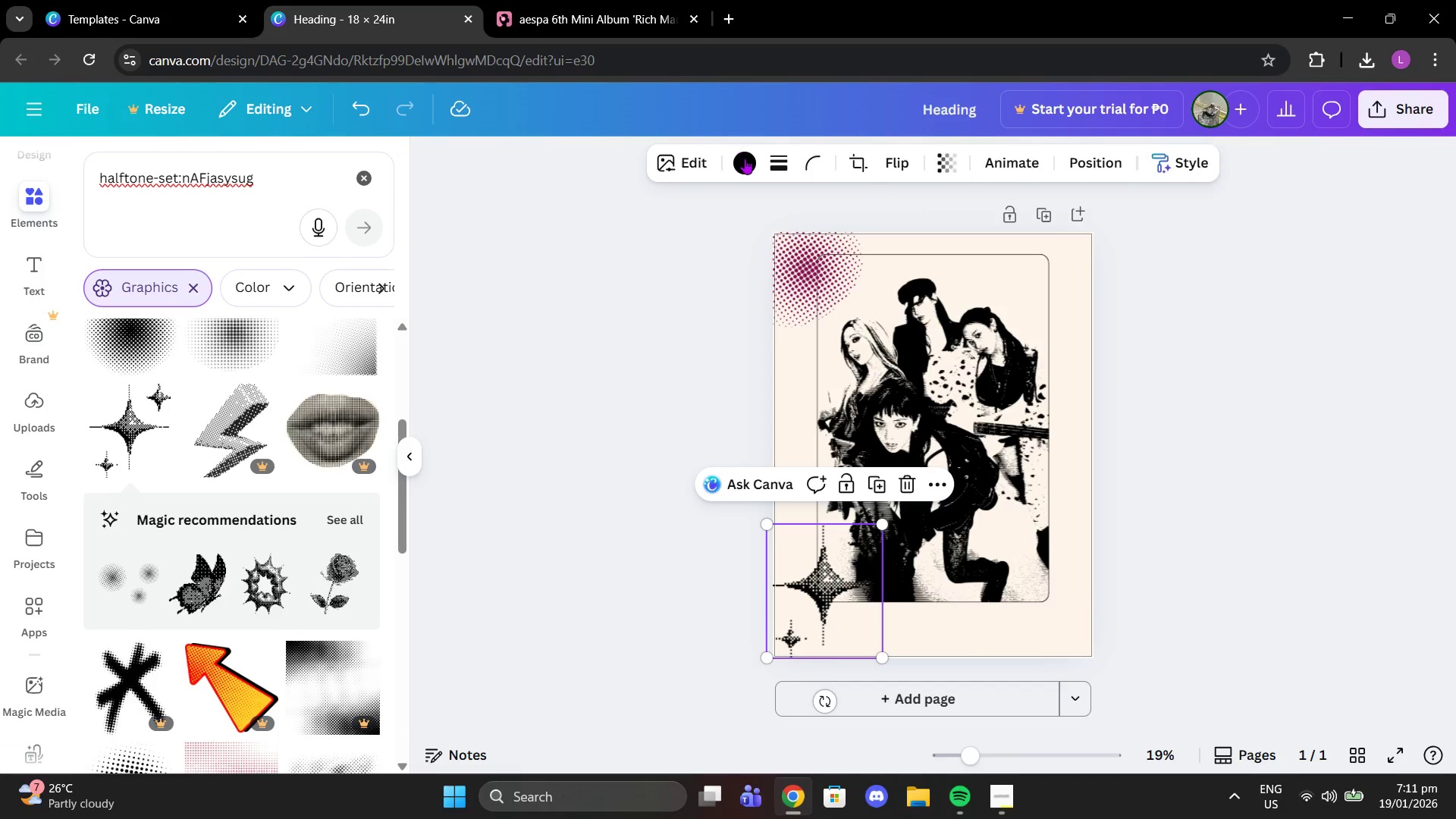 
left_click([745, 160])
 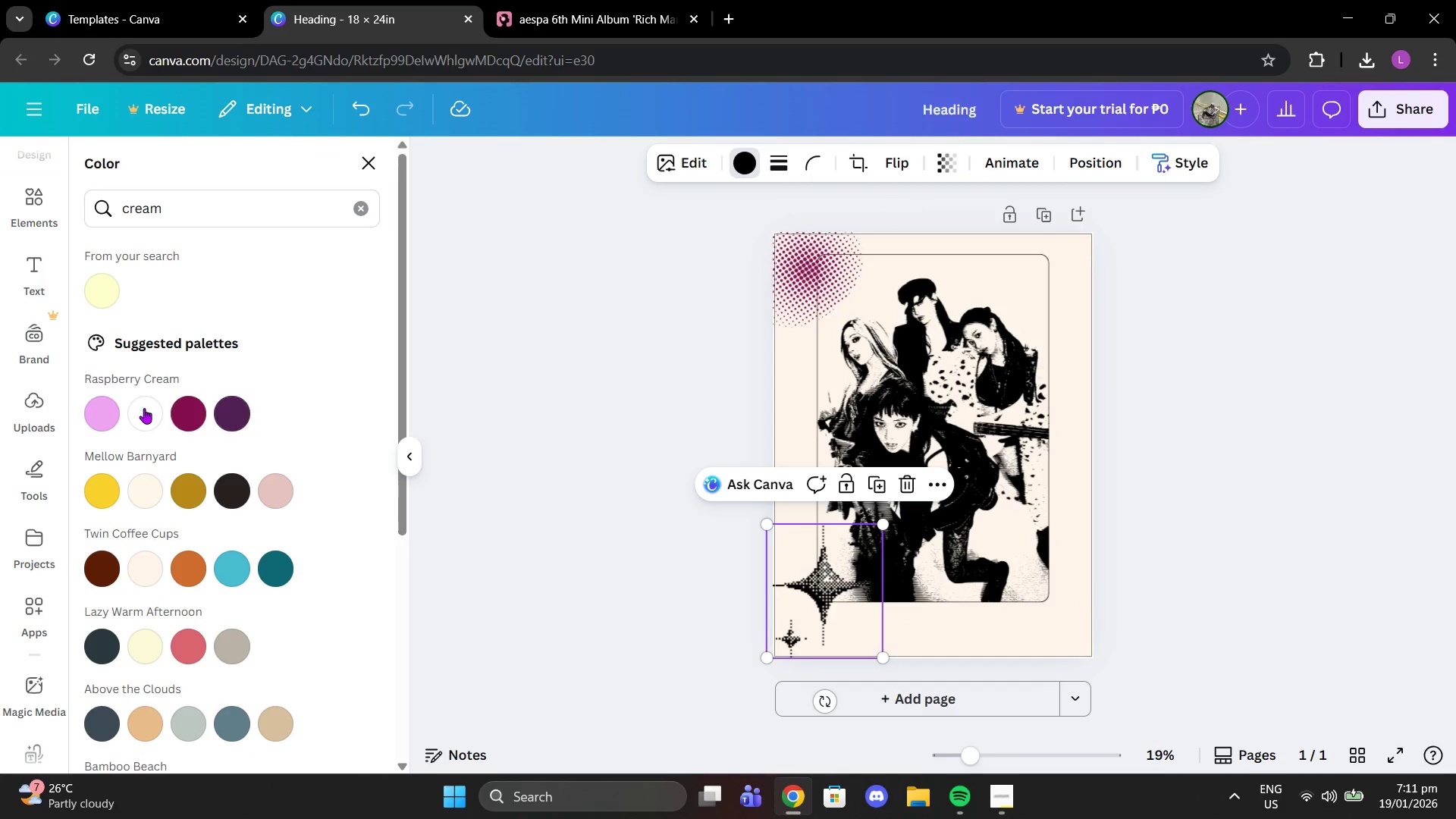 
left_click([104, 413])
 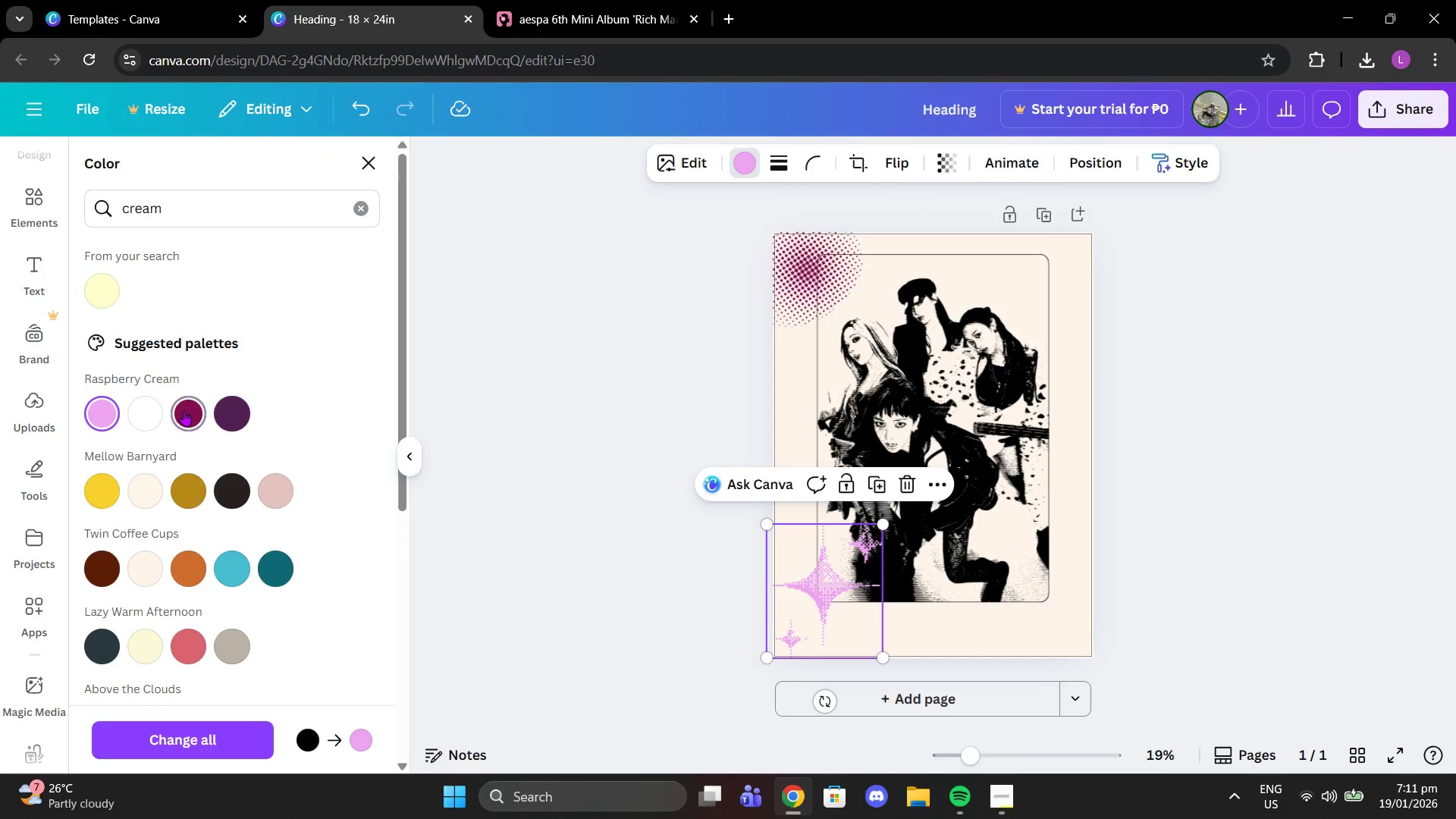 
double_click([661, 282])
 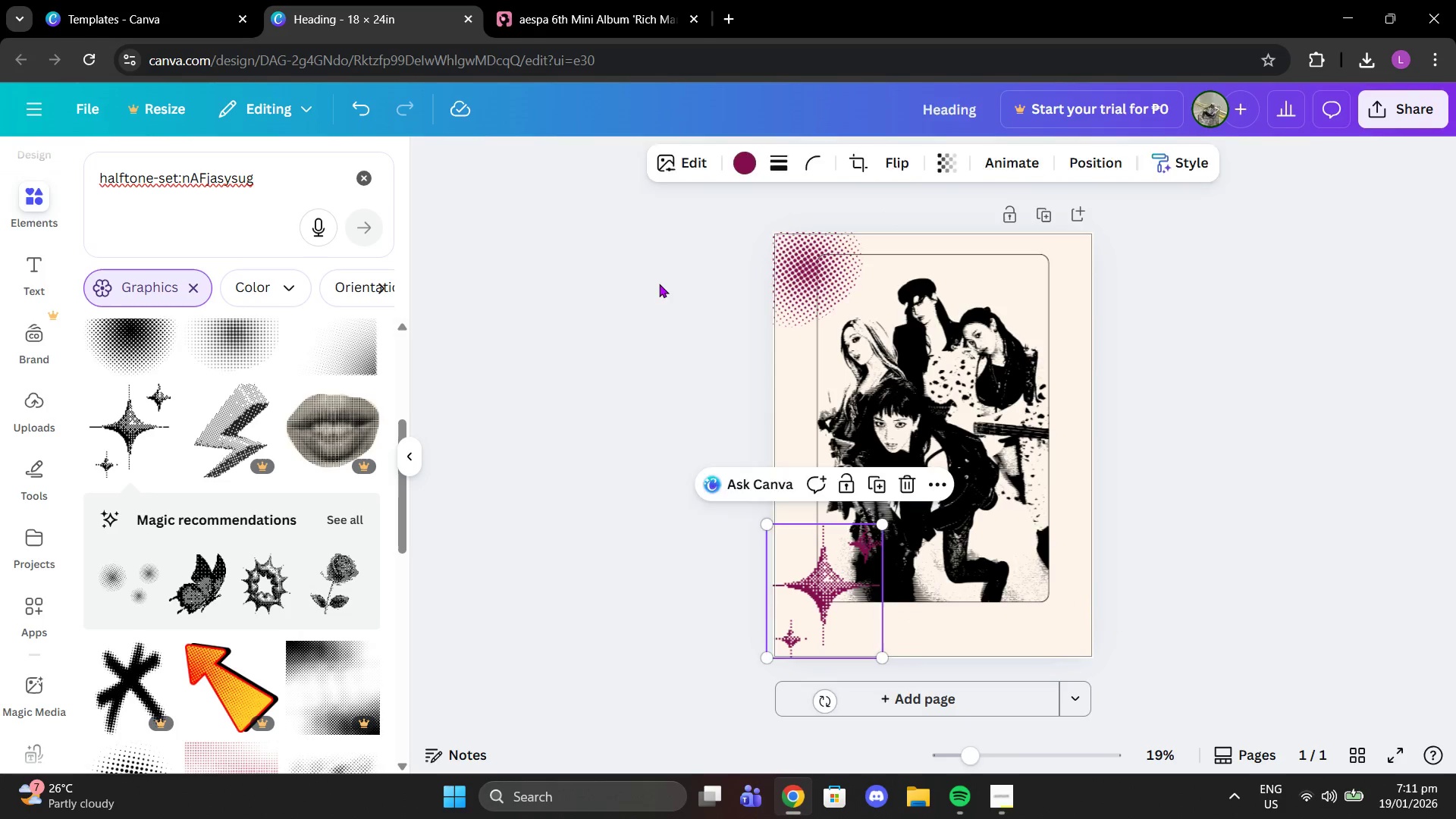 
triple_click([659, 284])
 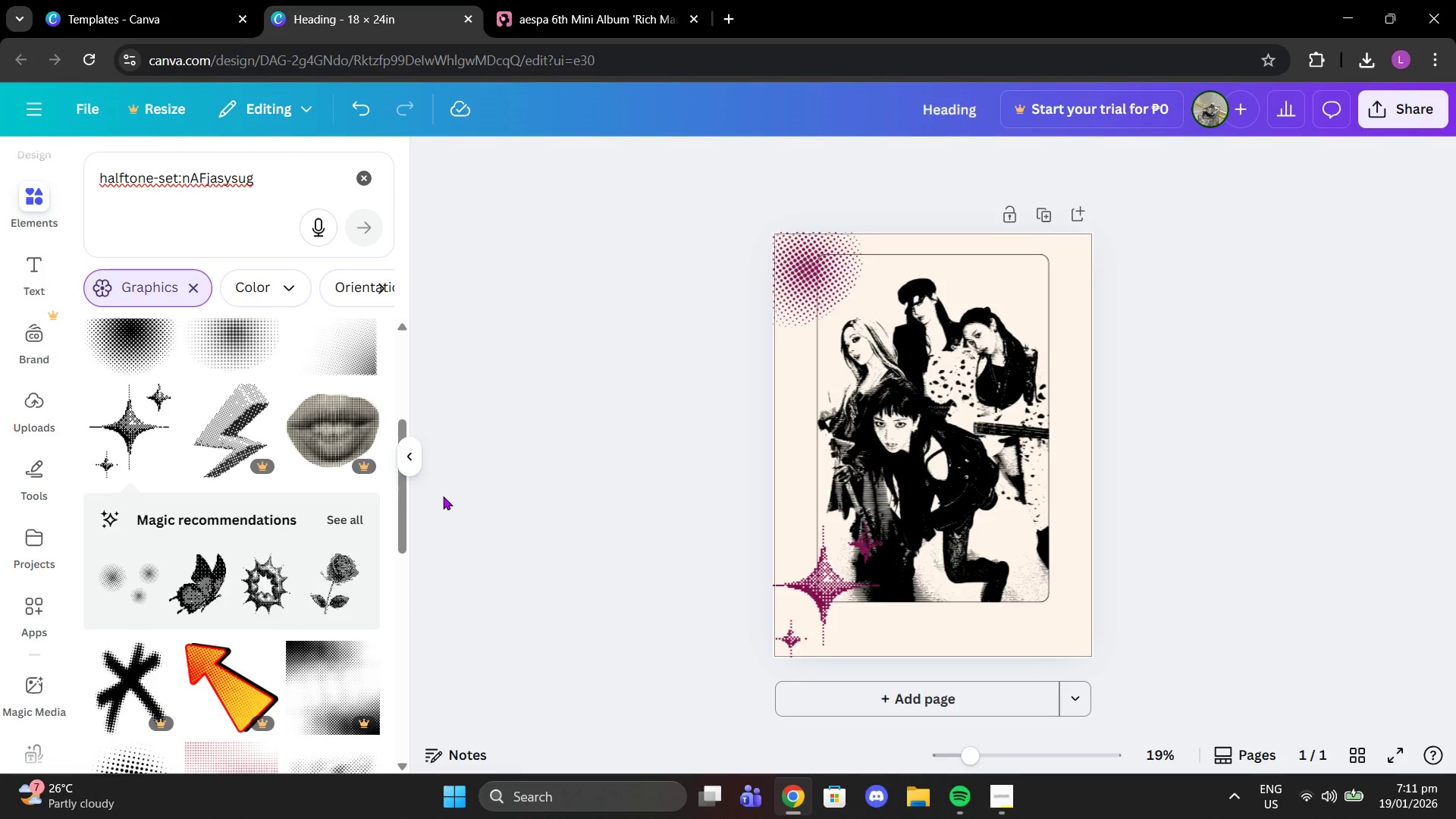 
scroll: coordinate [298, 550], scroll_direction: down, amount: 3.0
 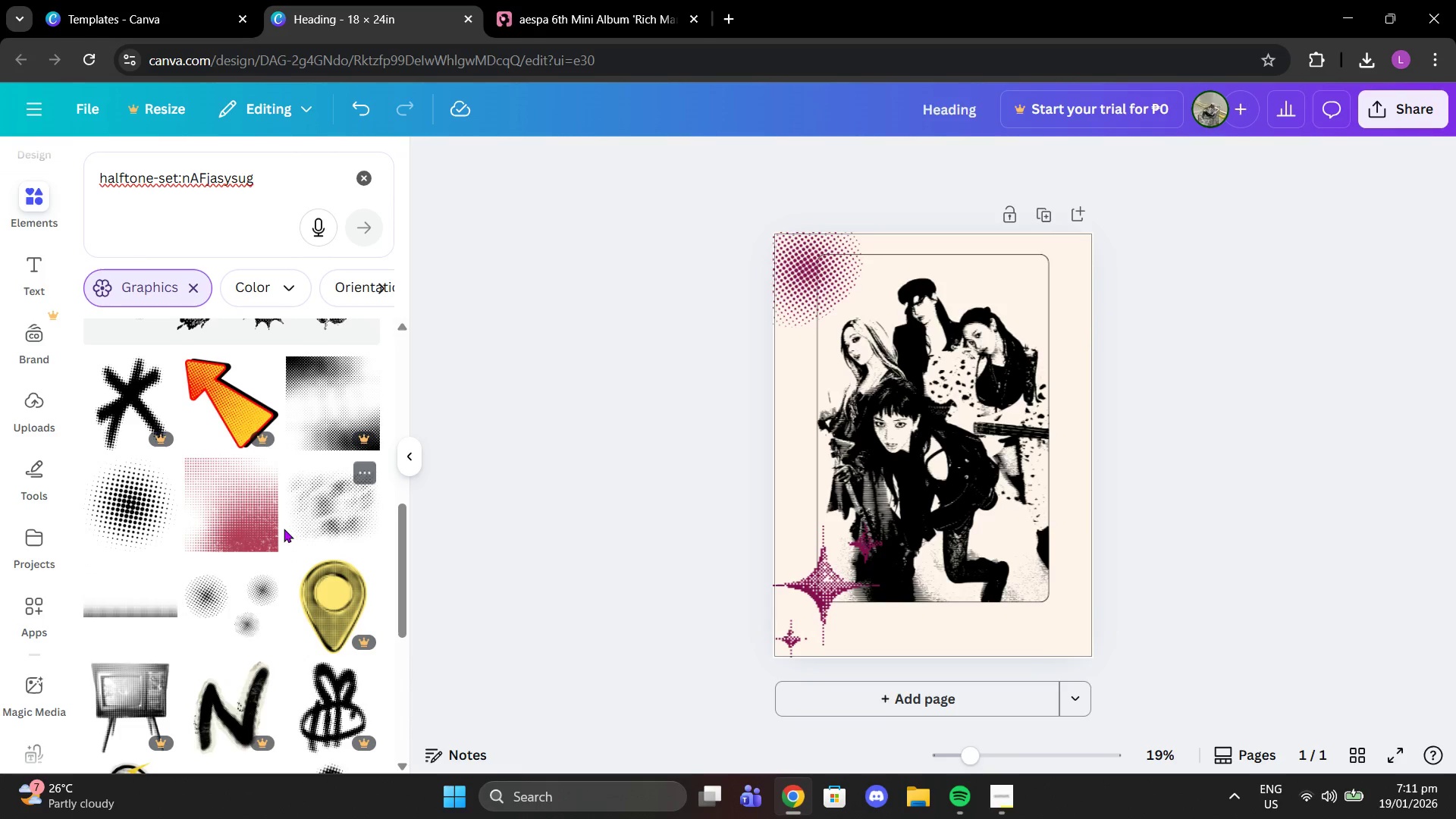 
left_click([279, 526])
 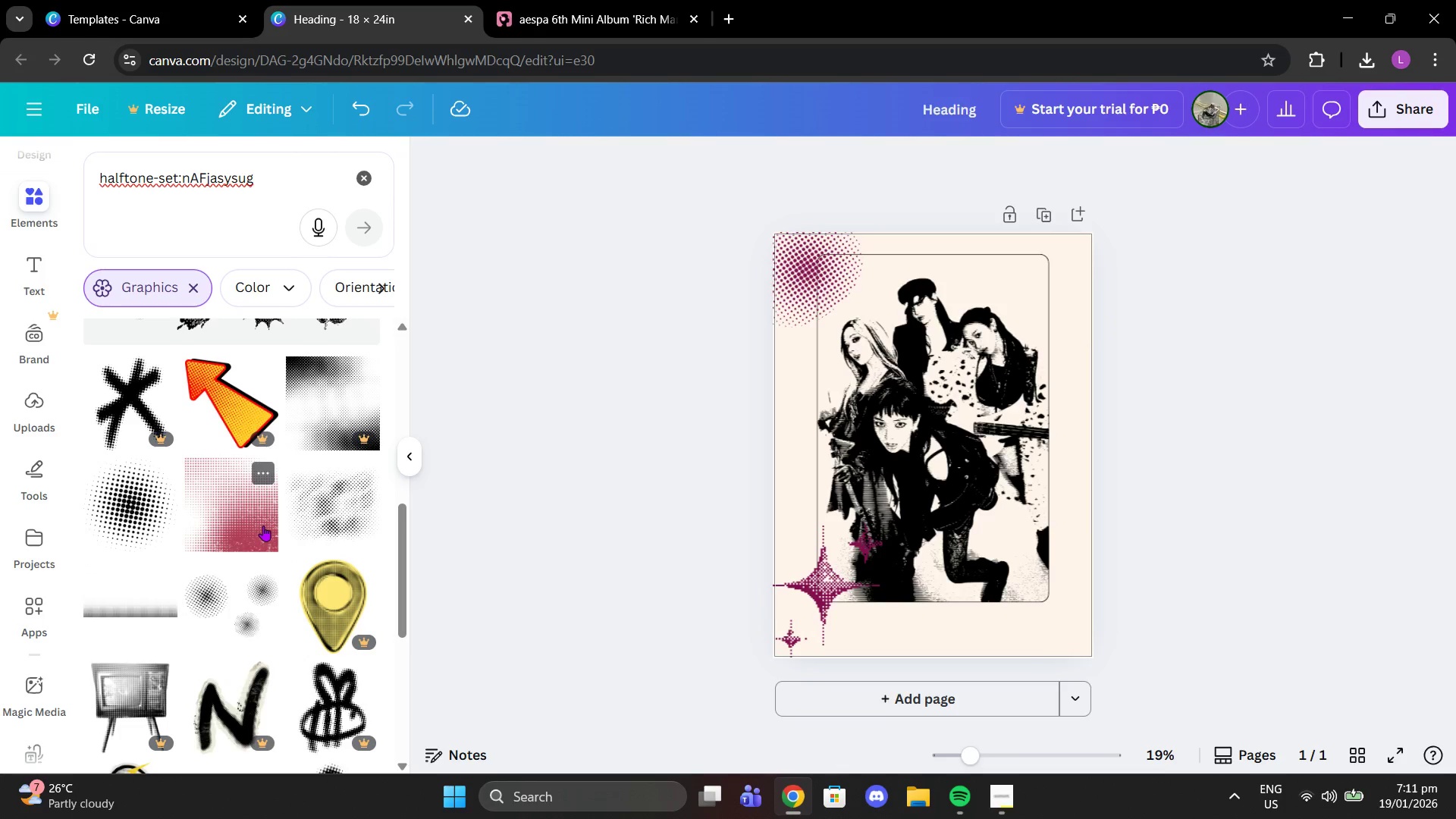 
left_click([263, 526])
 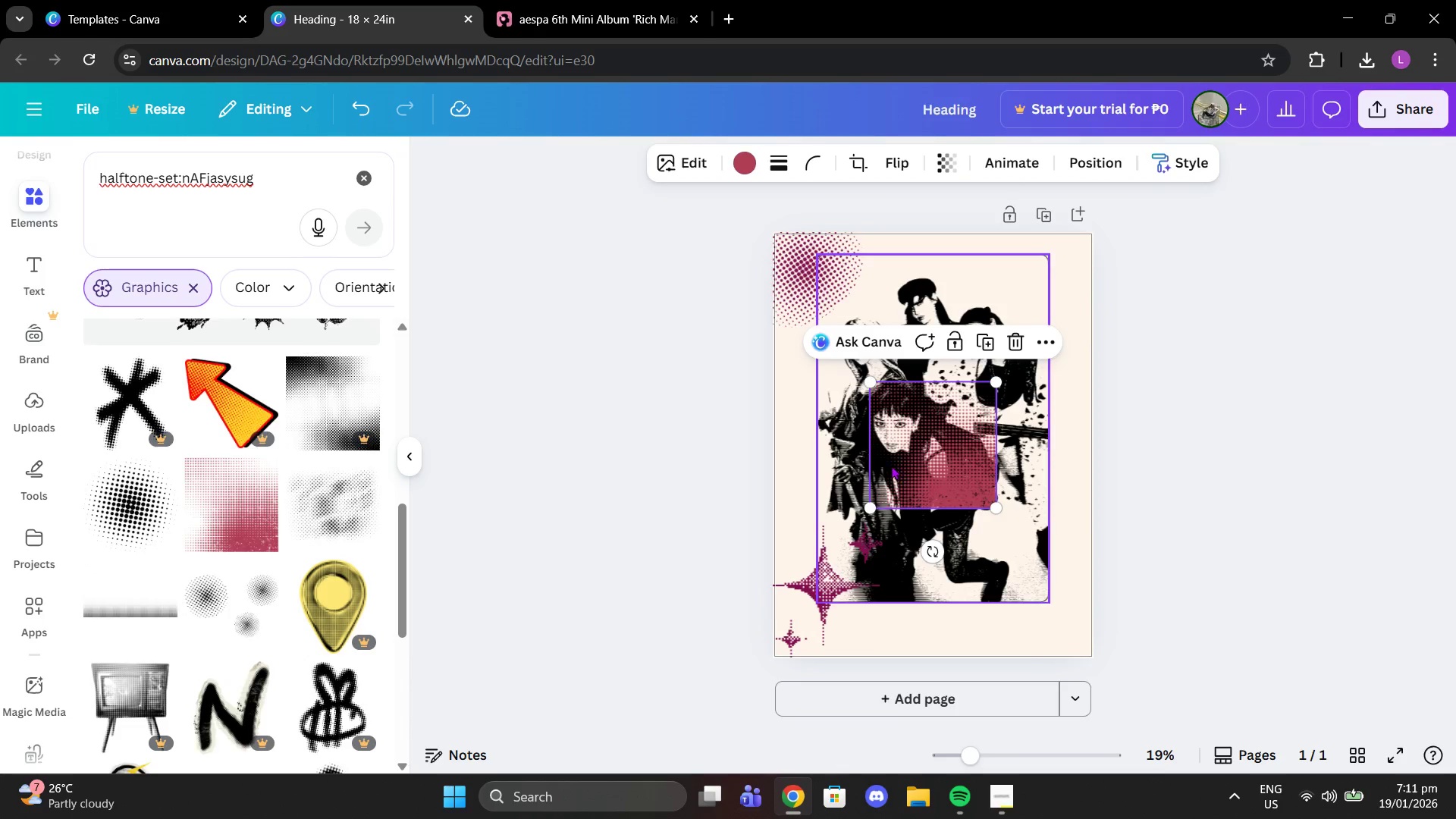 
left_click_drag(start_coordinate=[891, 466], to_coordinate=[1019, 618])
 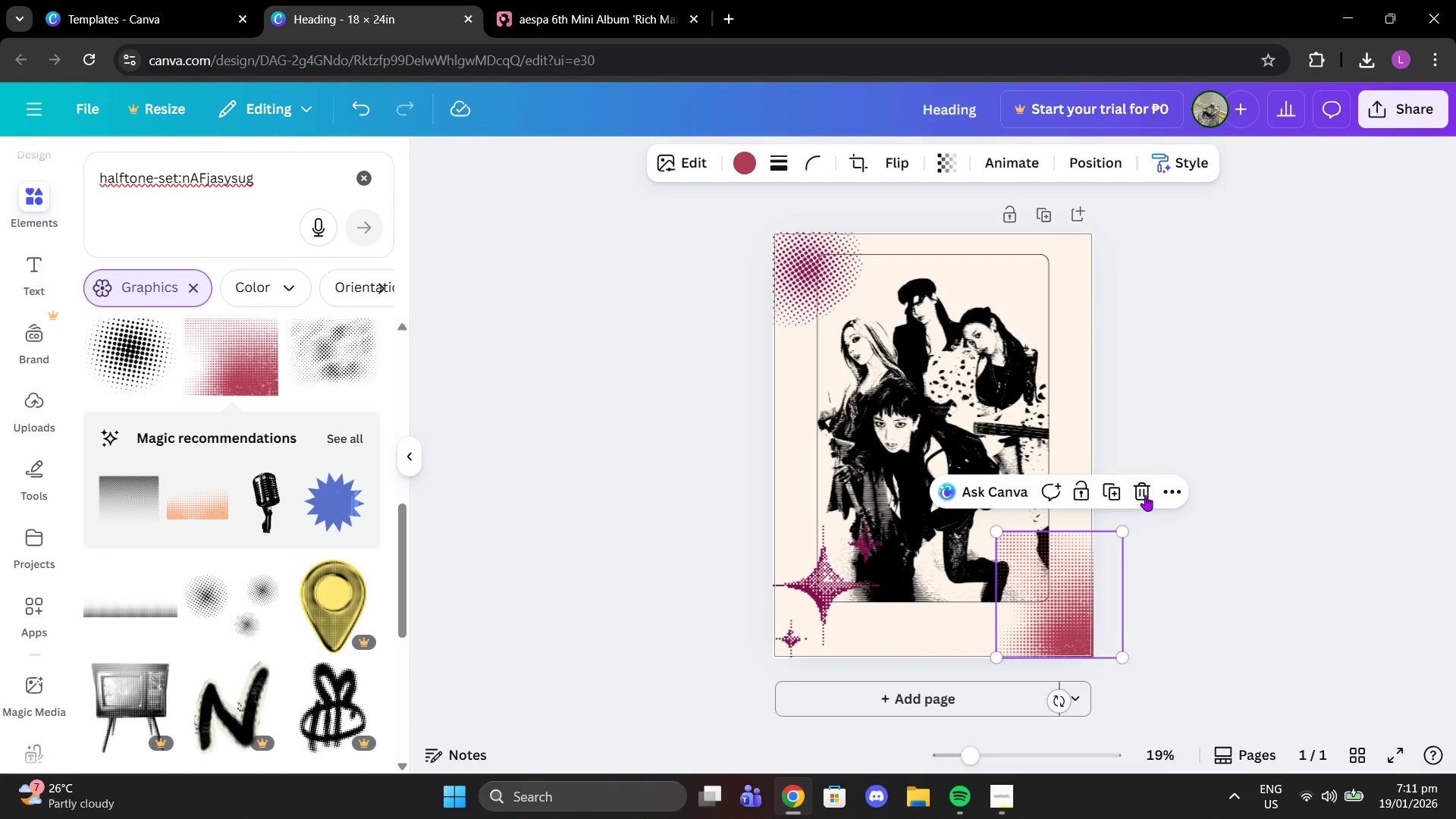 
left_click([1146, 493])
 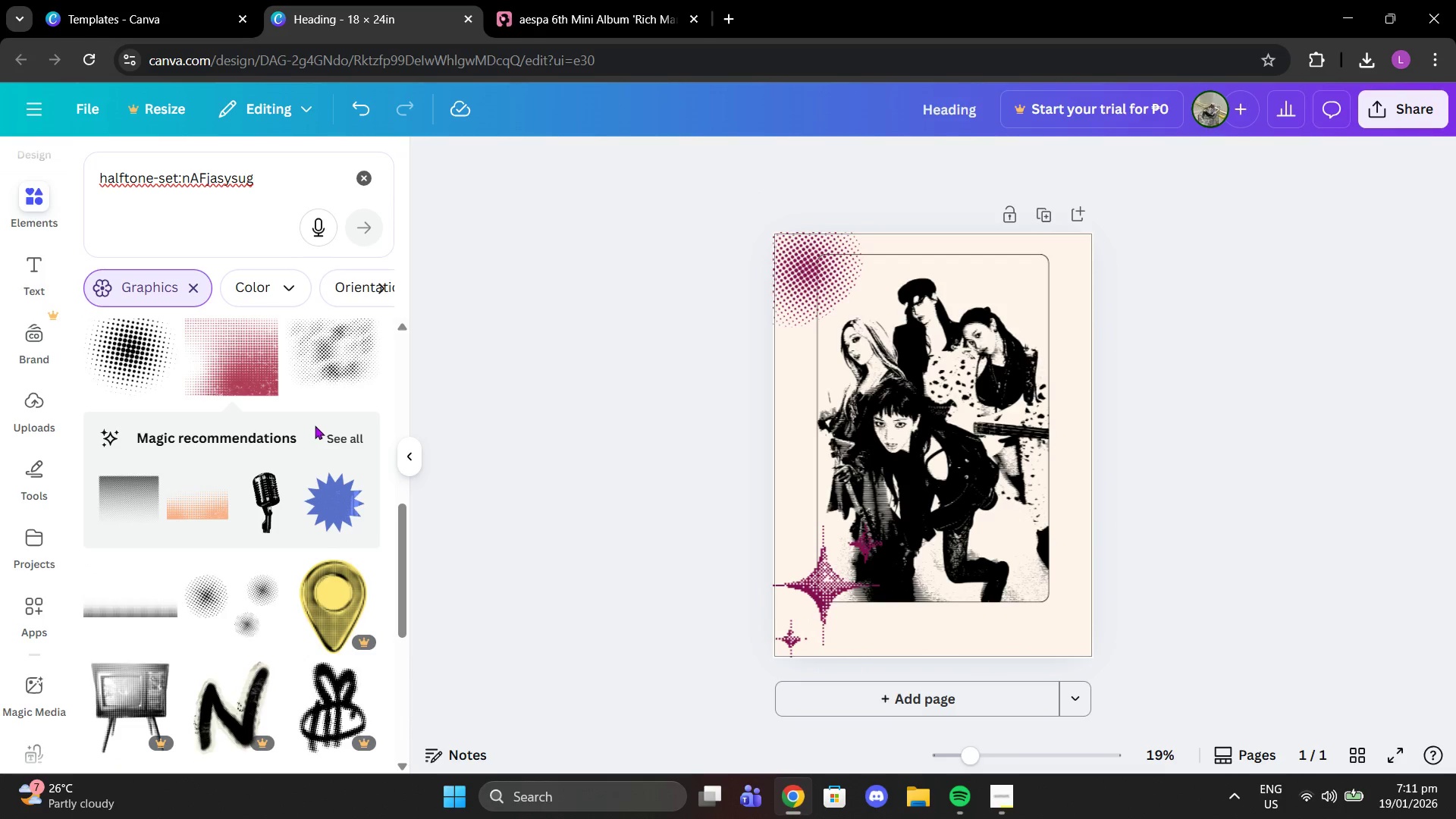 
scroll: coordinate [310, 447], scroll_direction: down, amount: 4.0
 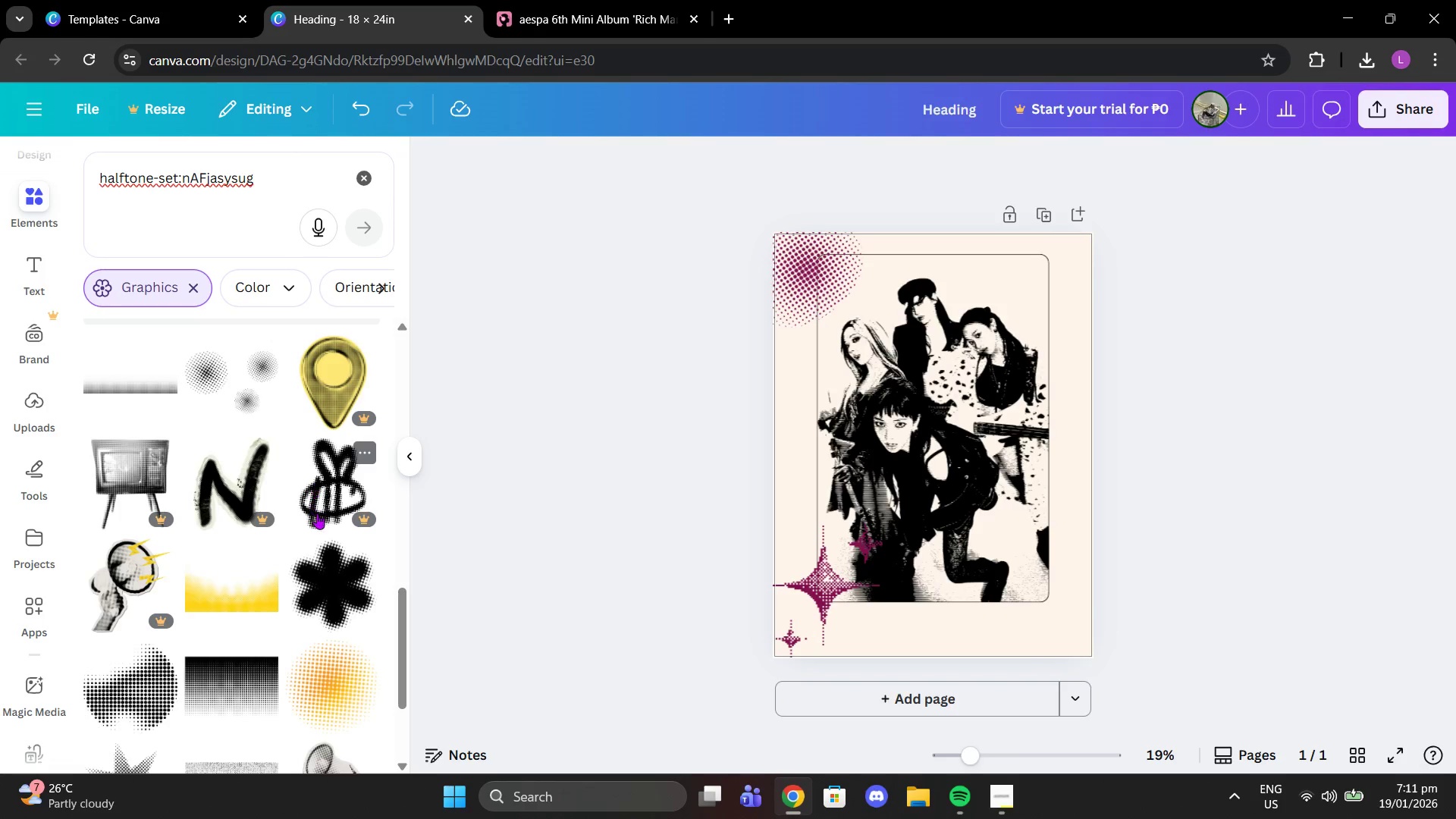 
scroll: coordinate [318, 515], scroll_direction: none, amount: 0.0
 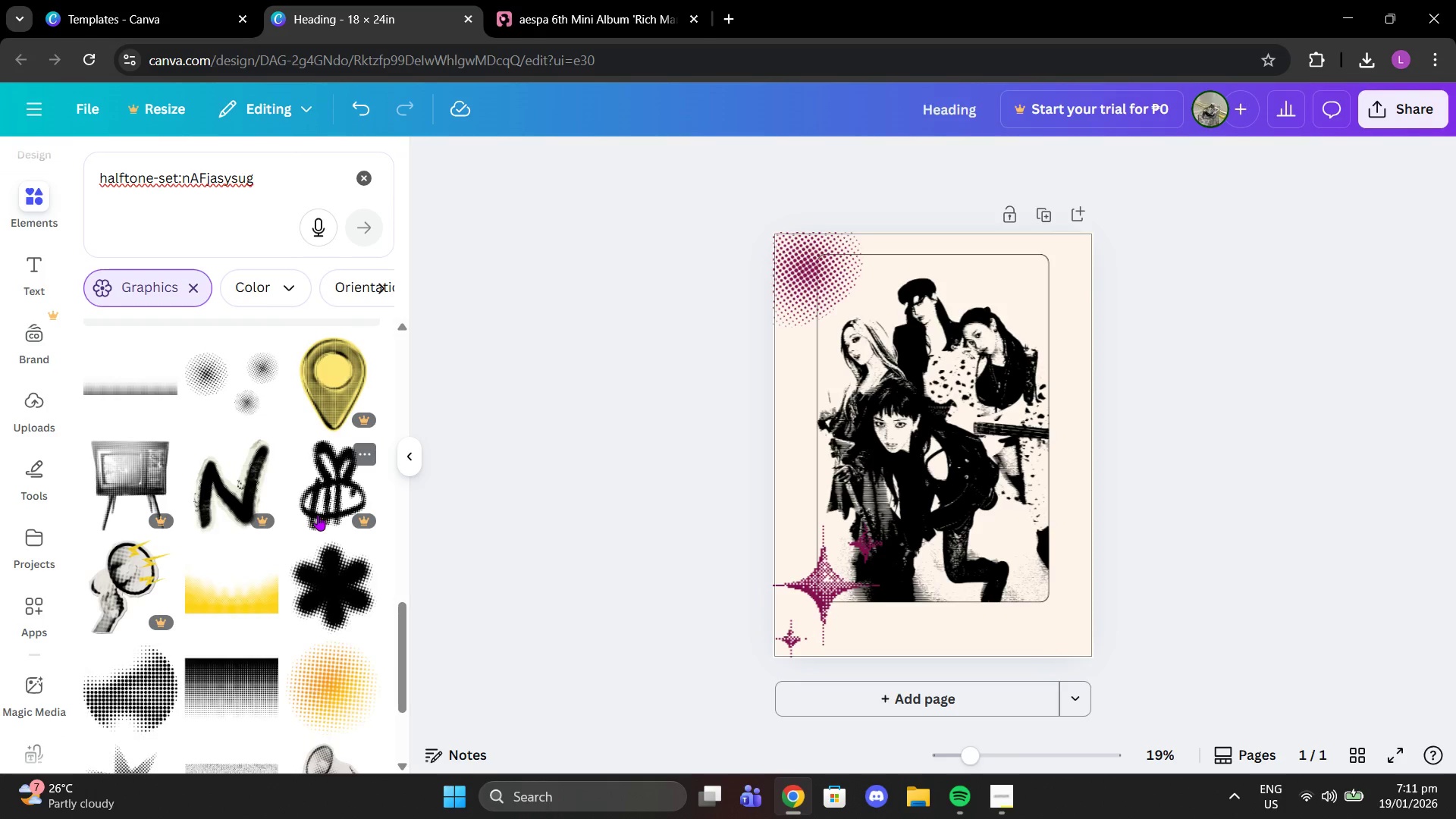 
scroll: coordinate [324, 516], scroll_direction: up, amount: 9.0
 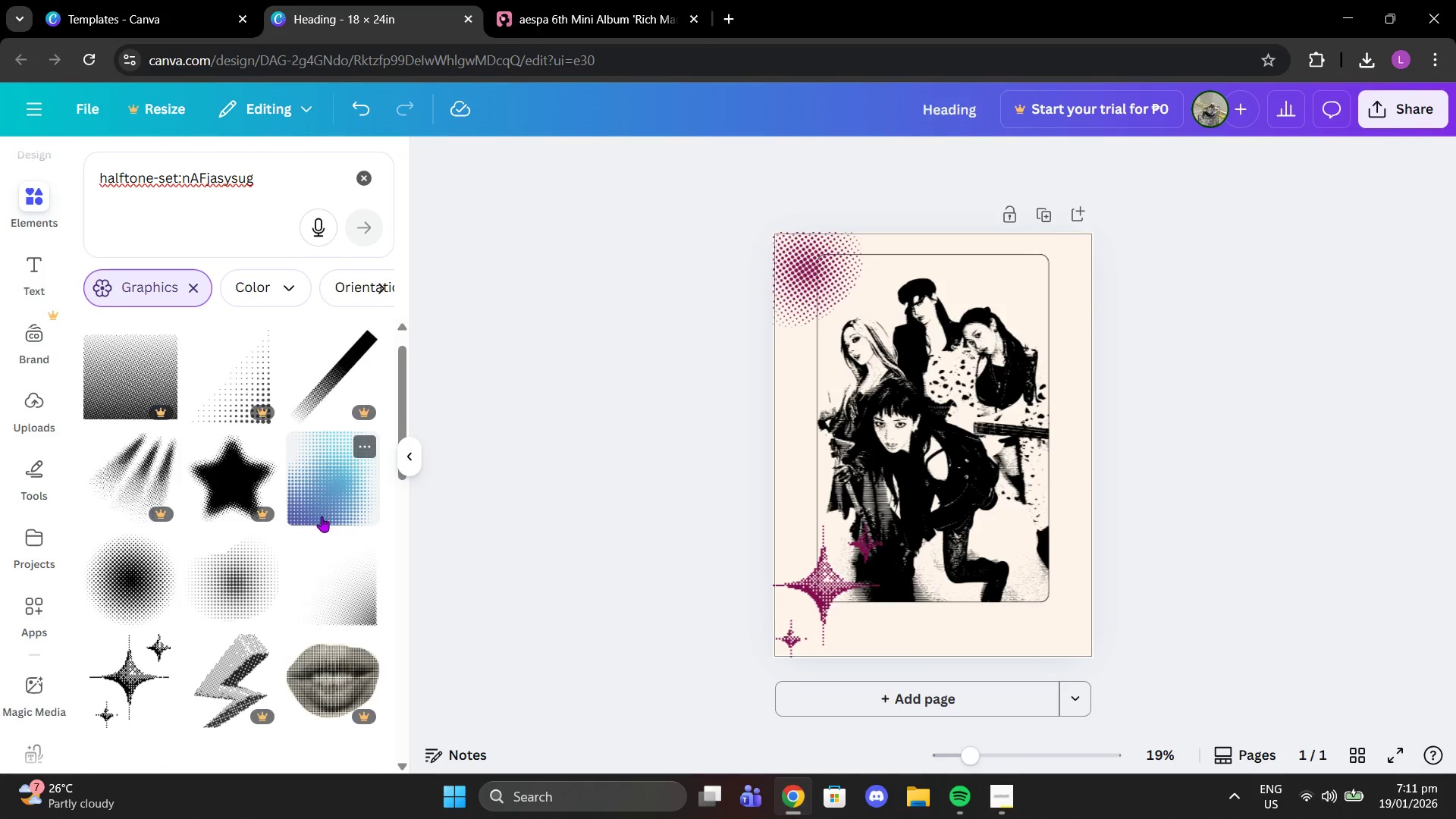 
scroll: coordinate [294, 566], scroll_direction: down, amount: 2.0
 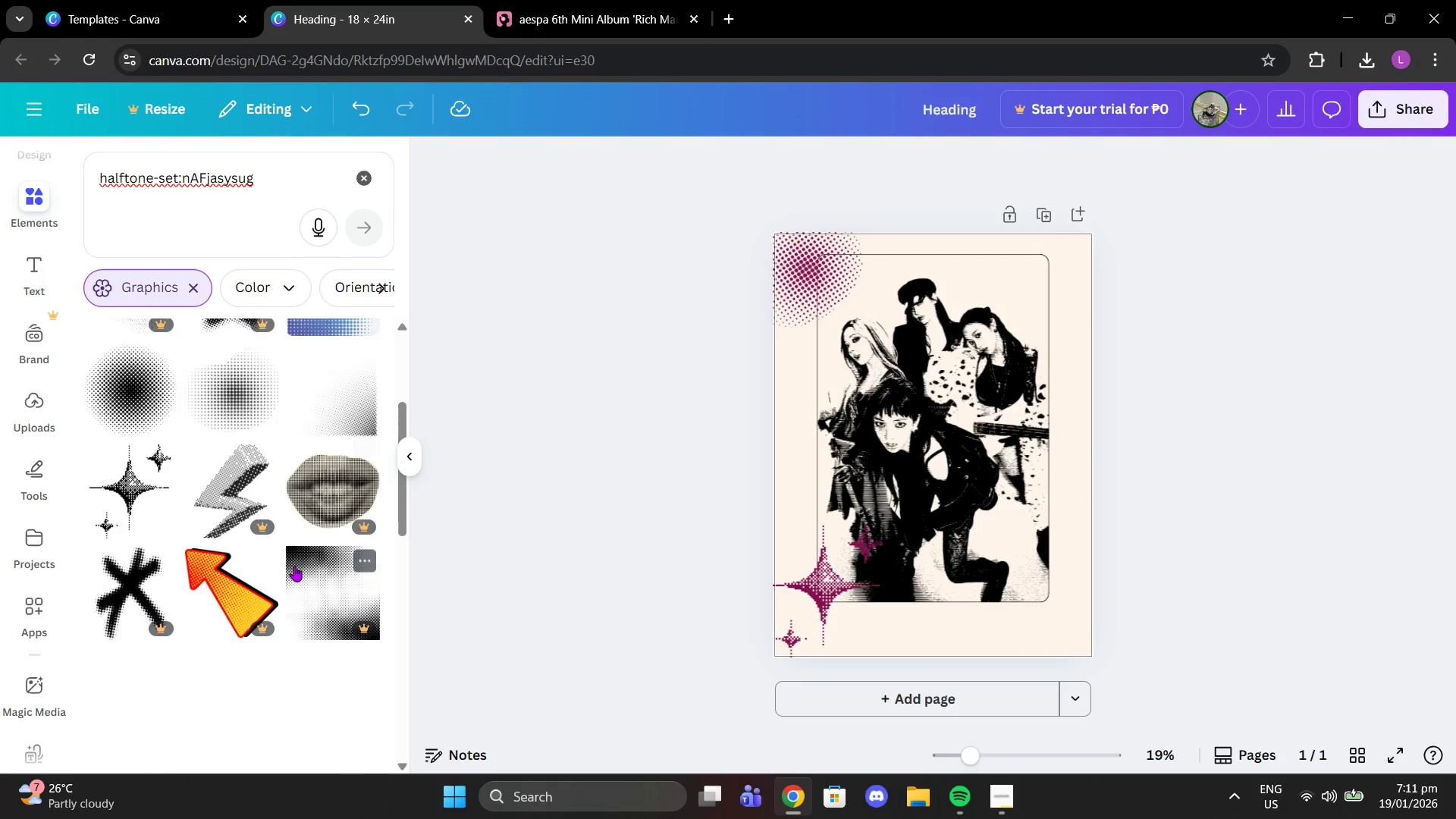 
scroll: coordinate [291, 551], scroll_direction: up, amount: 6.0
 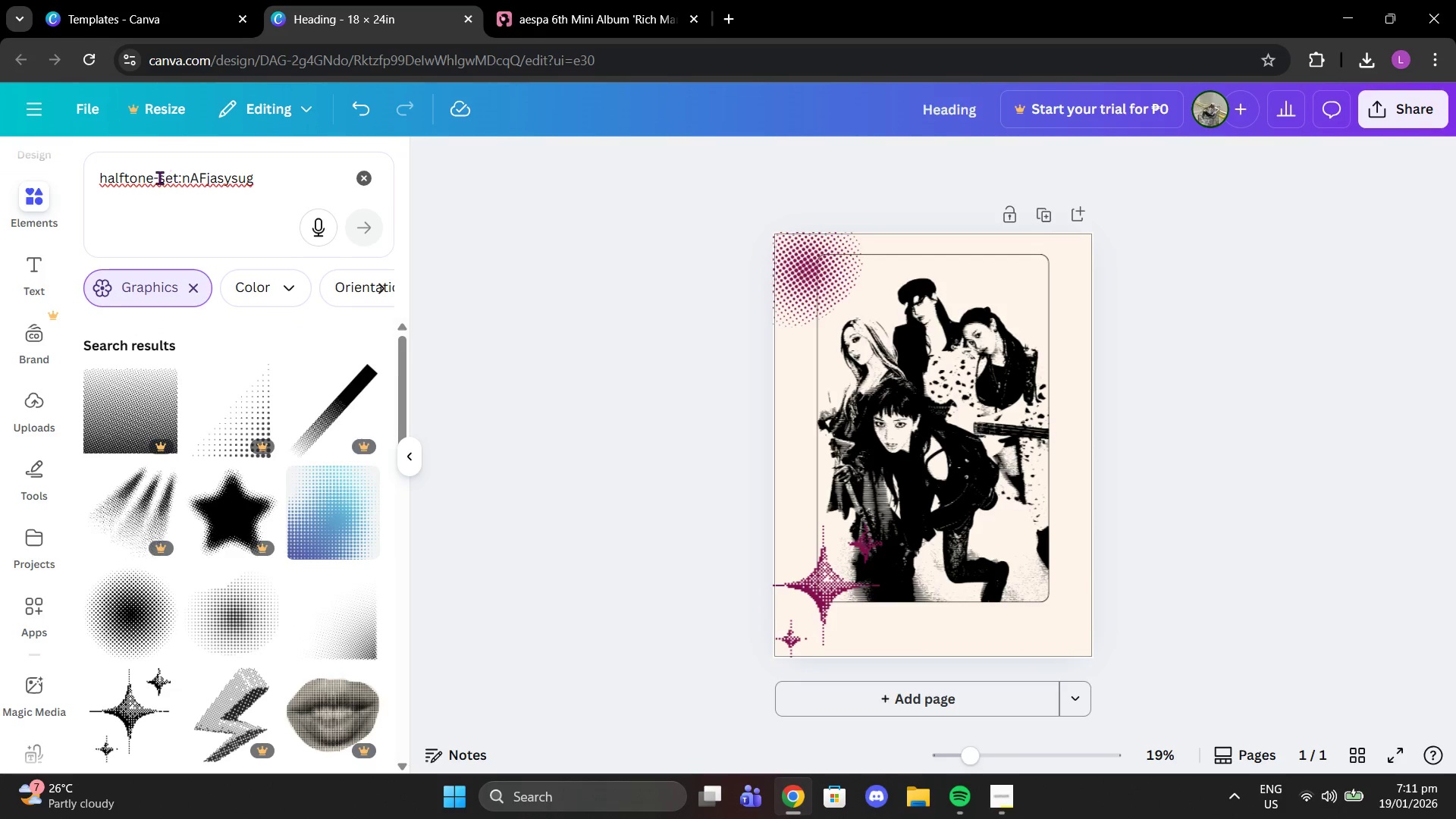 
left_click_drag(start_coordinate=[149, 178], to_coordinate=[385, 180])
 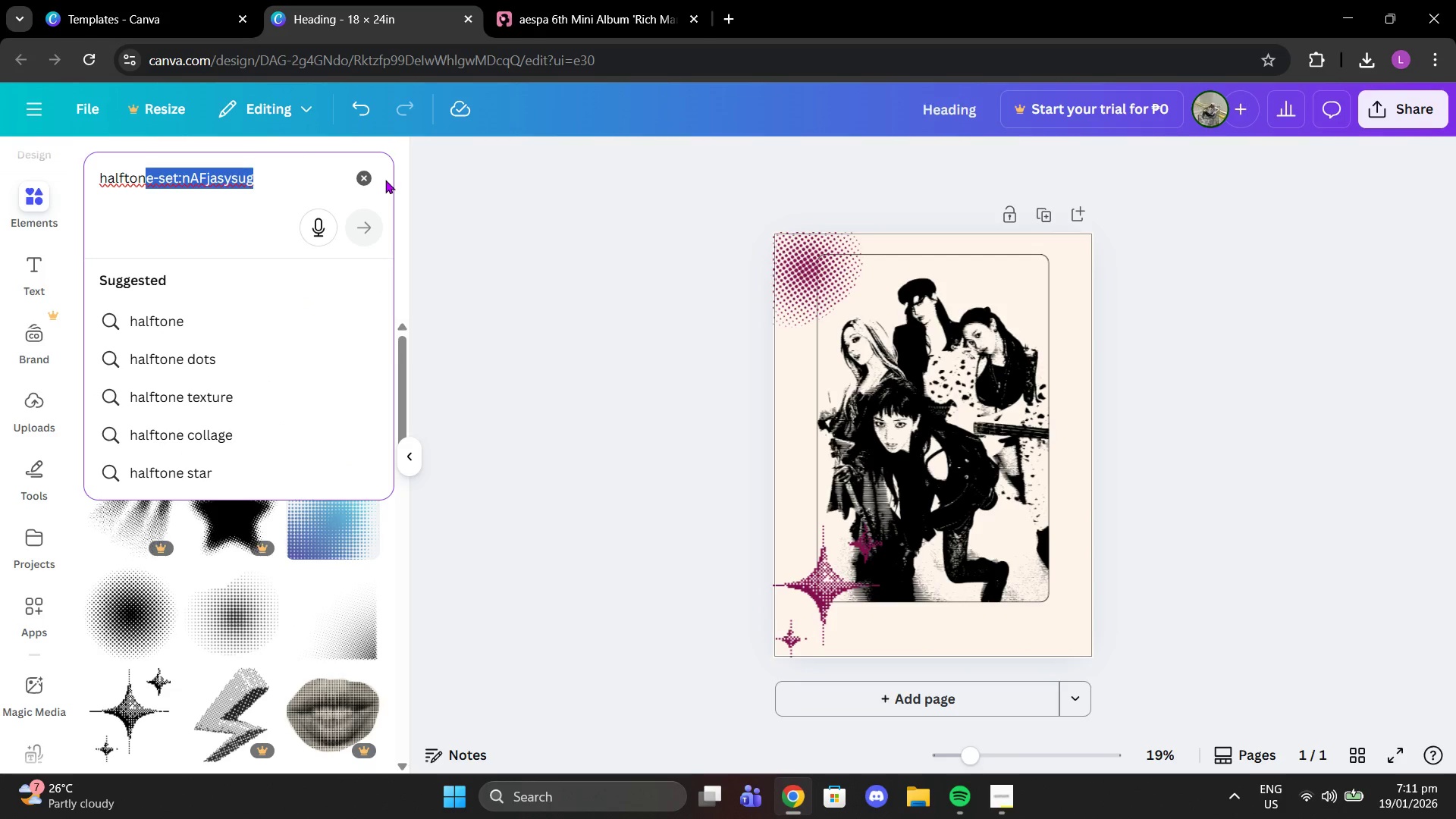 
key(Backspace)
 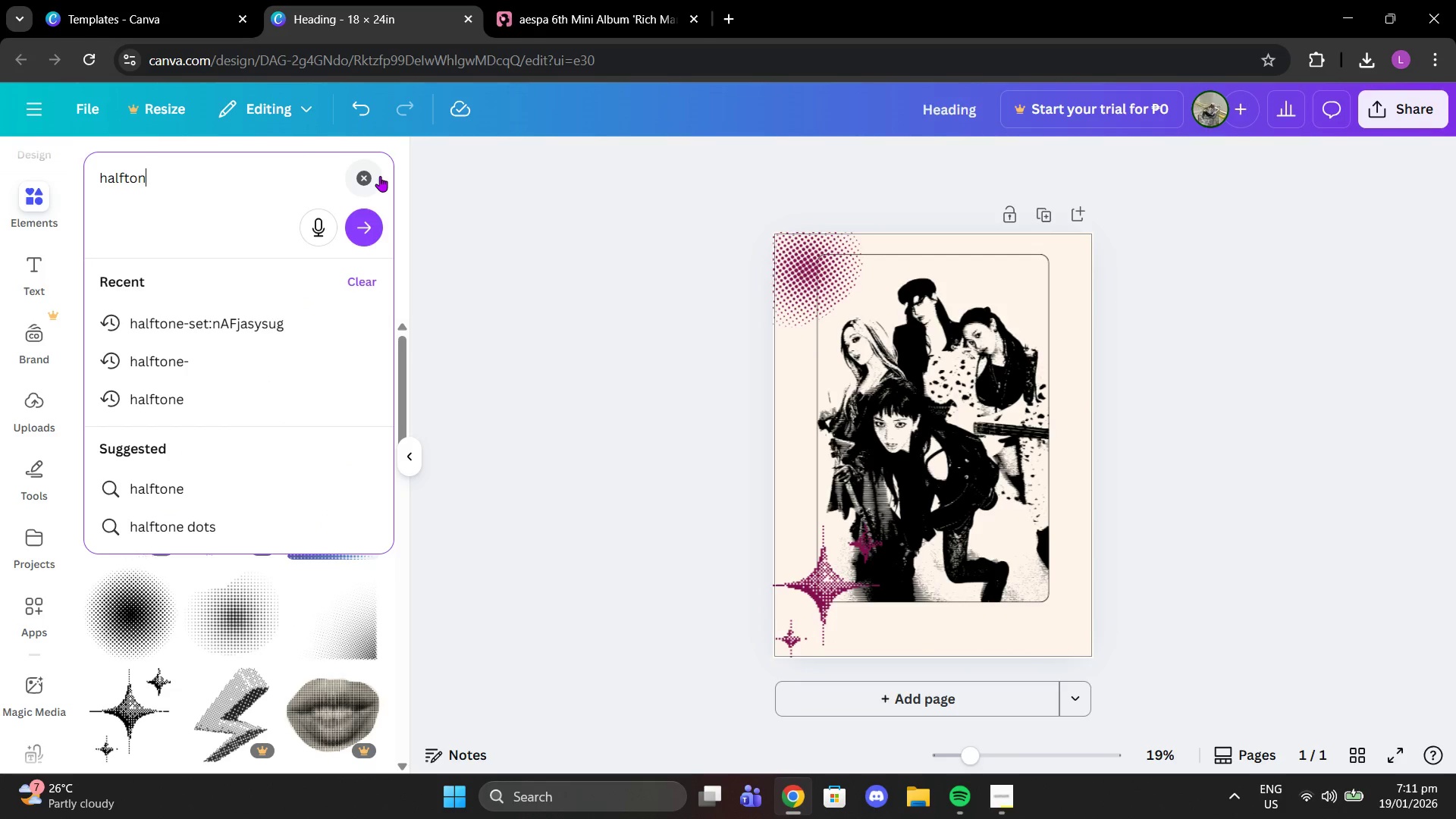 
key(E)
 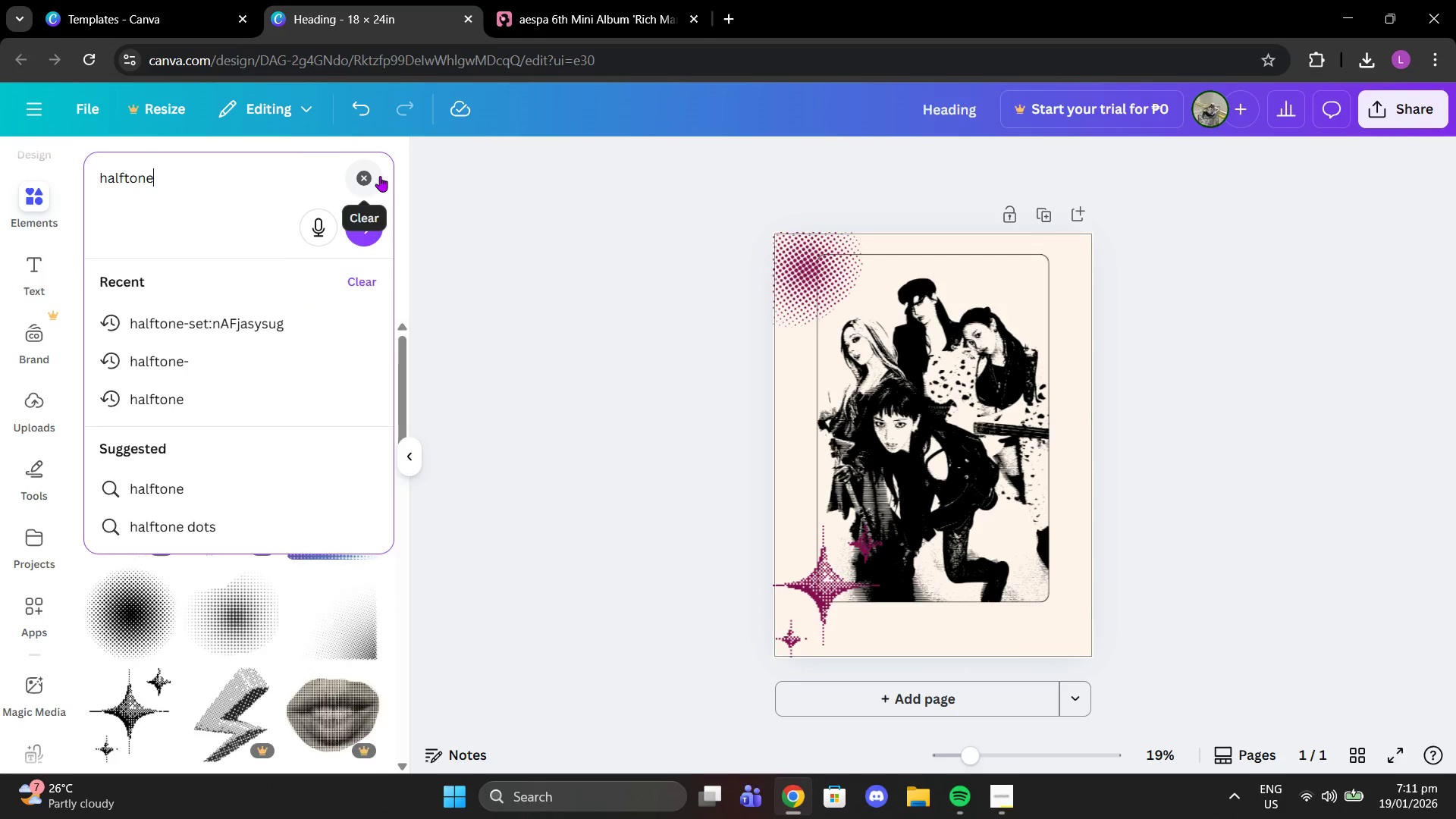 
key(Enter)
 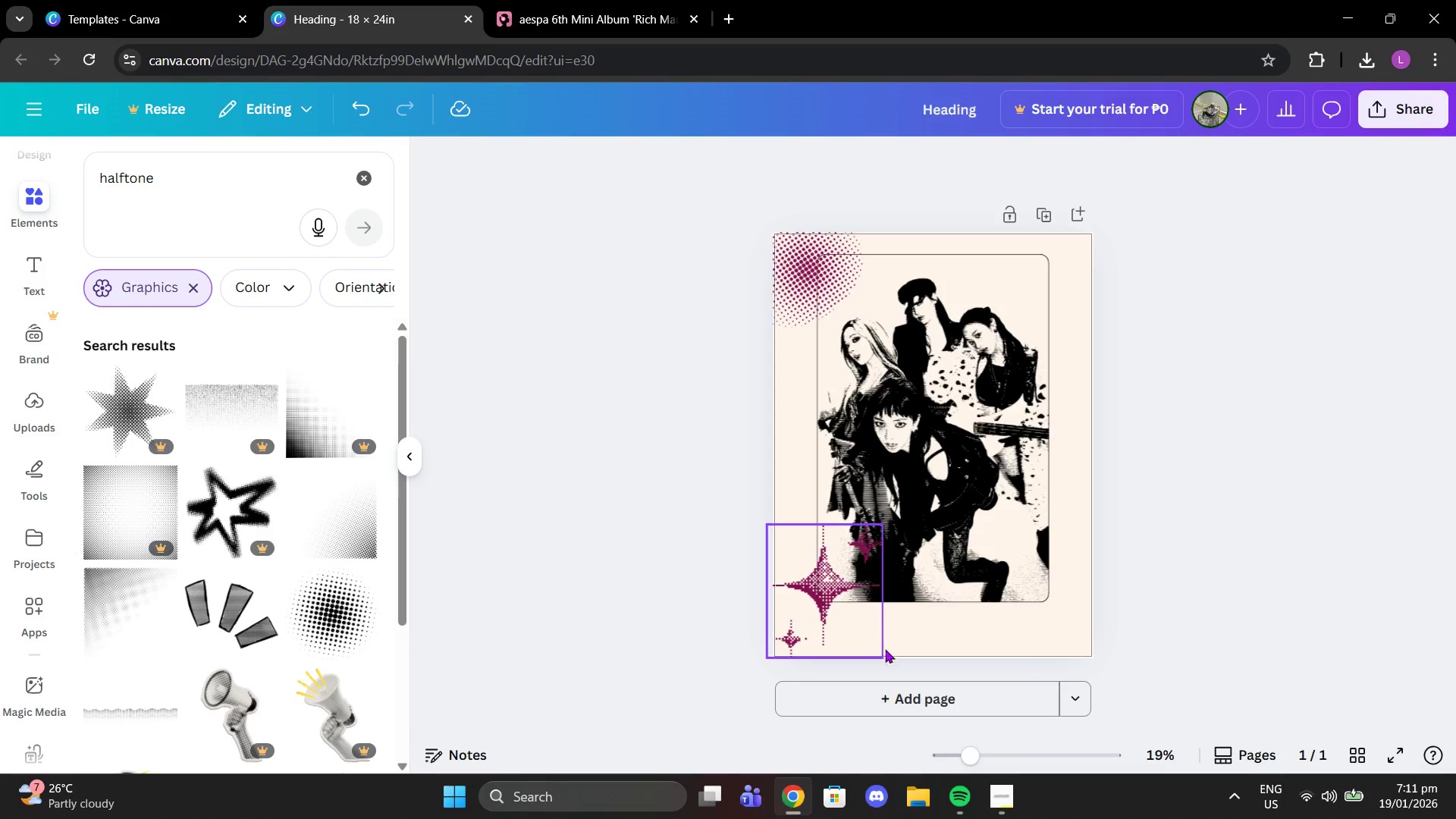 
left_click_drag(start_coordinate=[838, 575], to_coordinate=[846, 576])
 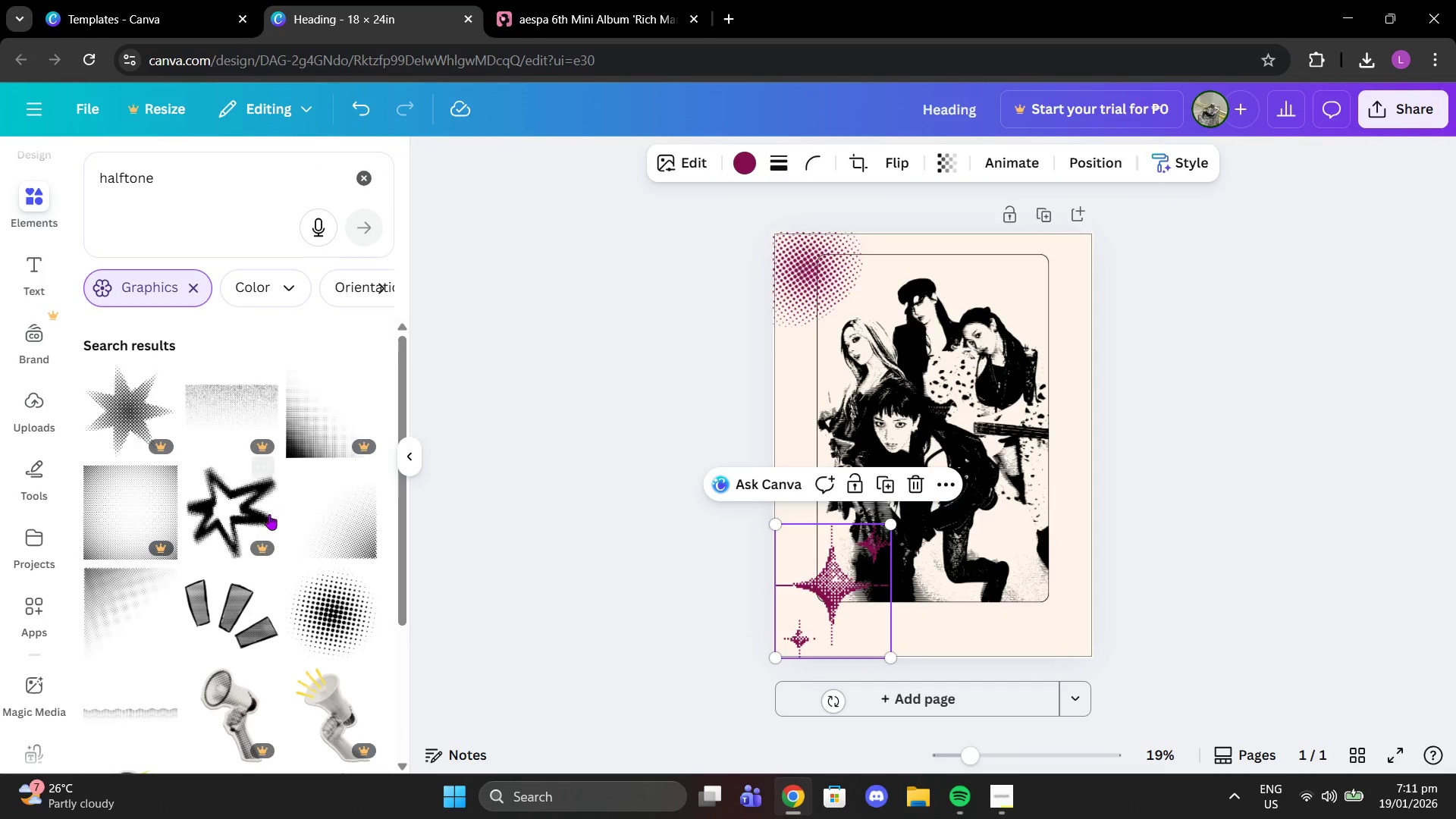 
scroll: coordinate [268, 516], scroll_direction: down, amount: 1.0
 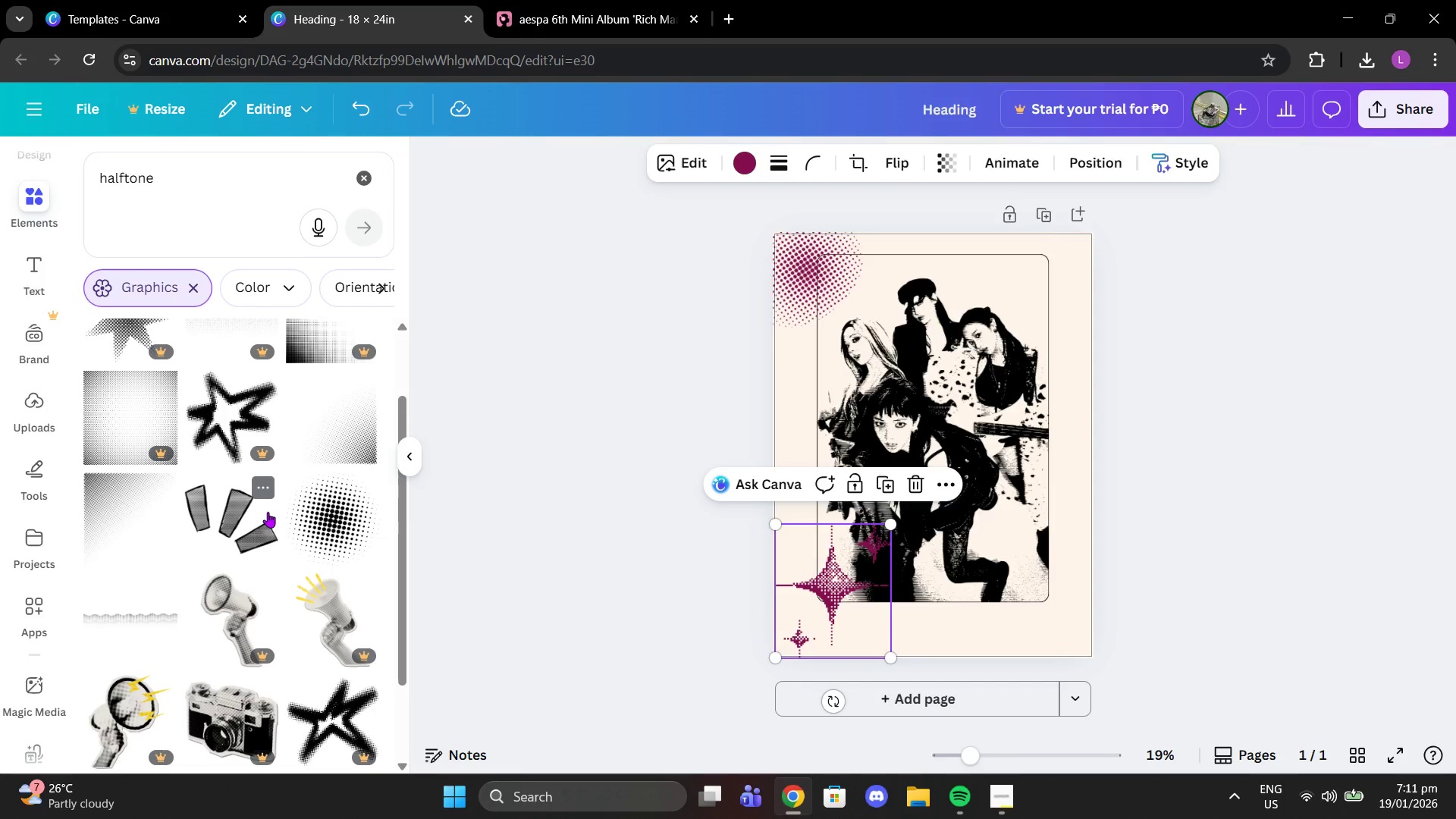 
left_click([268, 512])
 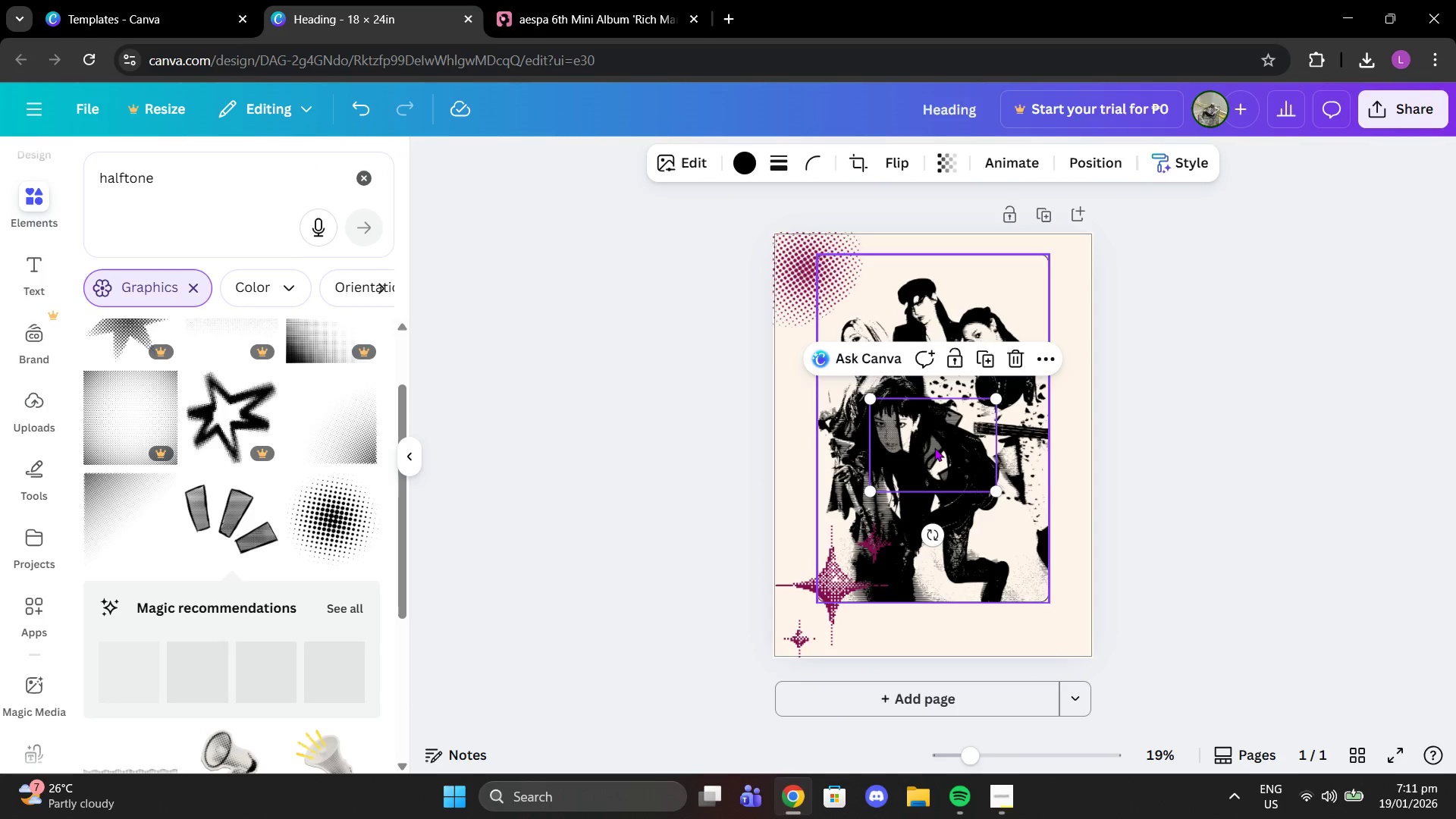 
left_click_drag(start_coordinate=[950, 443], to_coordinate=[1031, 278])
 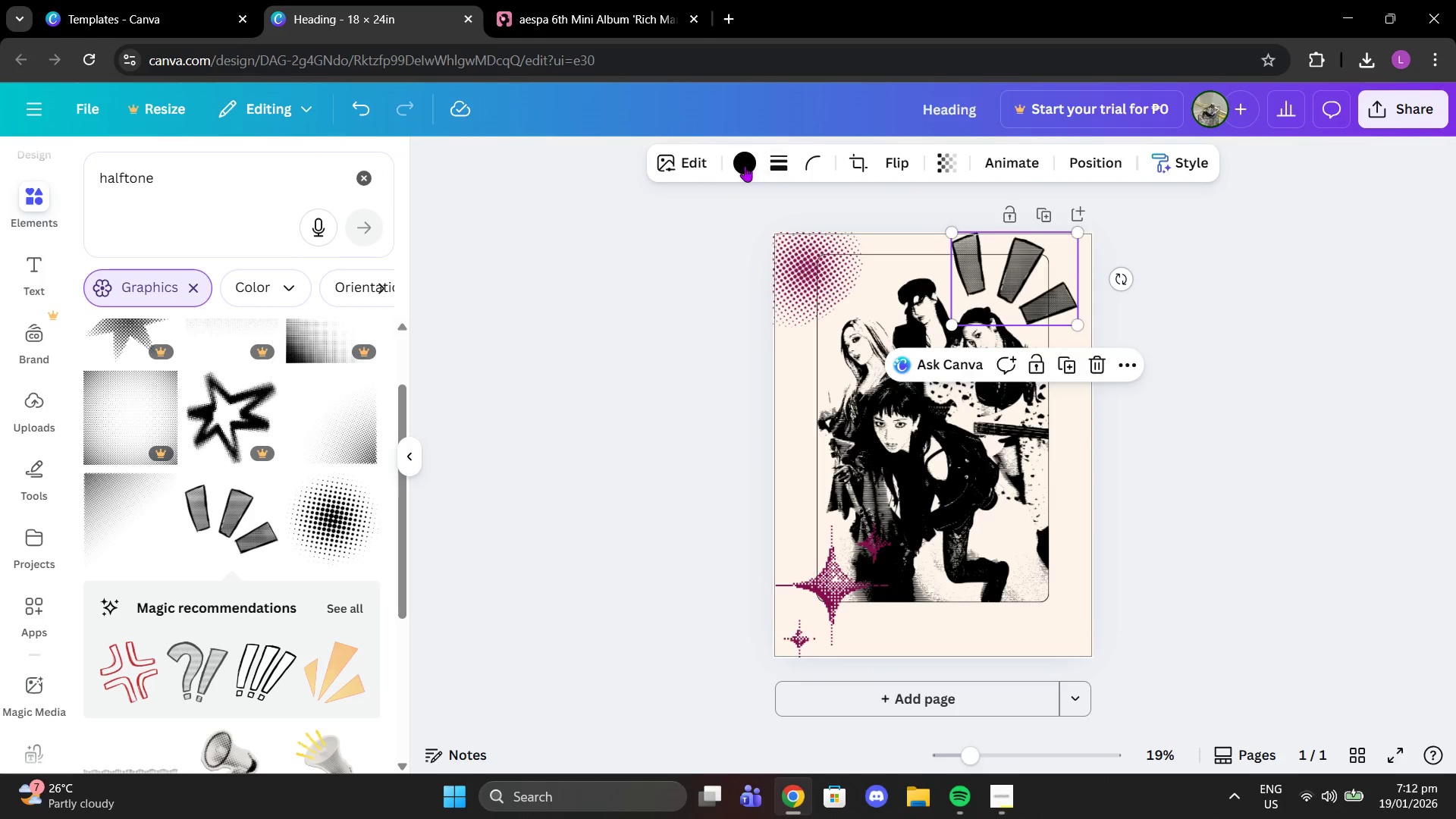 
left_click([745, 166])
 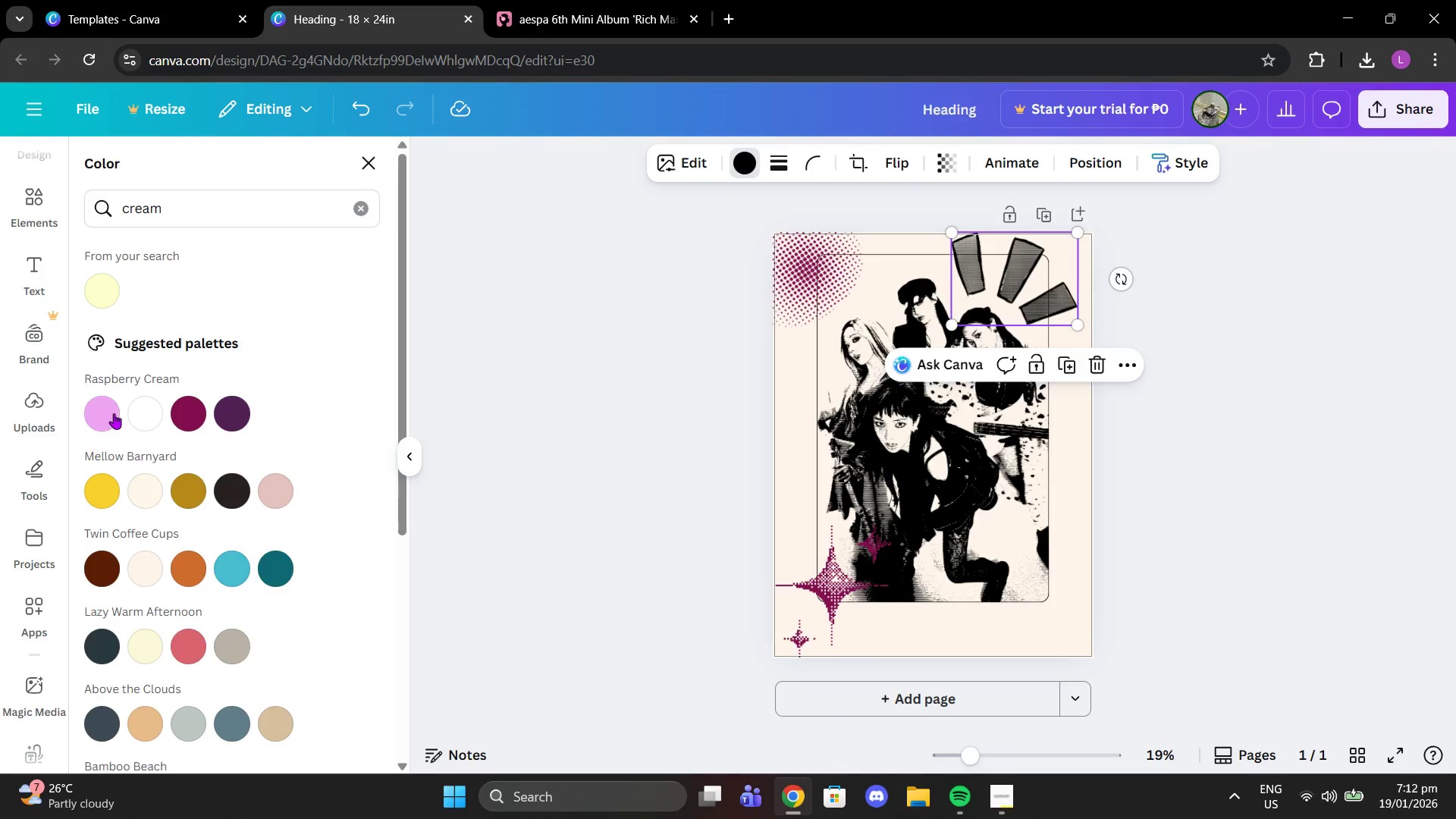 
left_click_drag(start_coordinate=[114, 413], to_coordinate=[108, 418])
 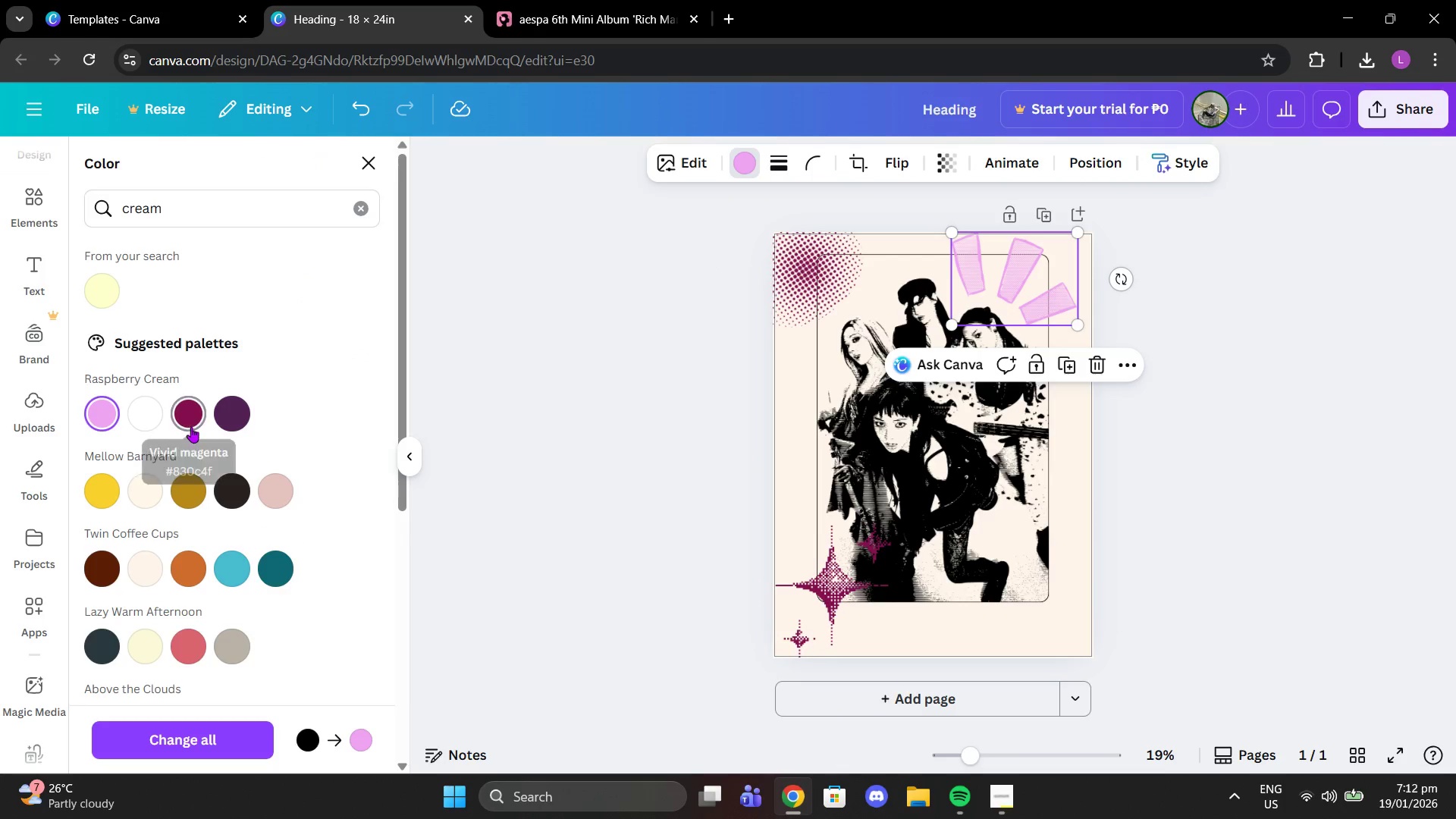 
left_click([191, 427])
 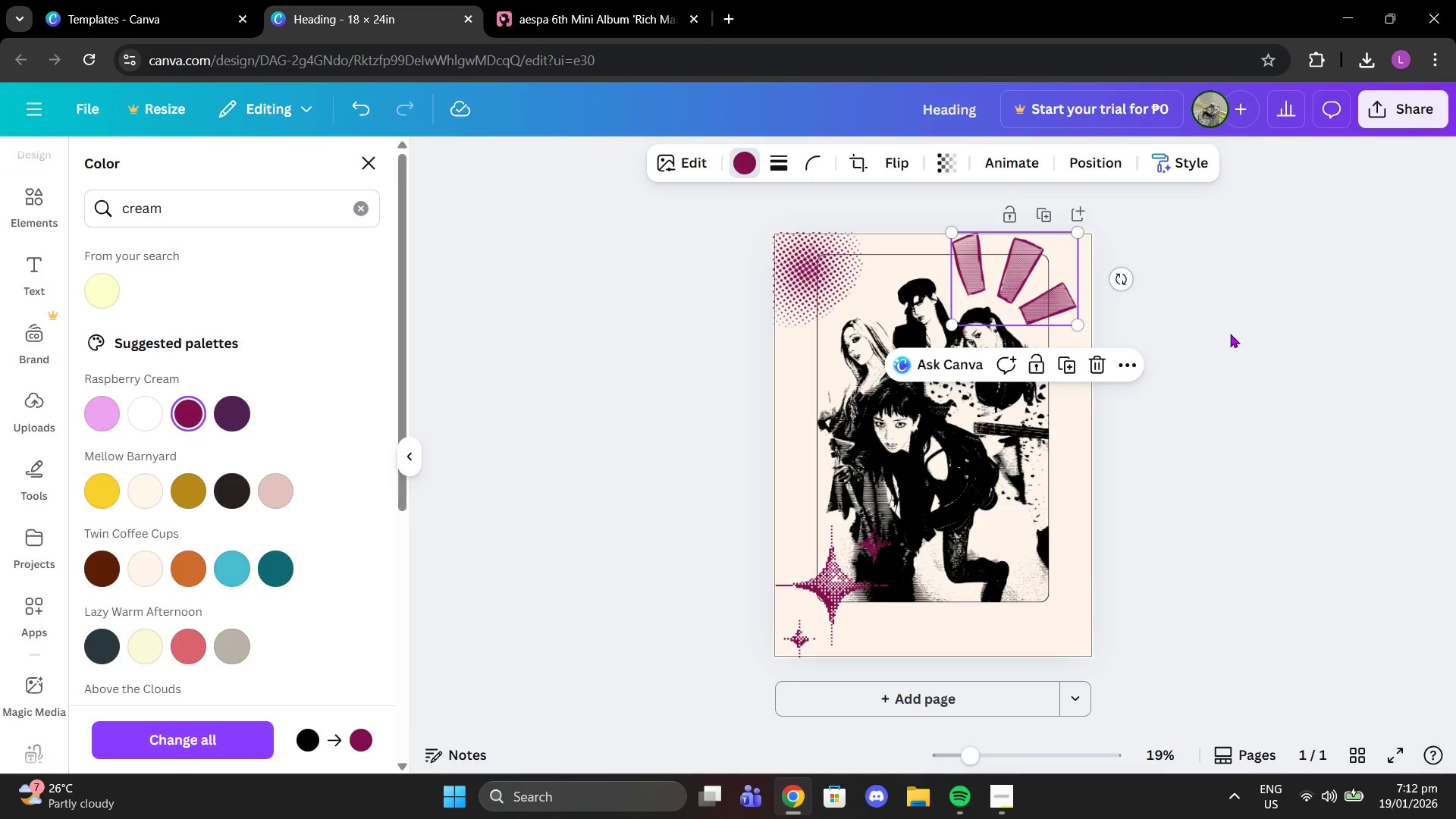 
 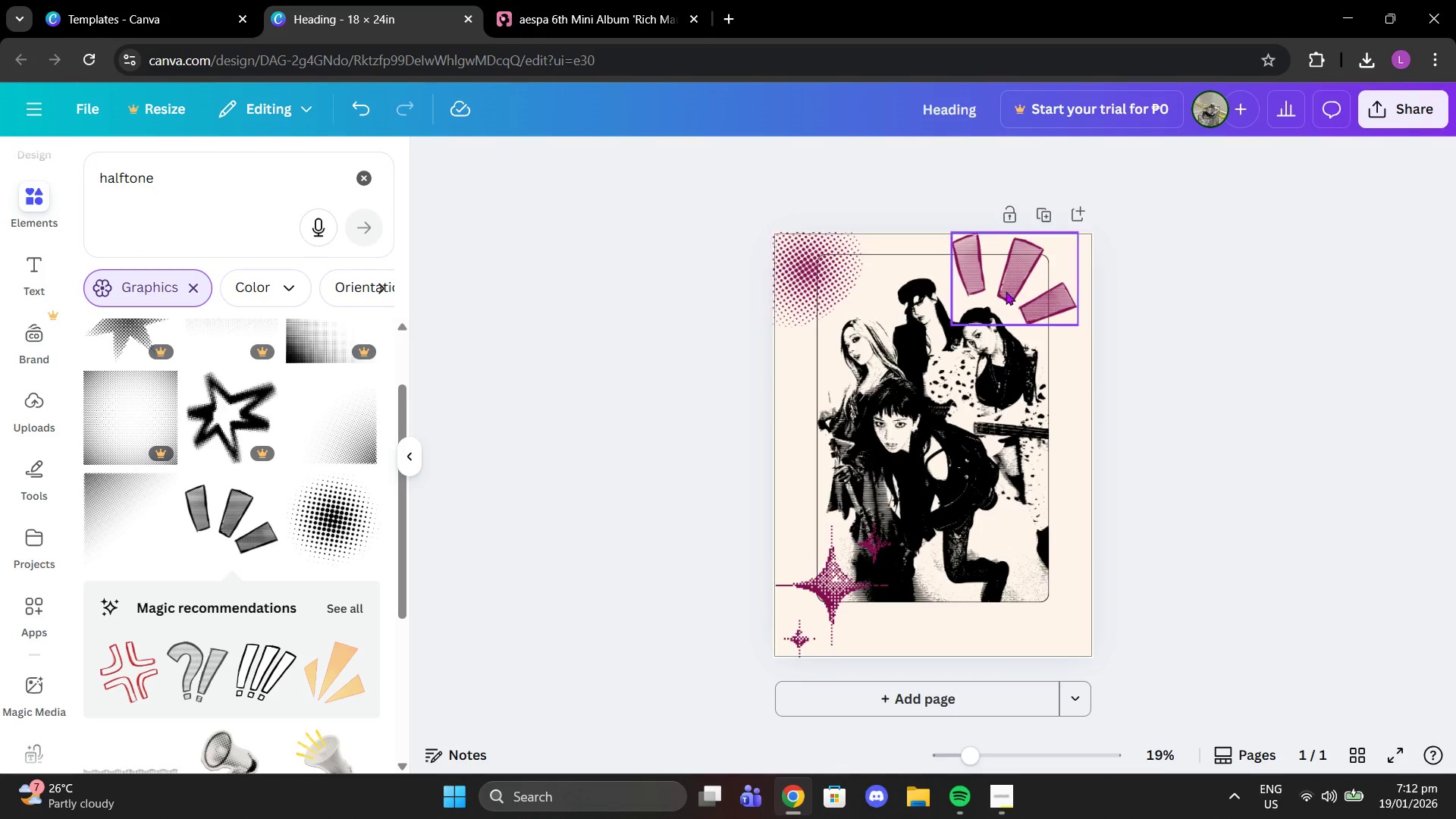 
double_click([1006, 291])
 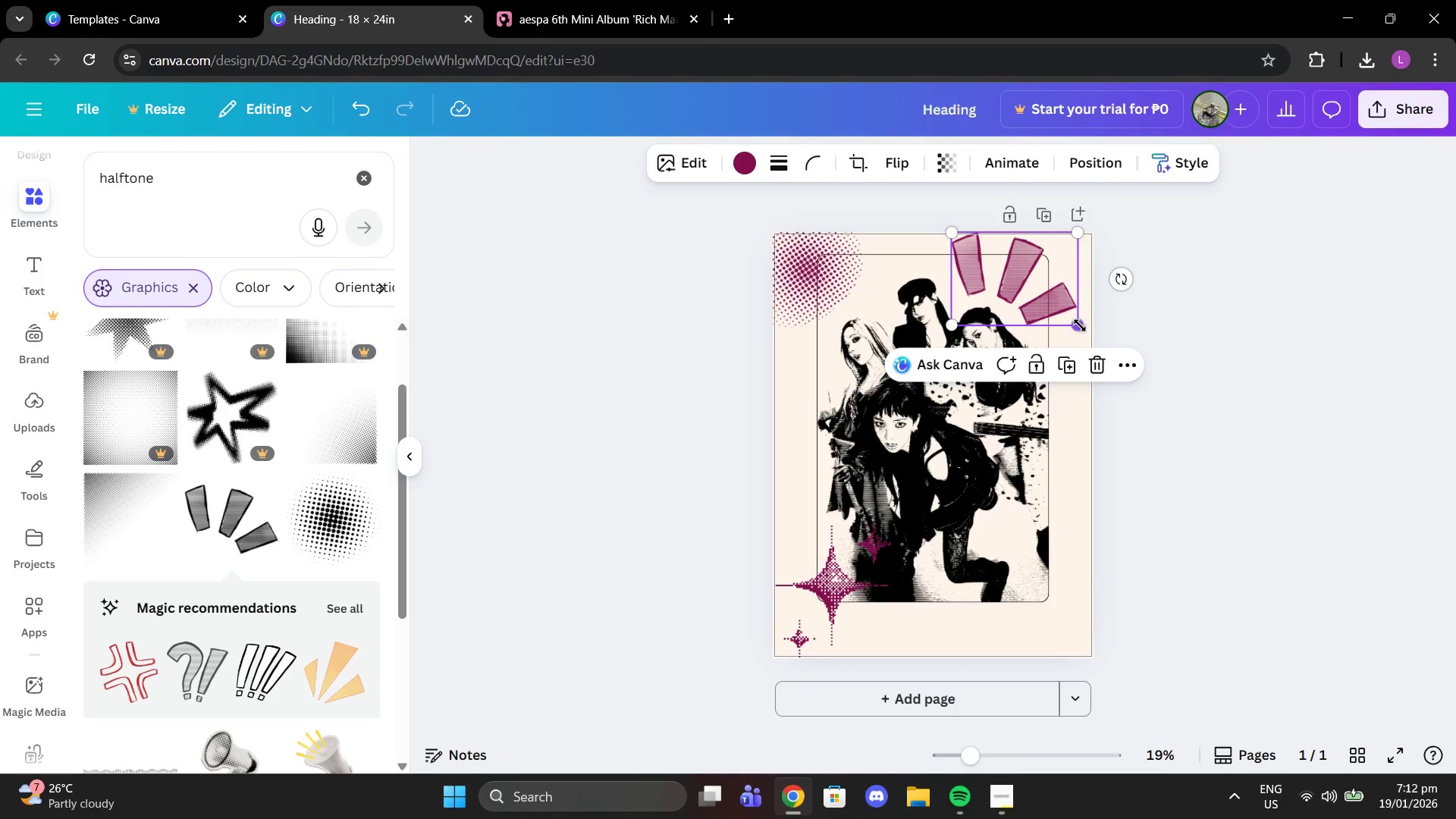 
left_click_drag(start_coordinate=[1080, 325], to_coordinate=[1166, 370])
 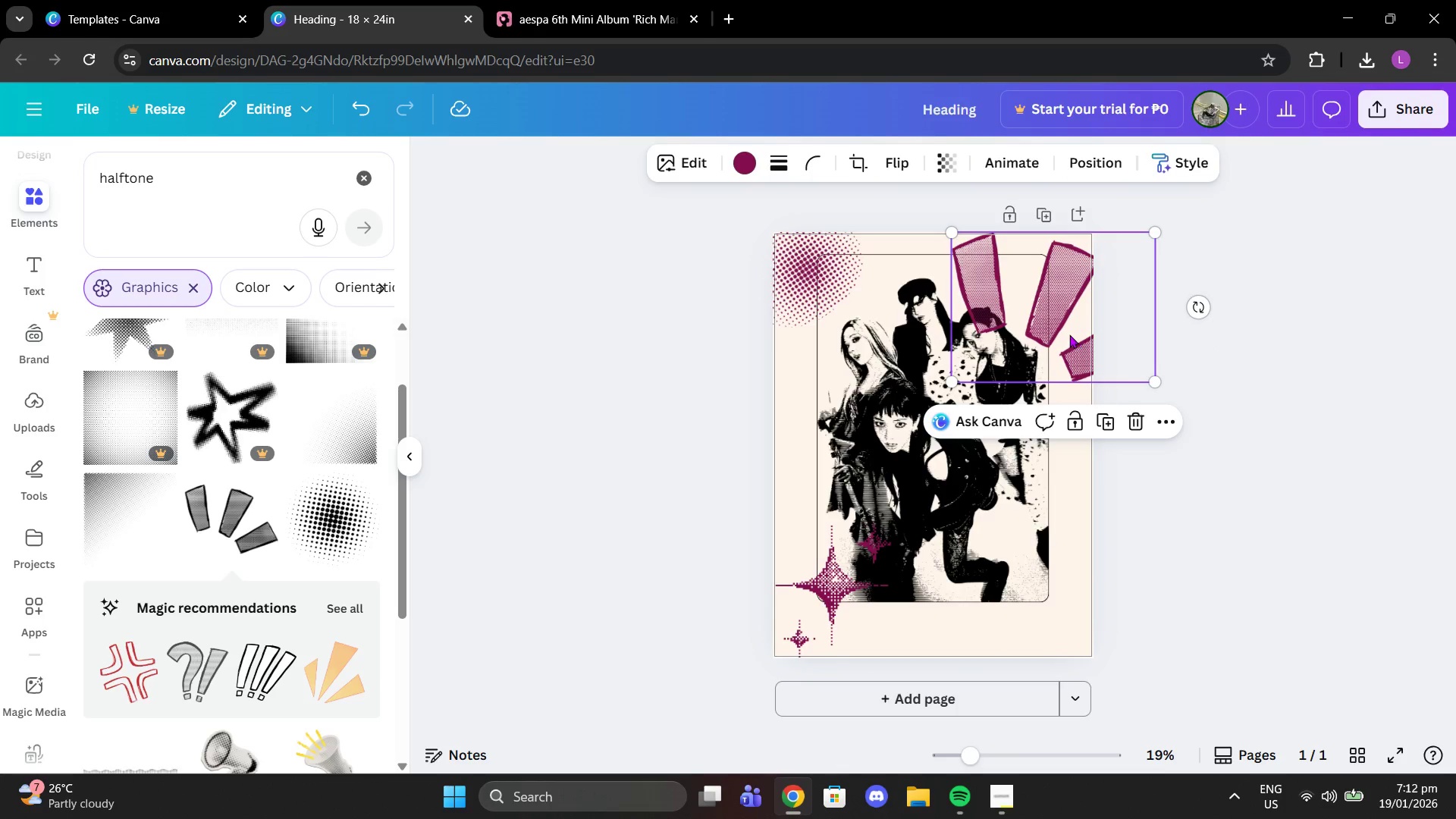 
left_click_drag(start_coordinate=[1069, 334], to_coordinate=[1072, 303])
 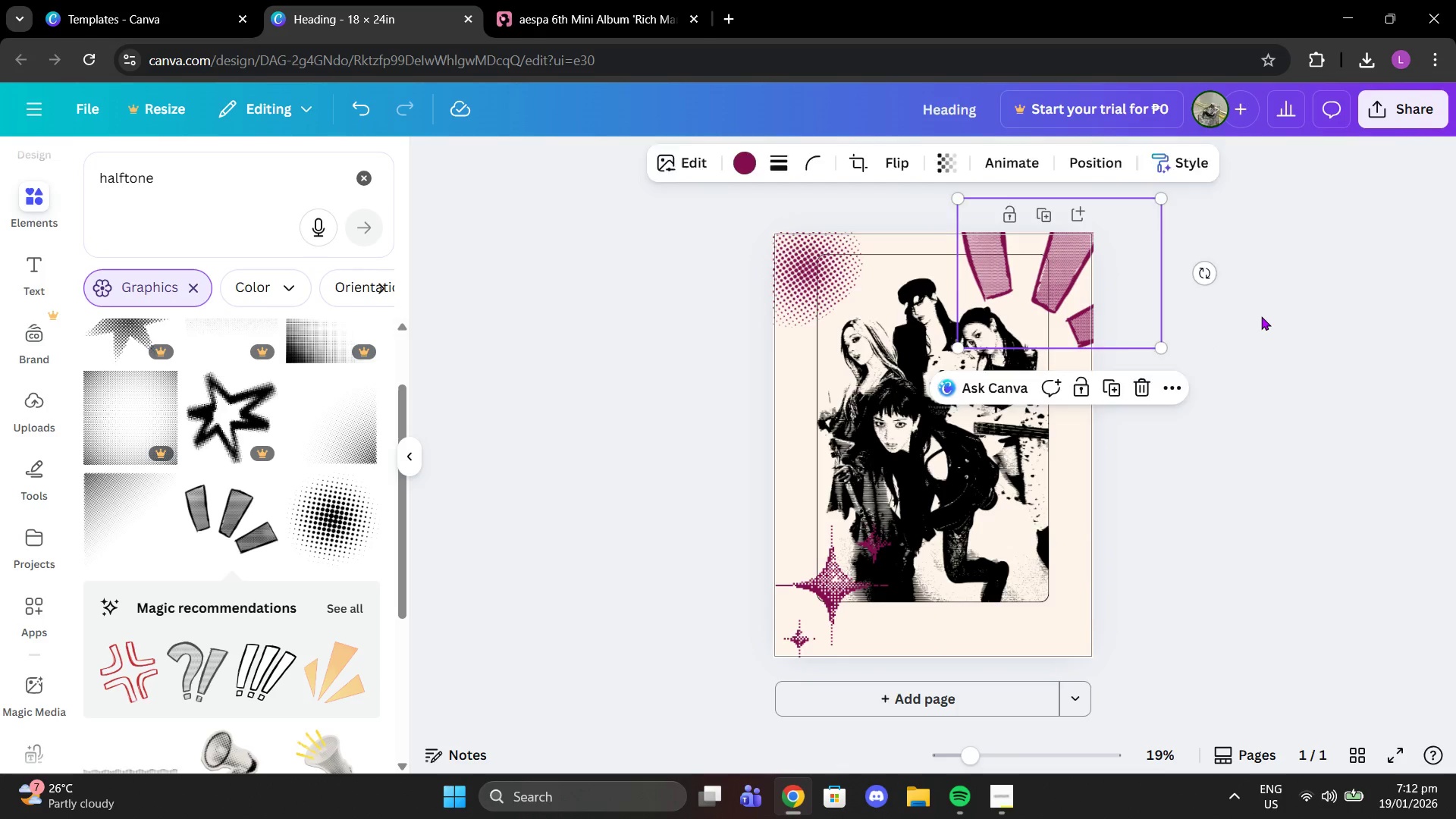 
left_click([1261, 316])
 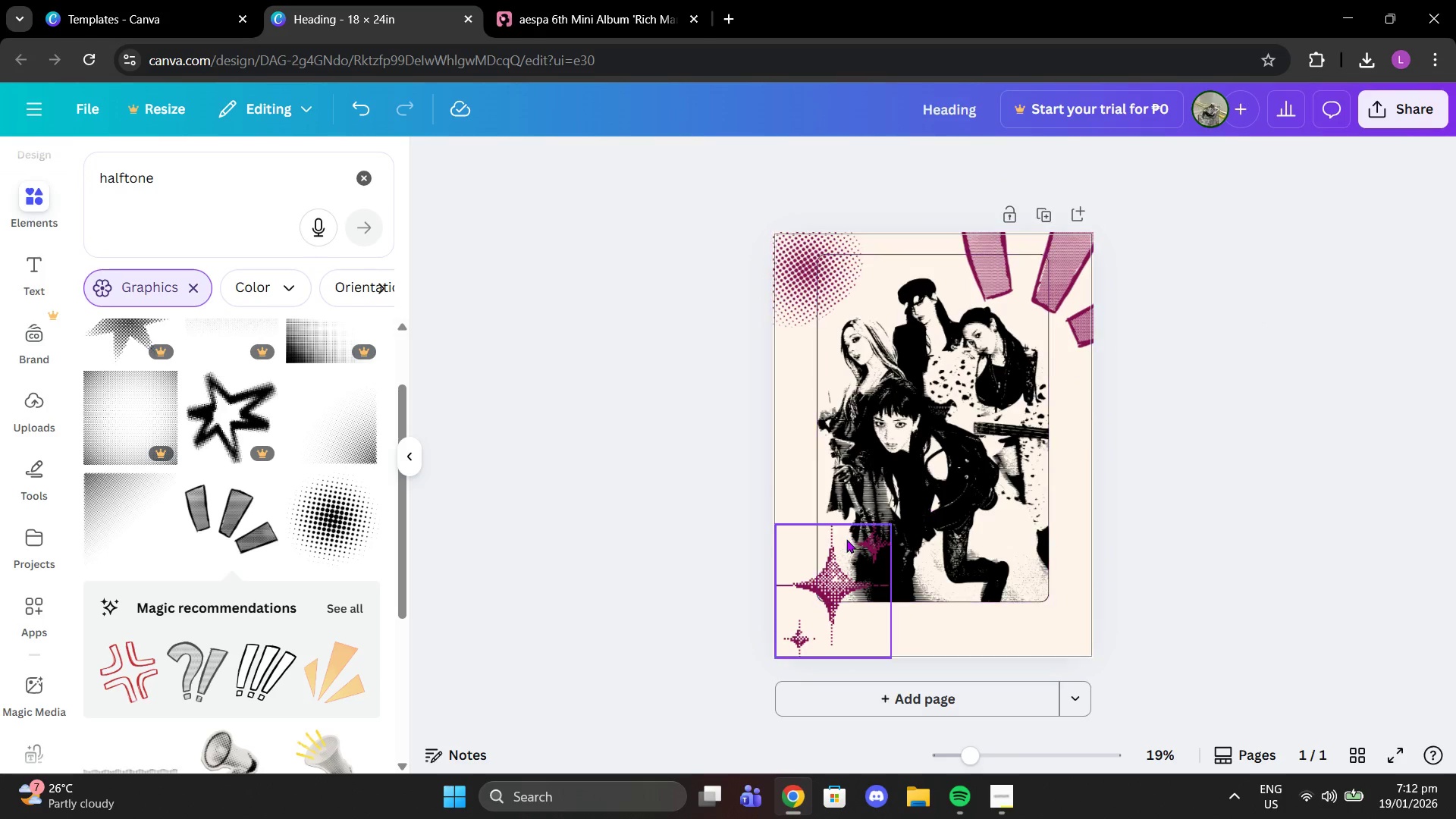 
left_click_drag(start_coordinate=[845, 565], to_coordinate=[836, 565])
 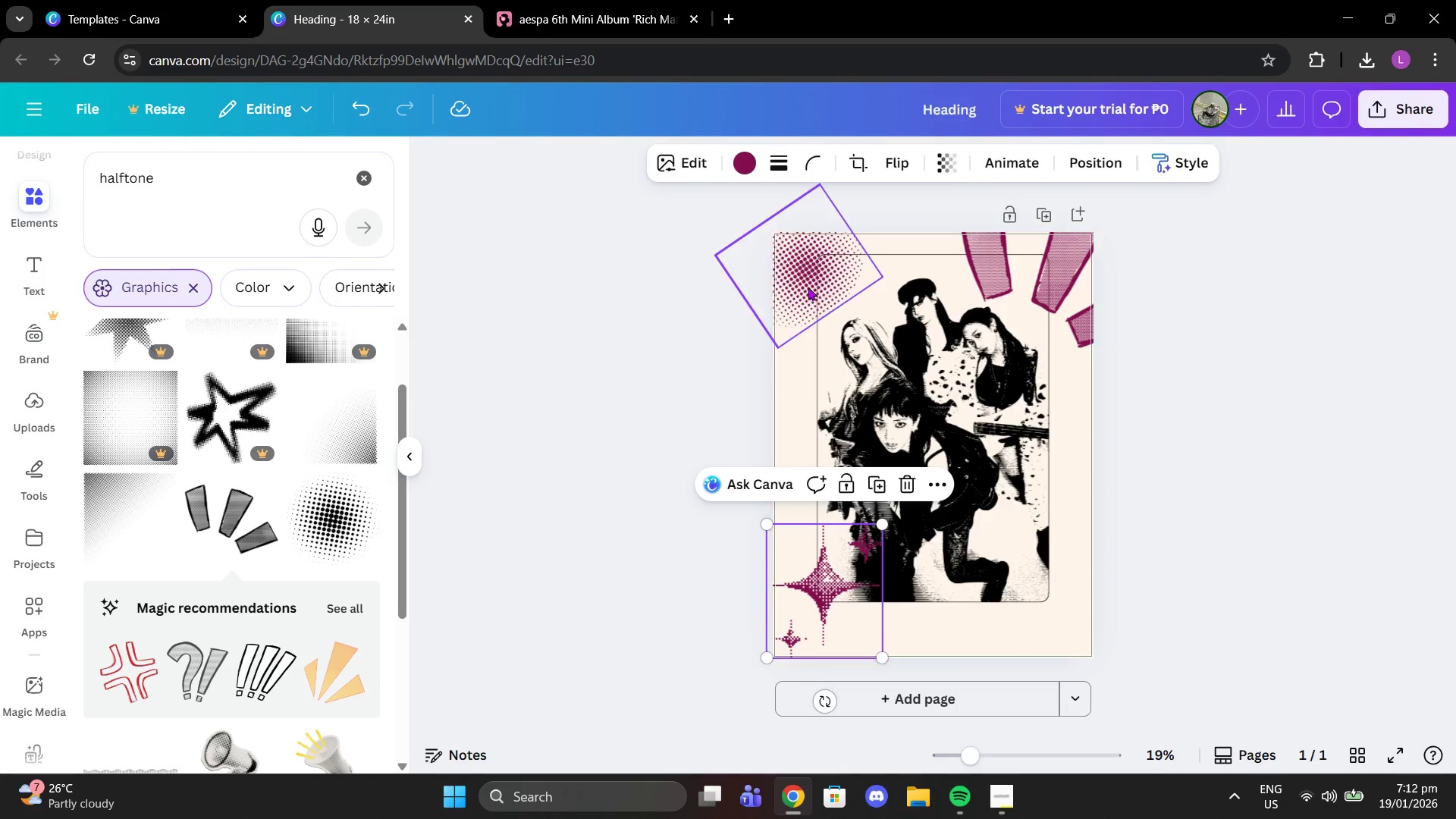 
left_click_drag(start_coordinate=[808, 287], to_coordinate=[805, 298])
 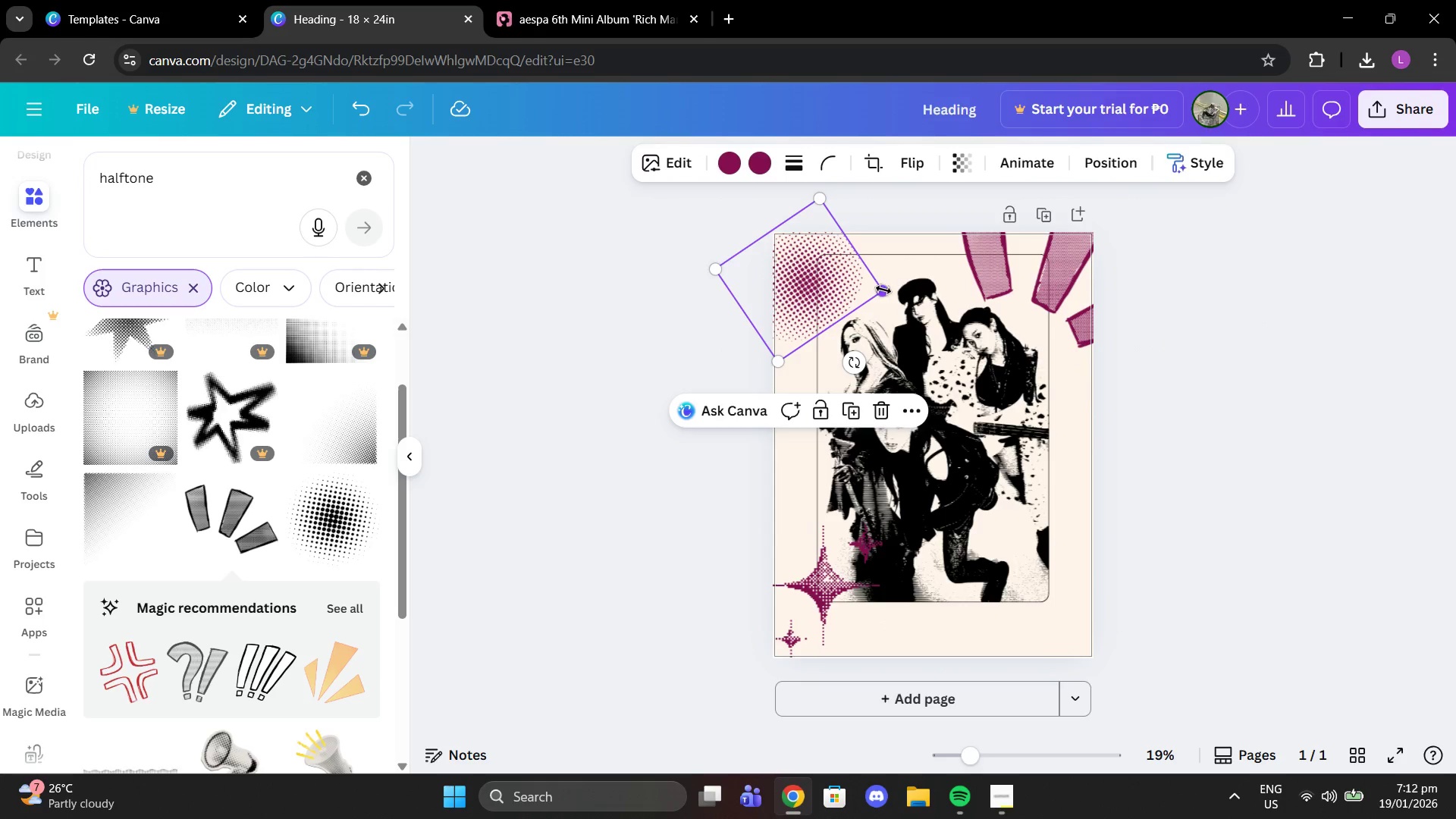 
left_click_drag(start_coordinate=[883, 290], to_coordinate=[899, 286])
 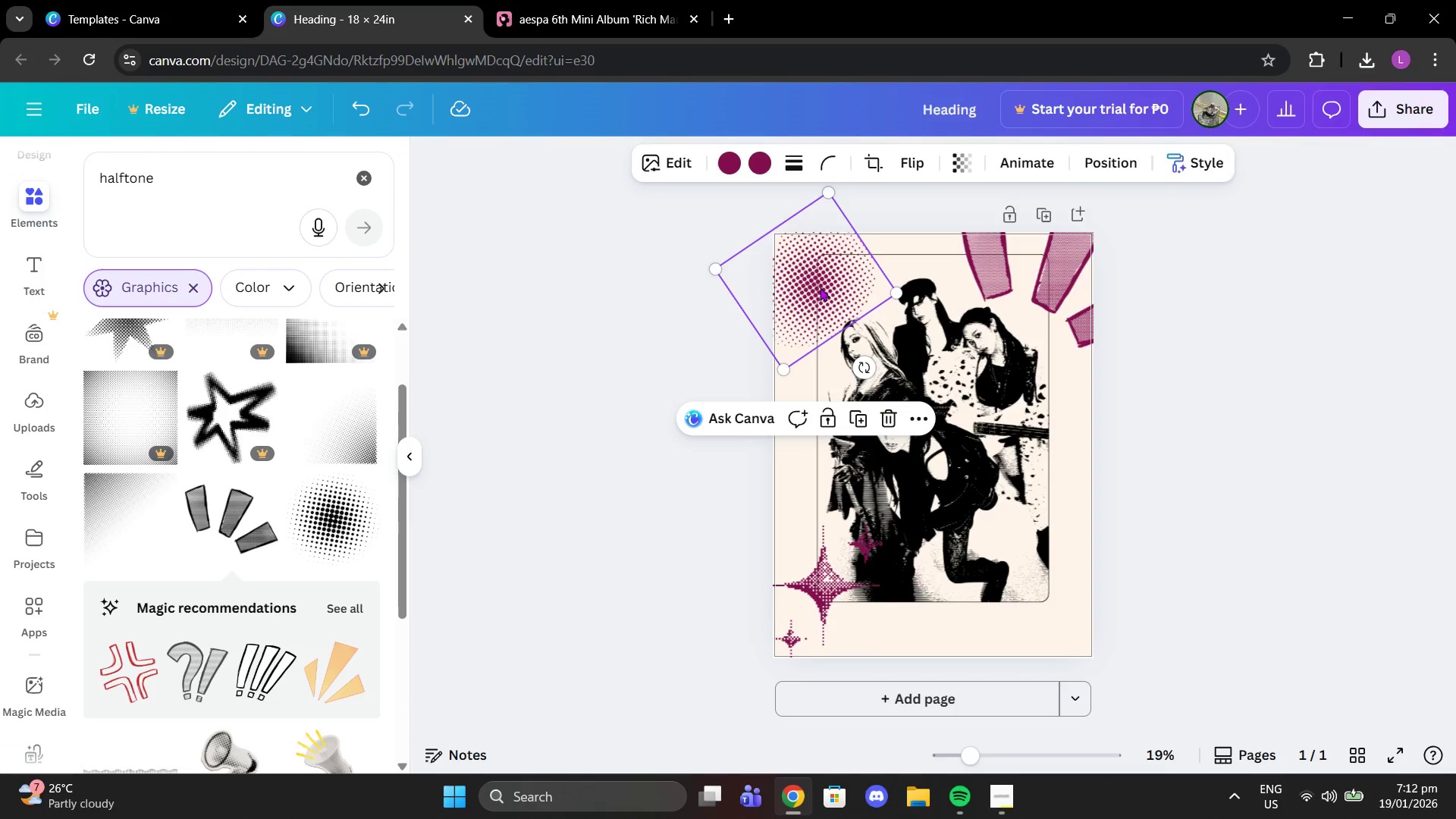 
left_click_drag(start_coordinate=[820, 287], to_coordinate=[816, 284])
 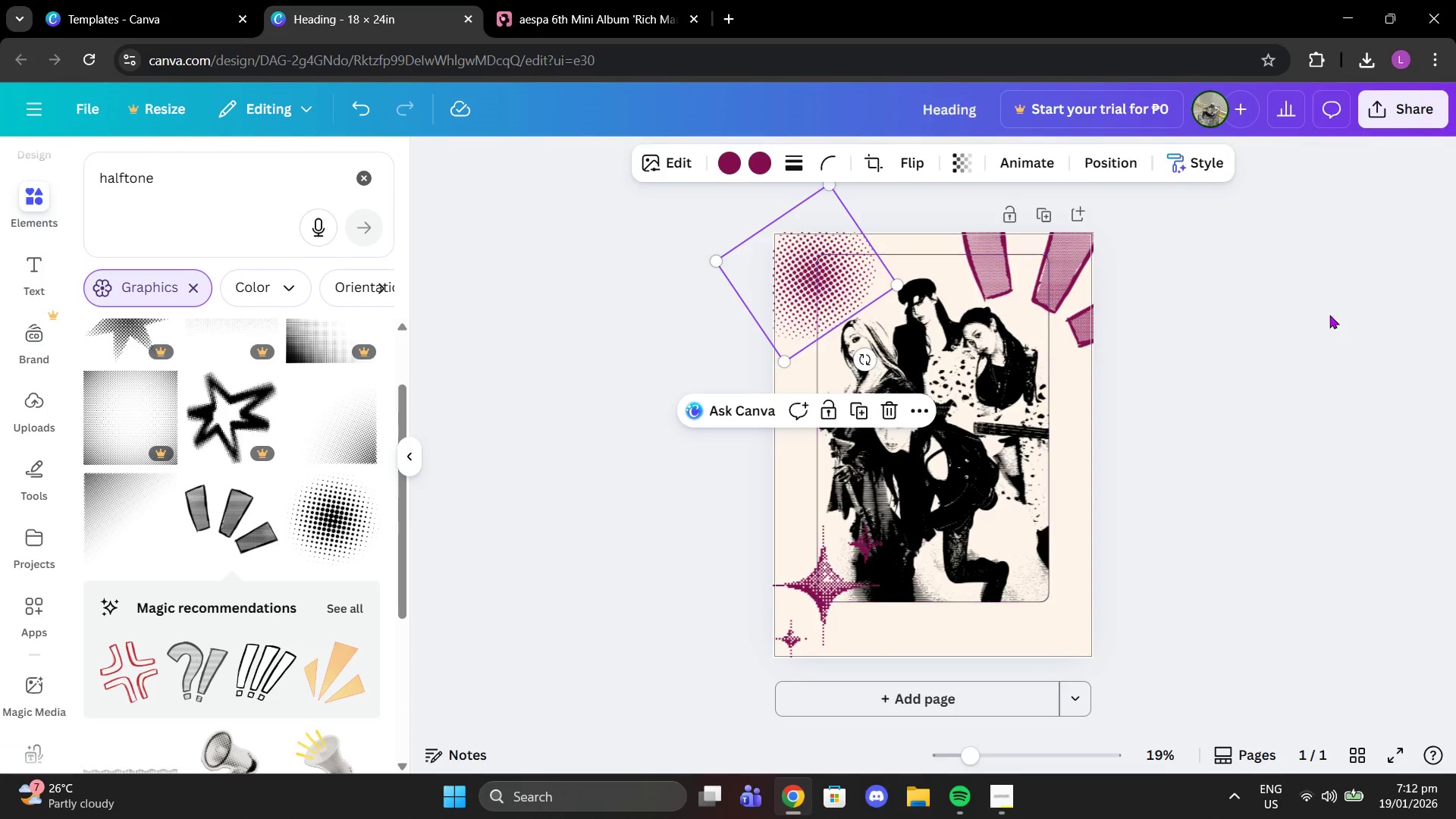 
left_click([1329, 315])
 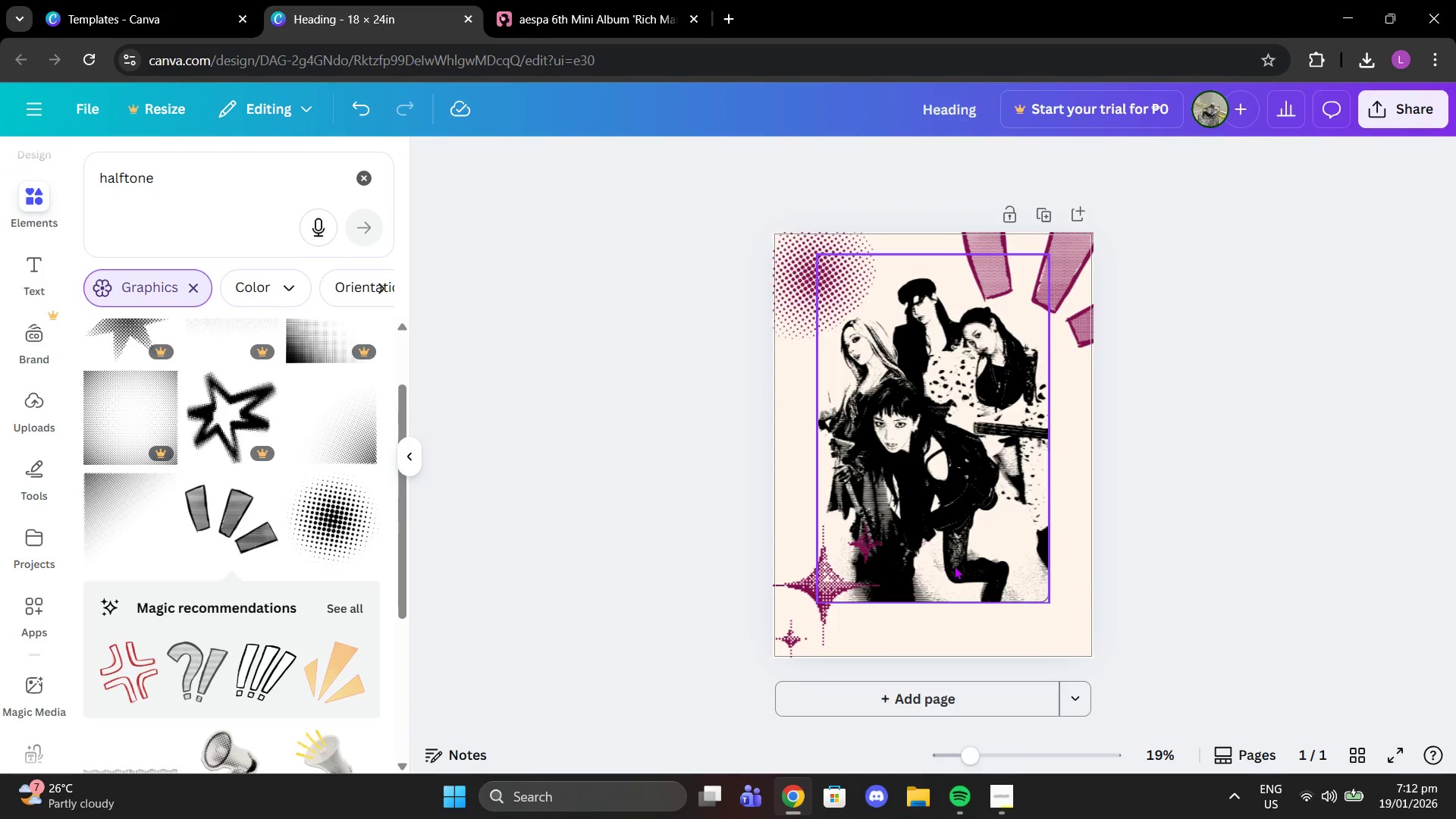 
scroll: coordinate [199, 576], scroll_direction: down, amount: 4.0
 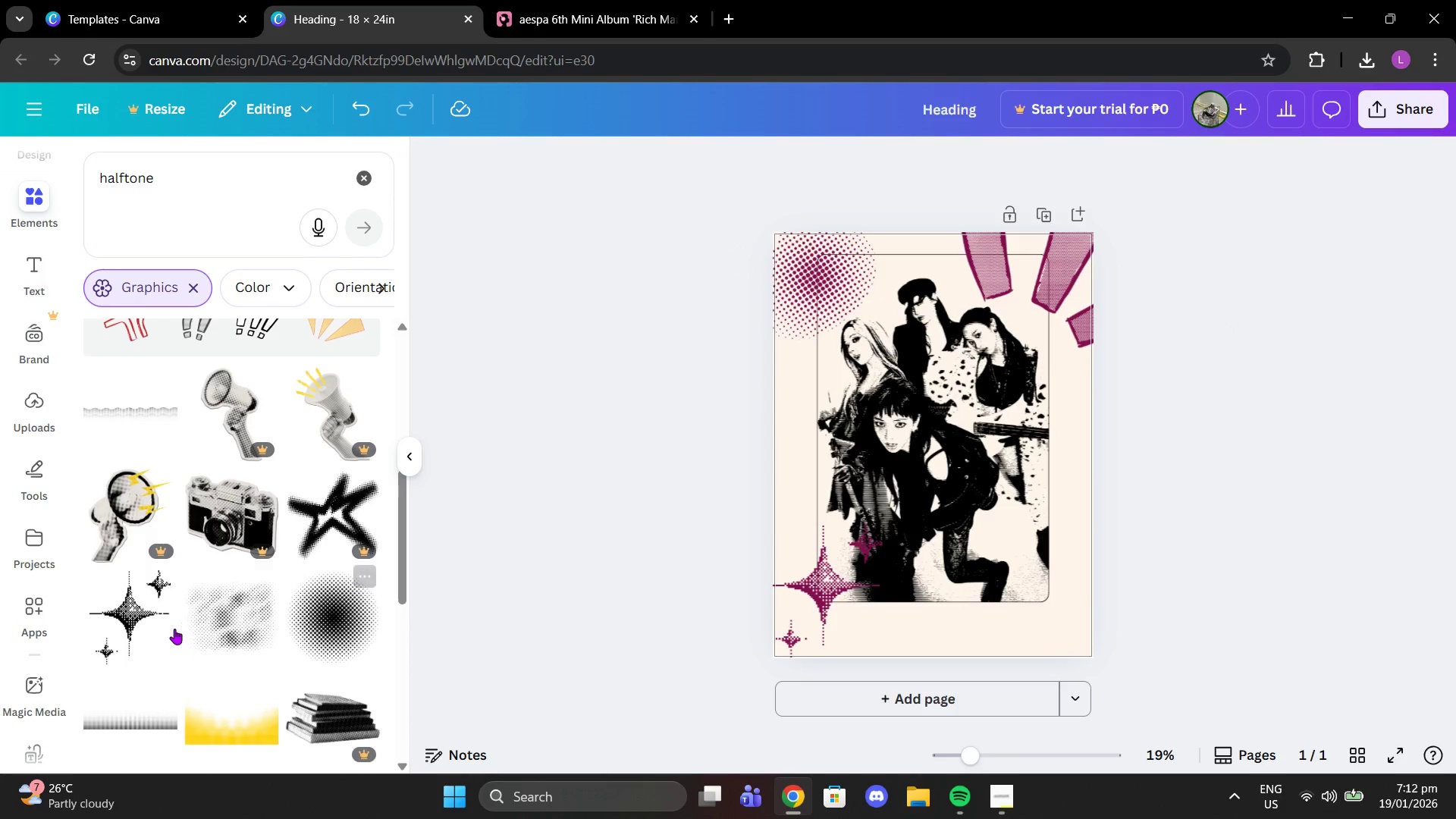 
left_click([218, 629])
 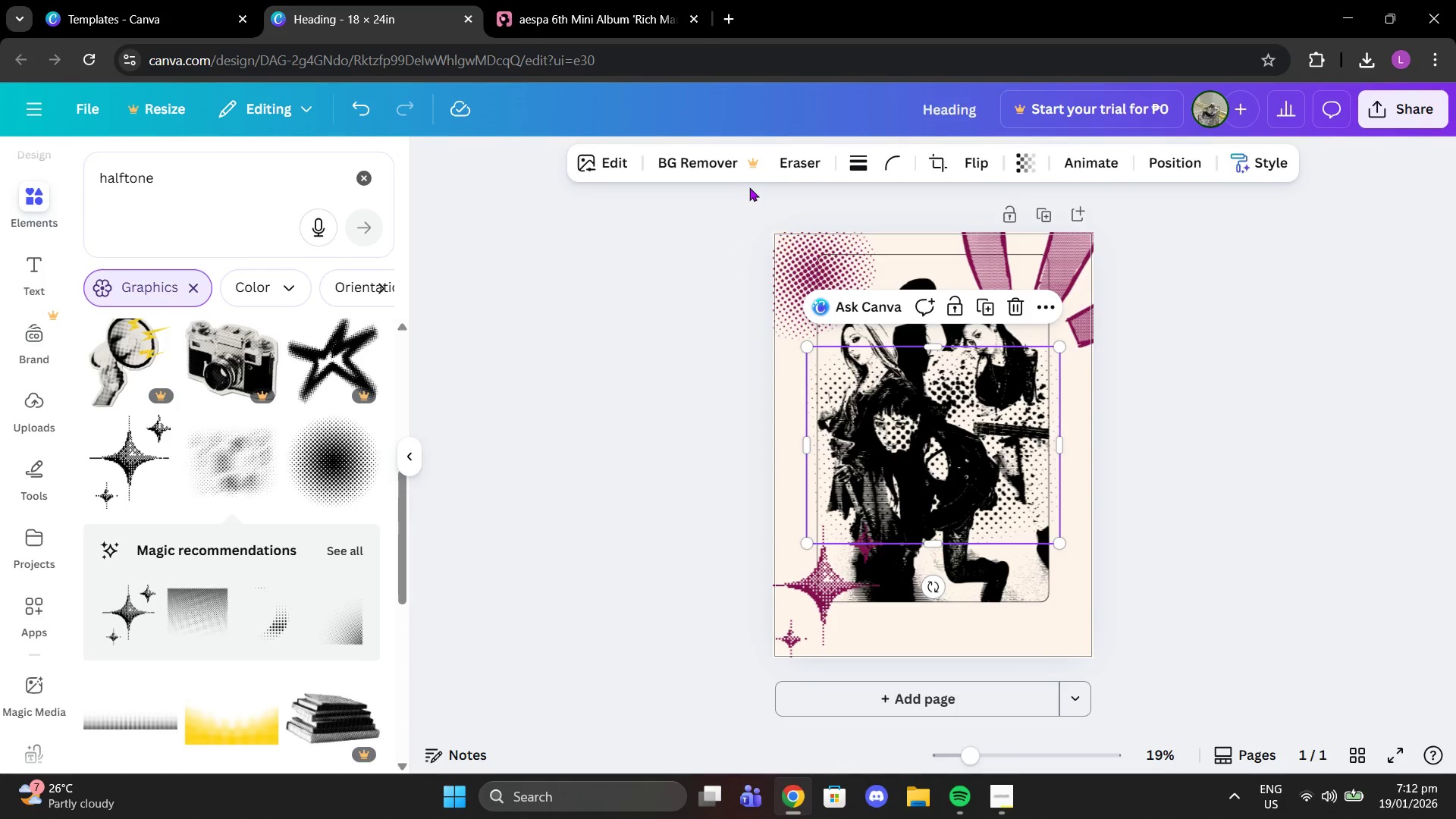 
left_click_drag(start_coordinate=[1015, 454], to_coordinate=[1097, 575])
 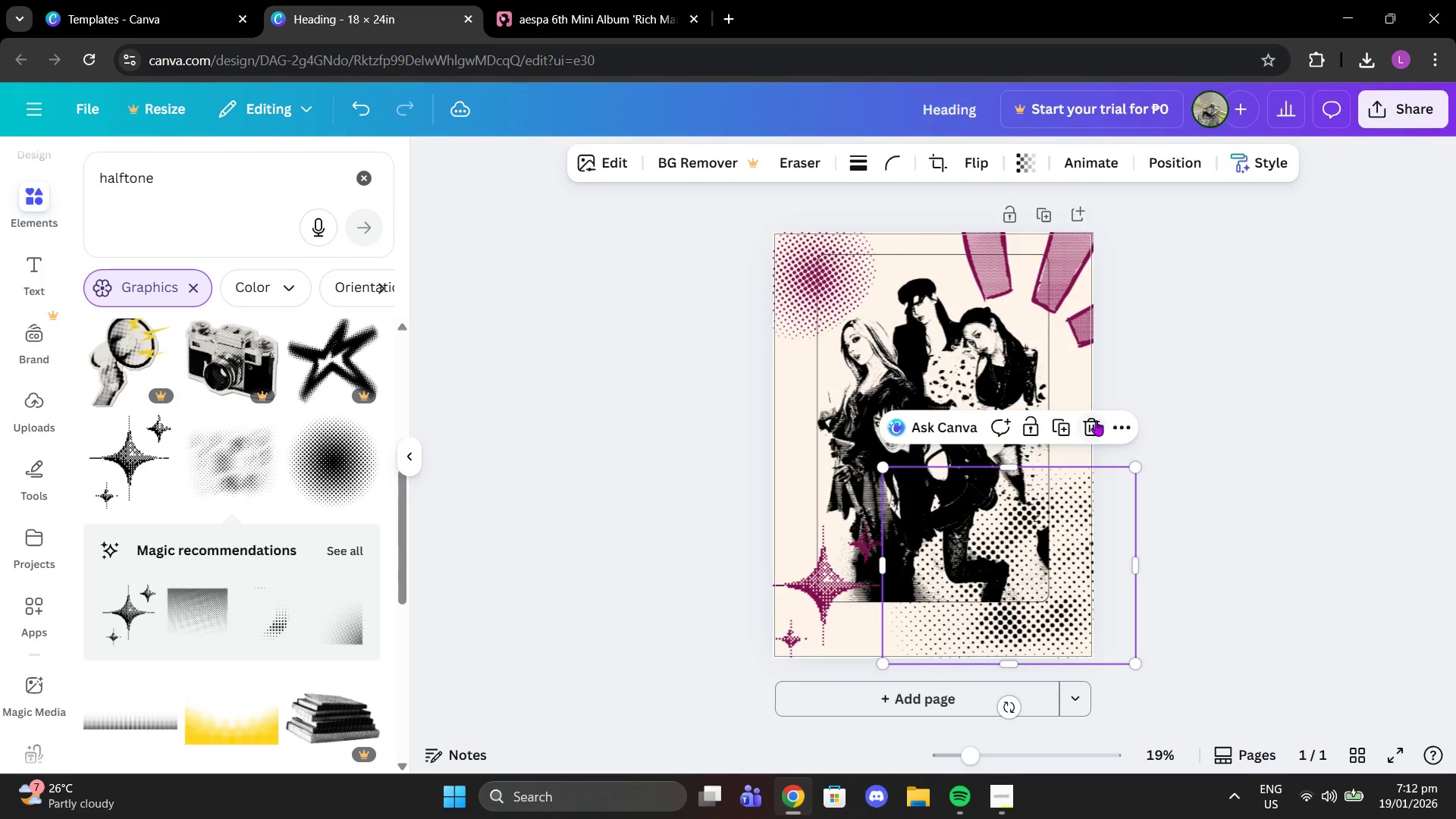 
left_click([1093, 420])
 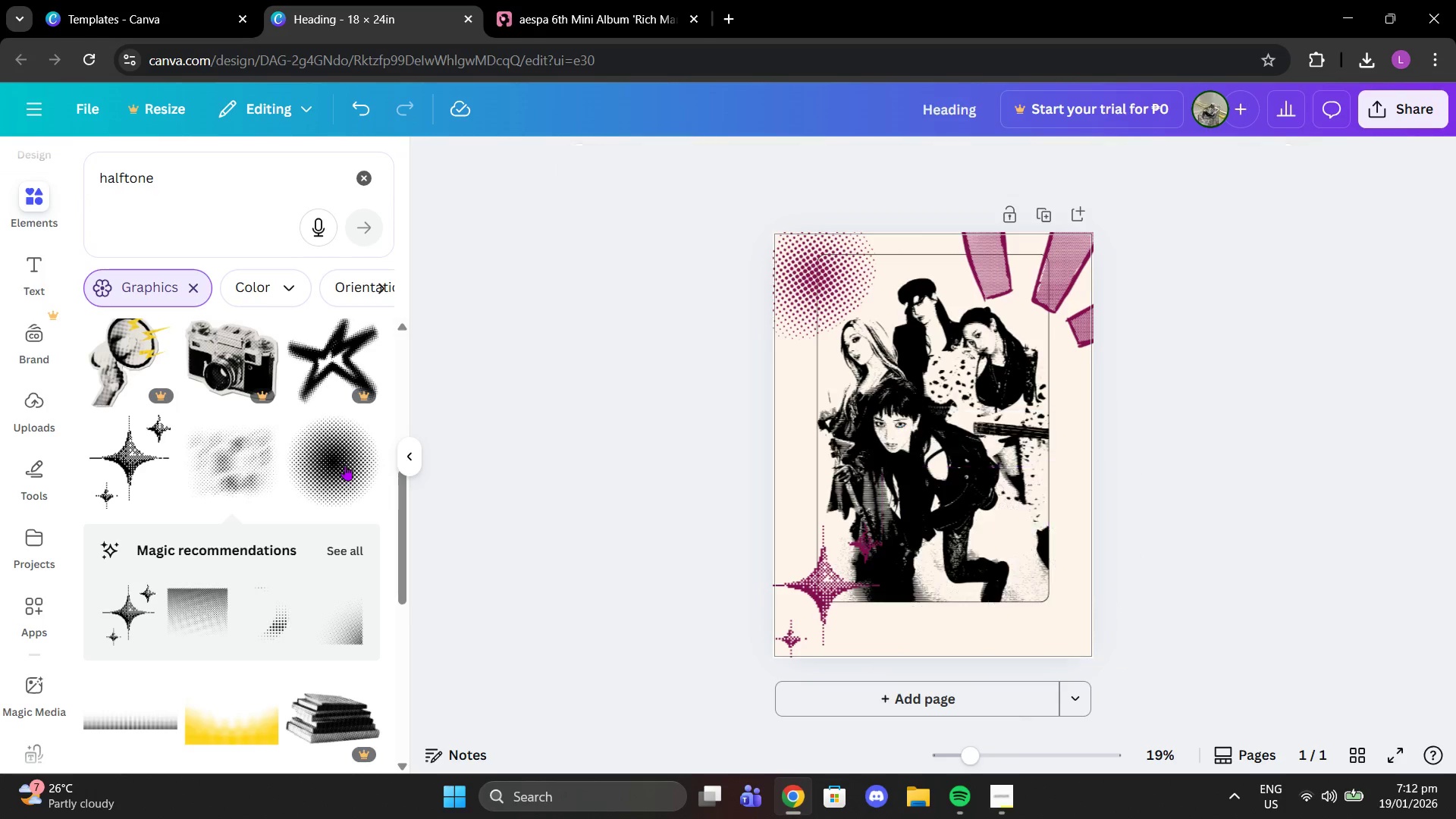 
scroll: coordinate [337, 509], scroll_direction: down, amount: 5.0
 